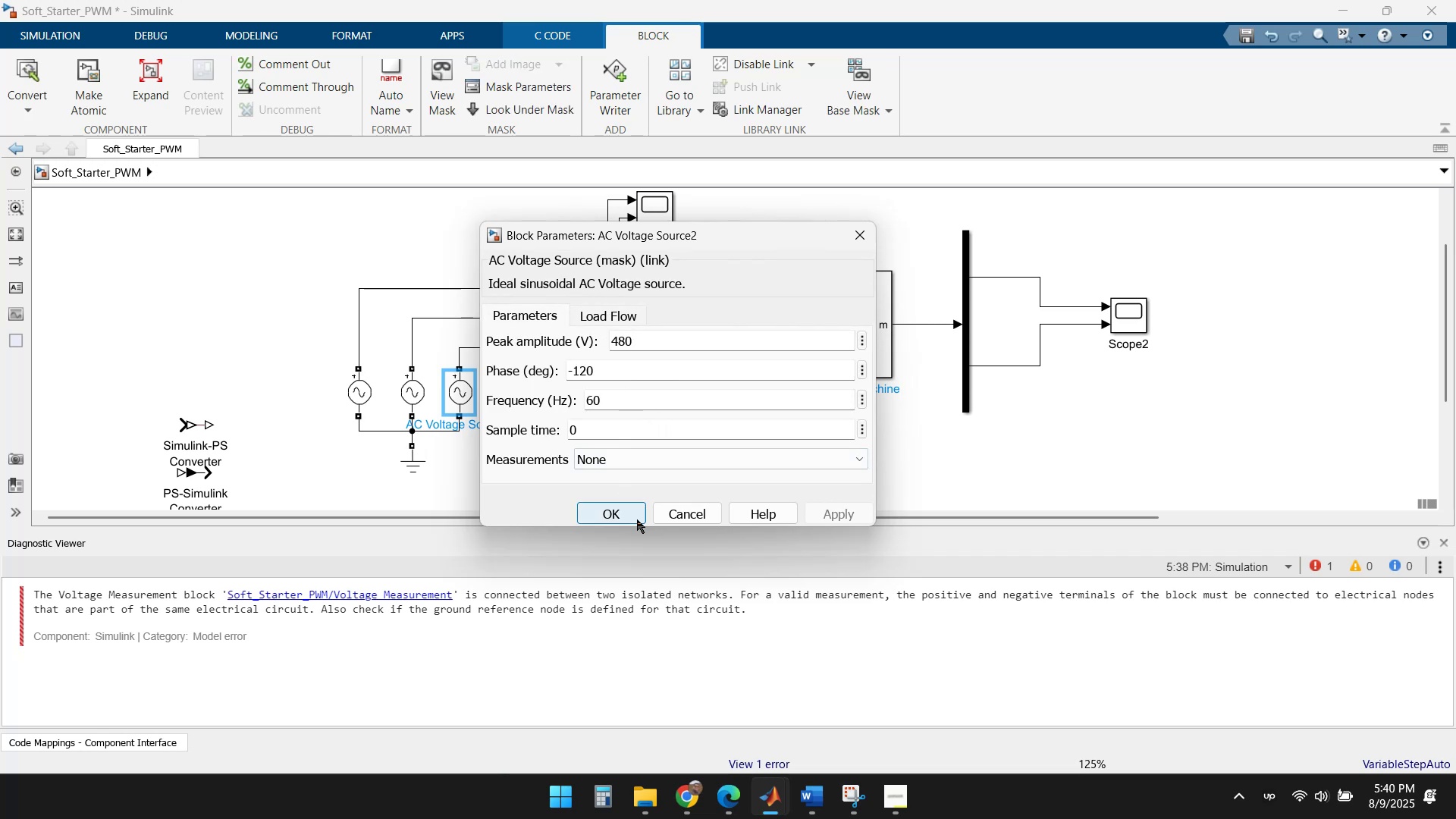 
left_click([676, 511])
 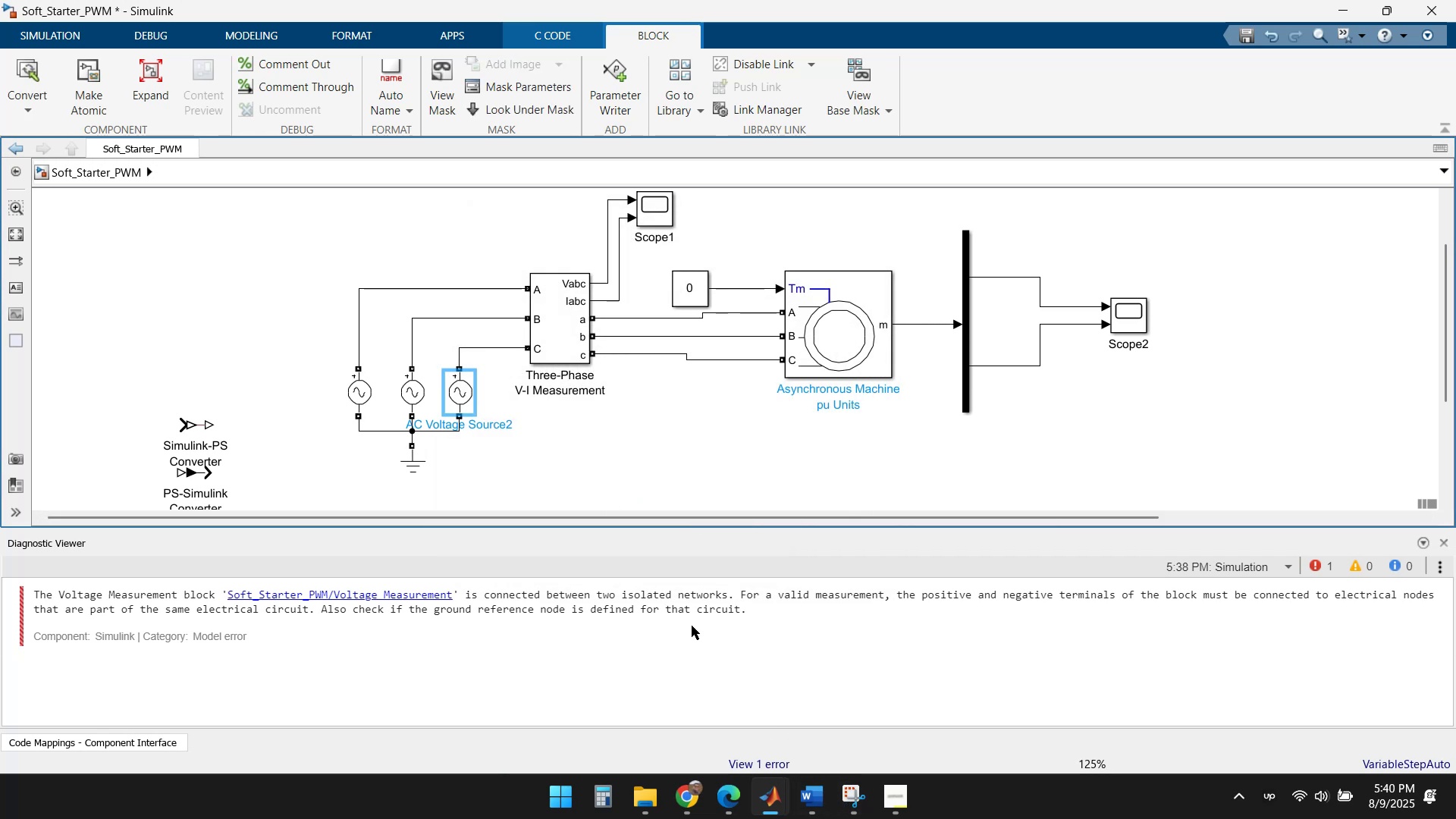 
double_click([573, 449])
 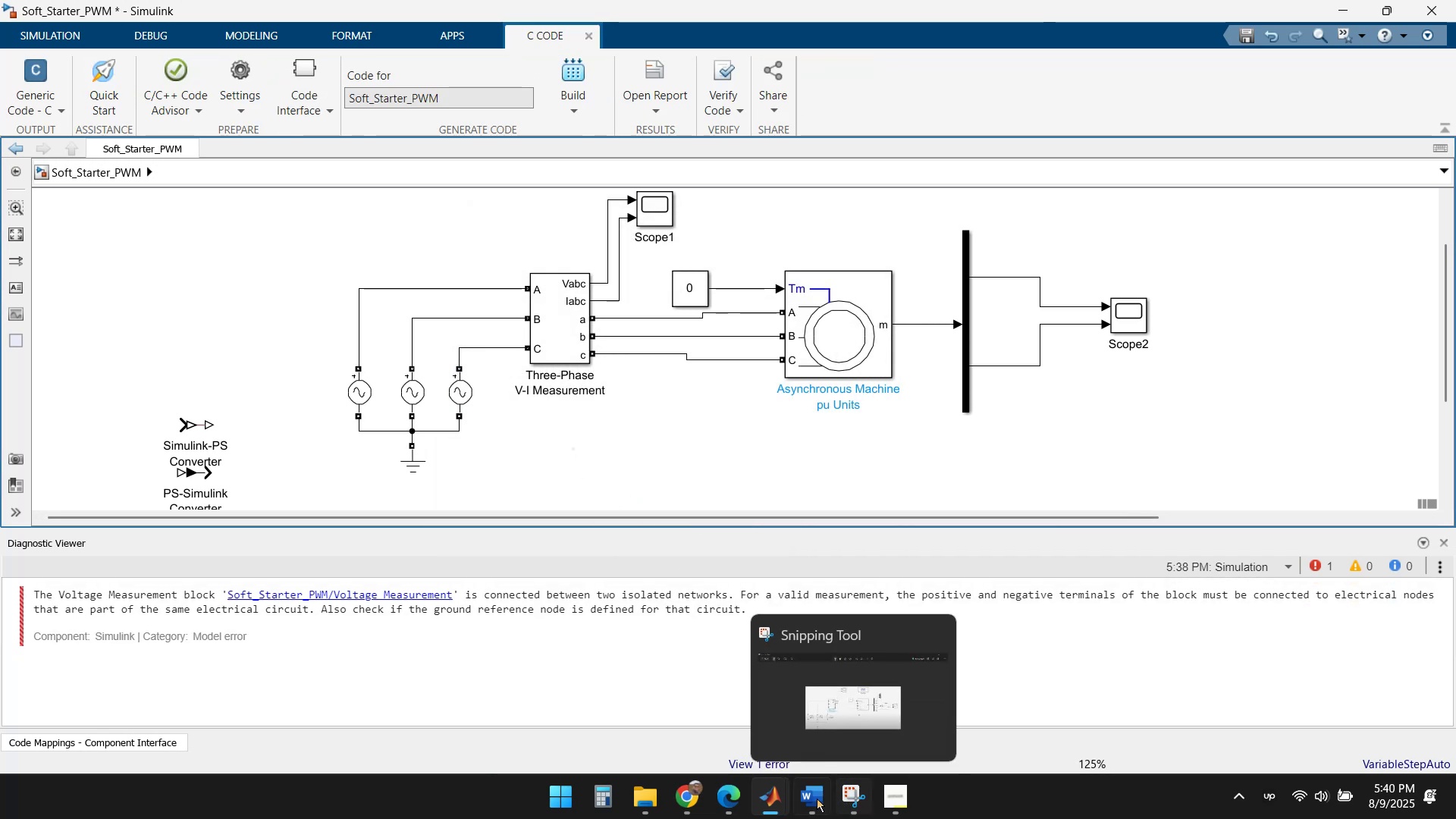 
left_click([851, 798])
 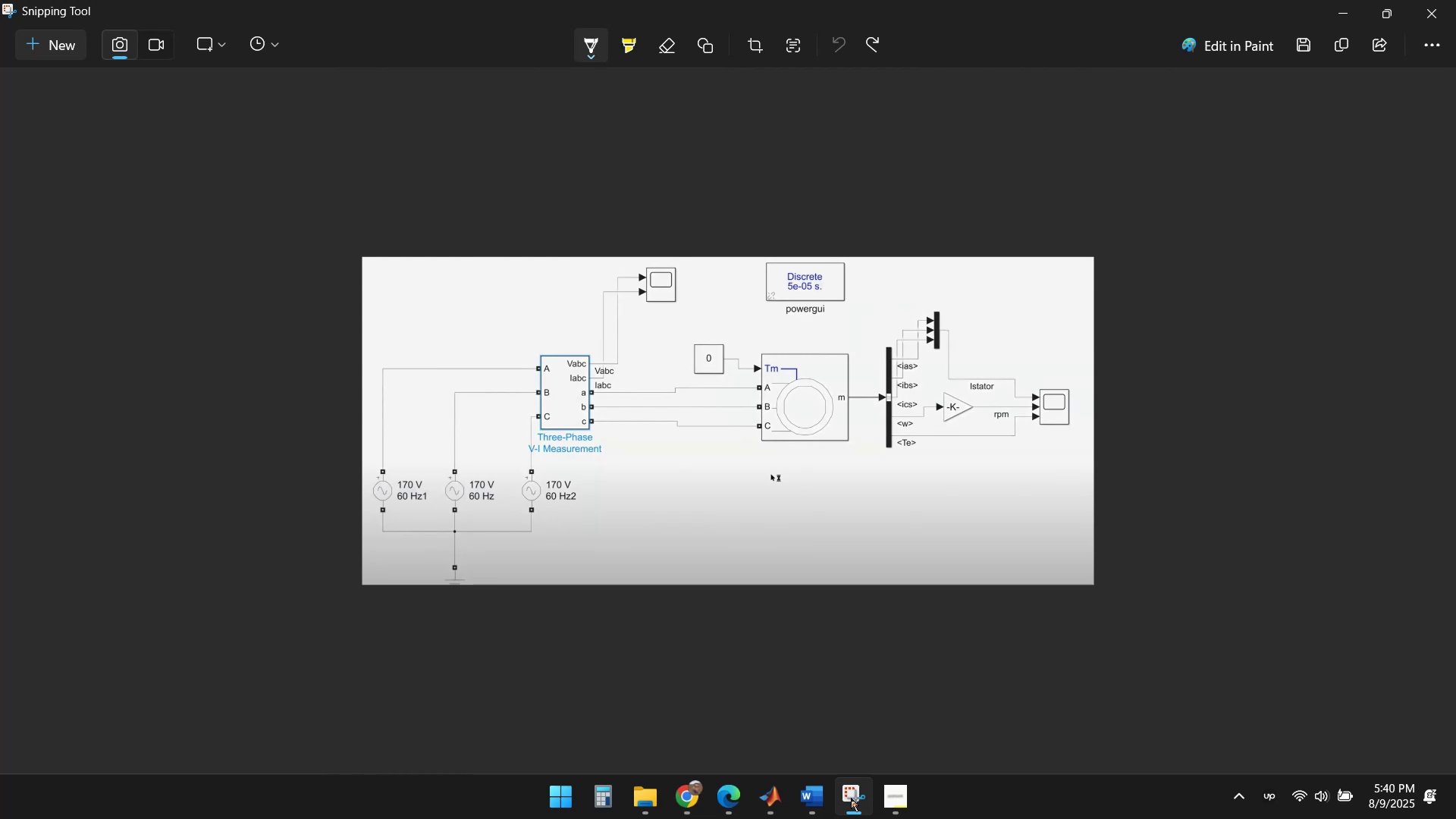 
wait(9.27)
 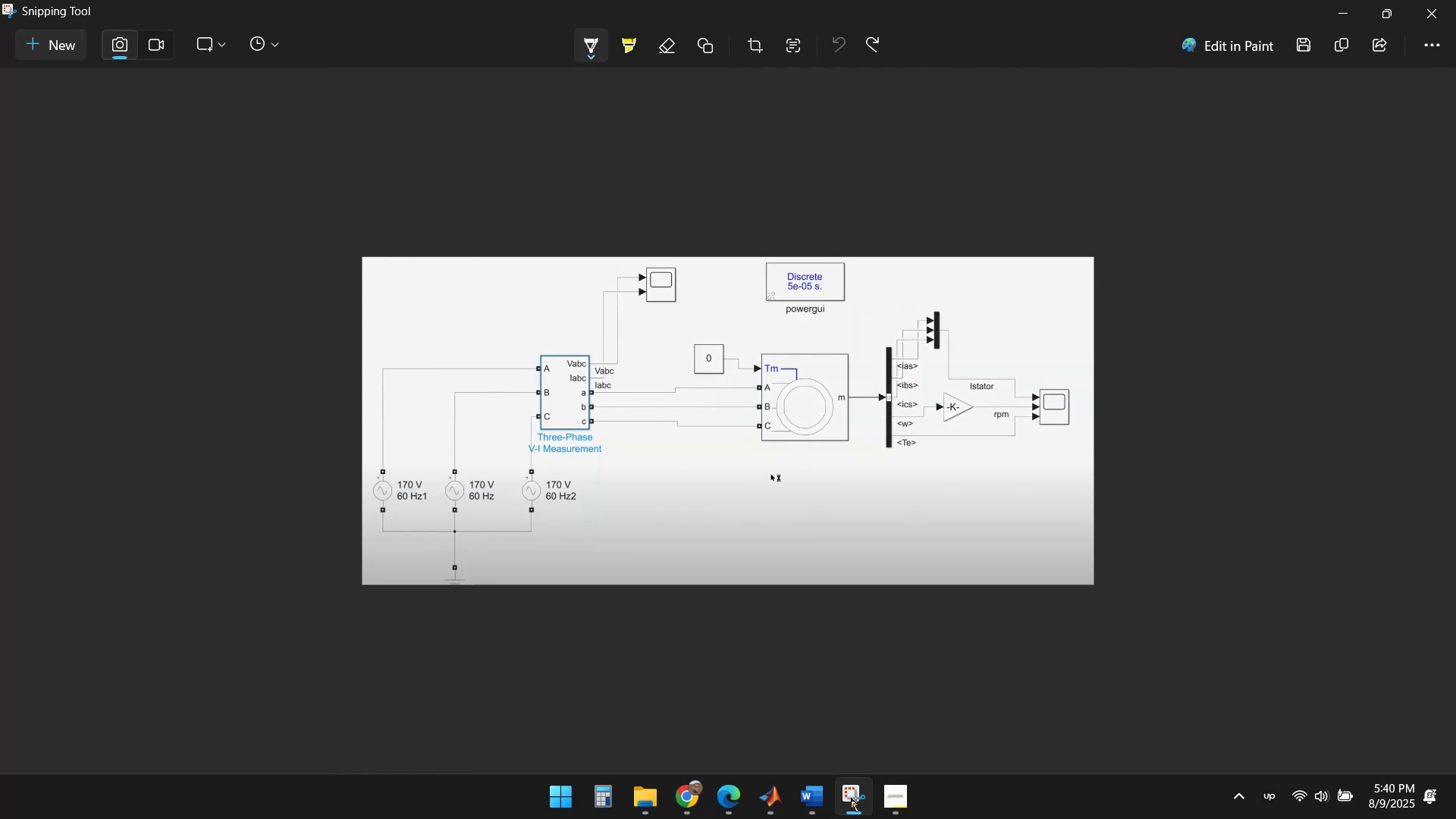 
left_click([851, 798])
 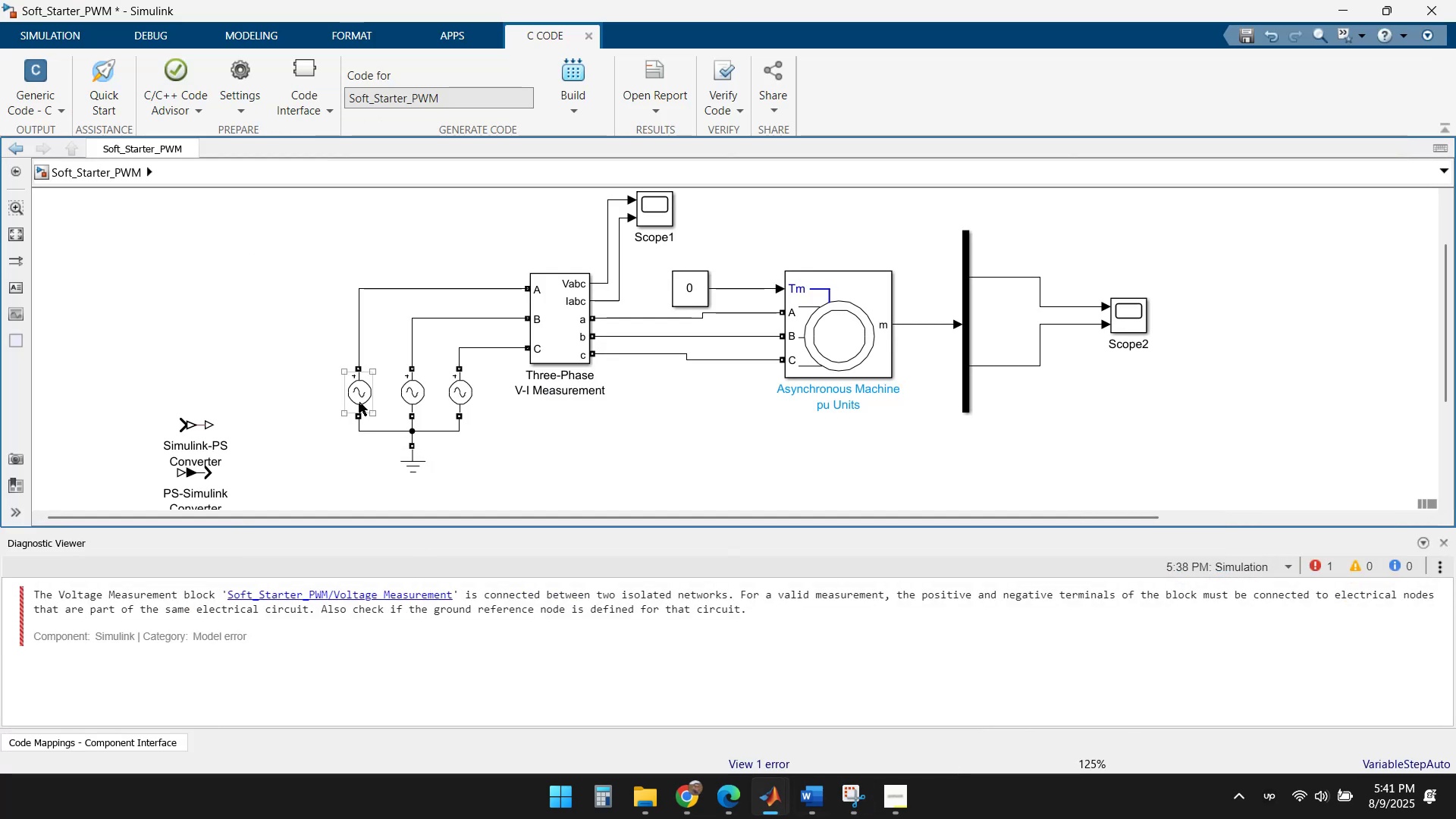 
left_click([355, 399])
 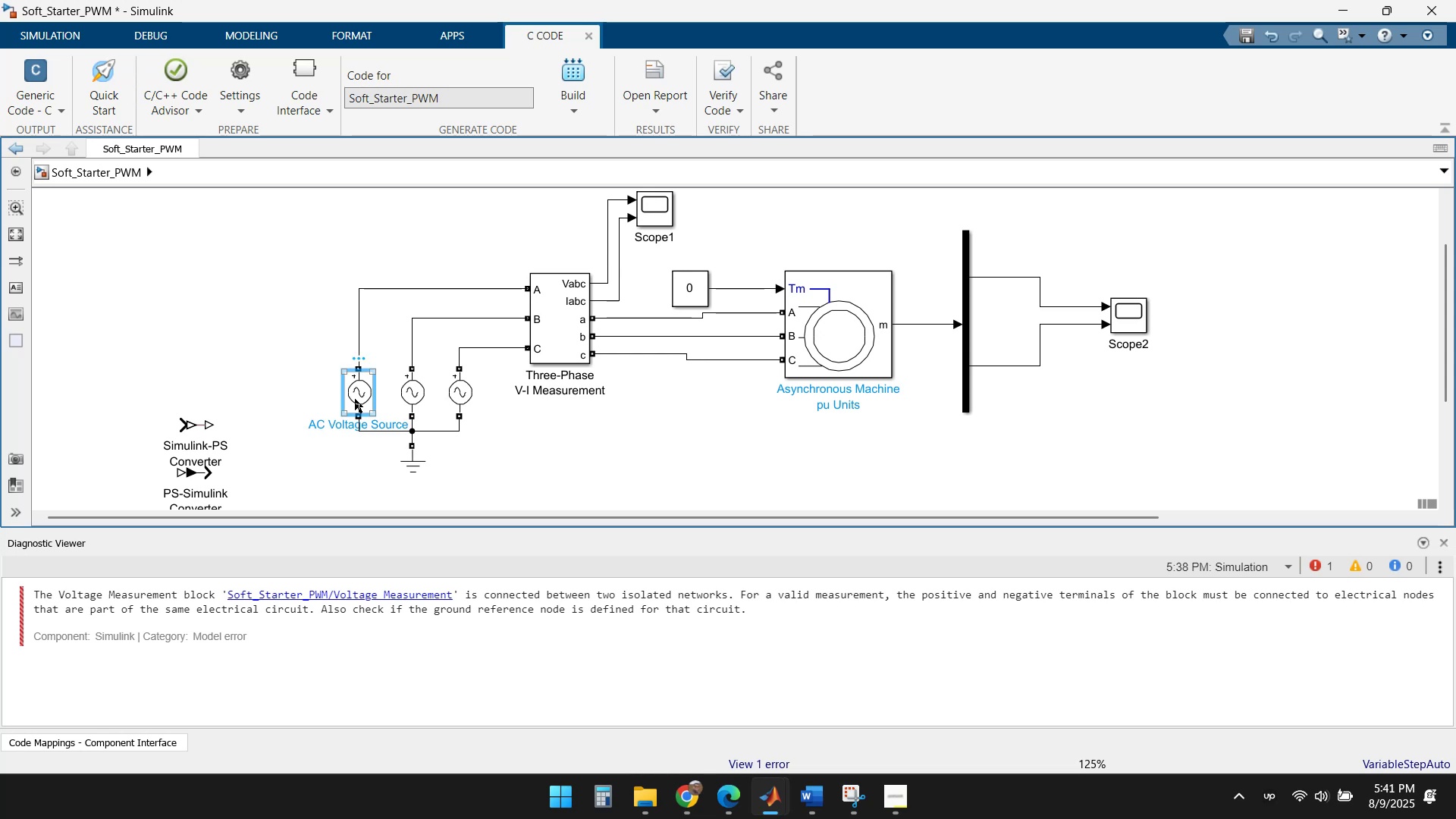 
right_click([355, 399])
 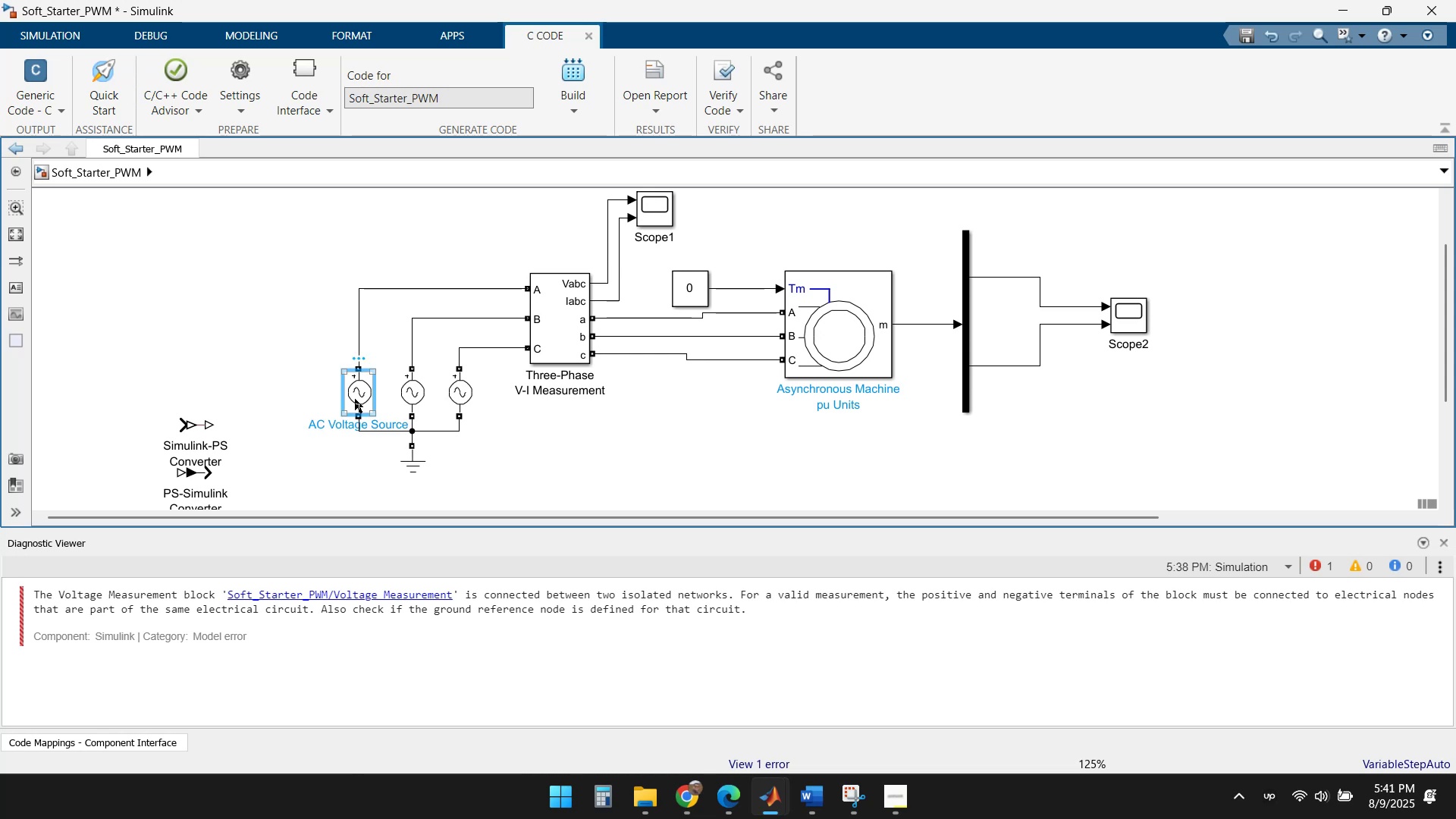 
right_click([355, 399])
 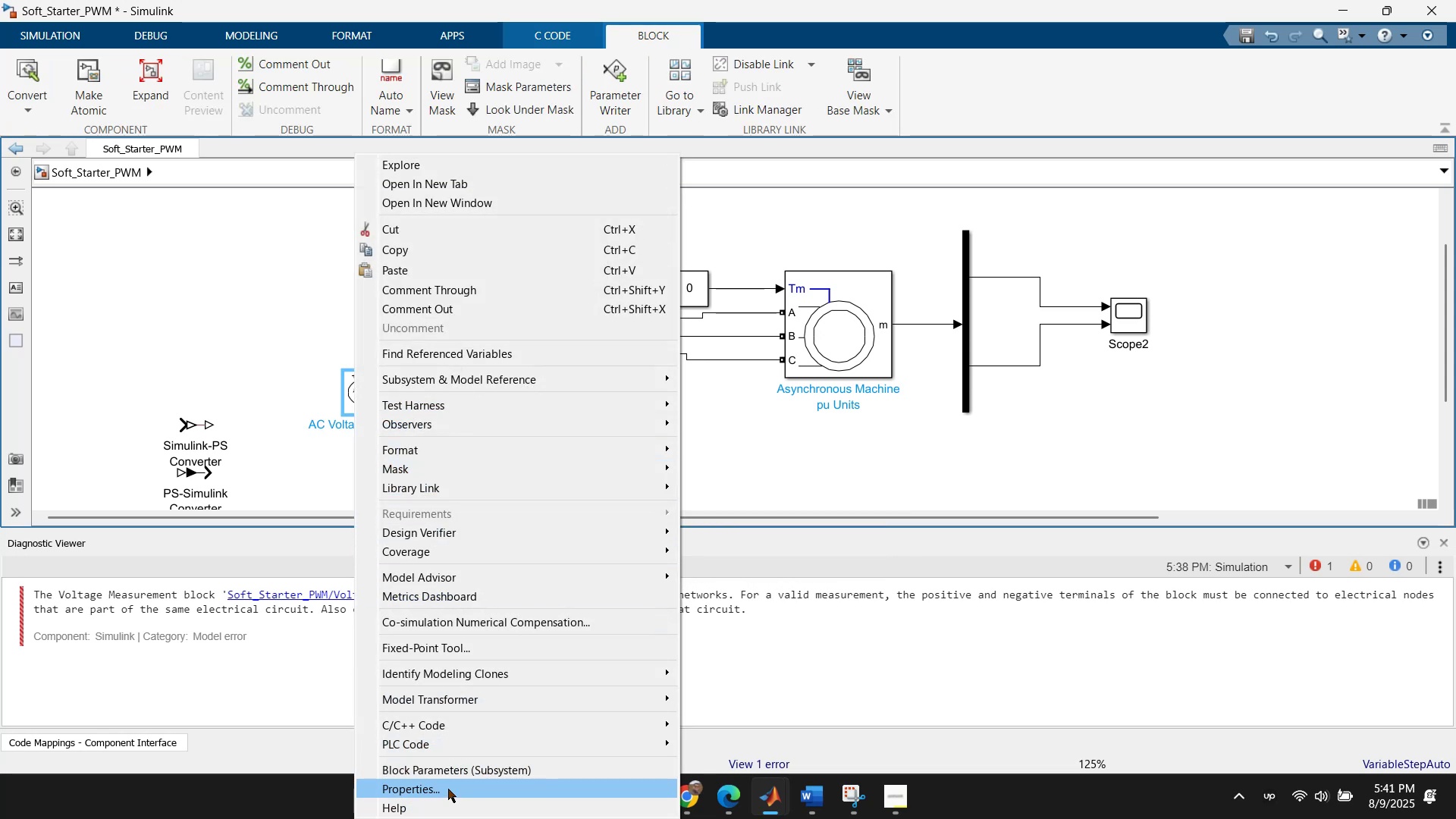 
wait(6.02)
 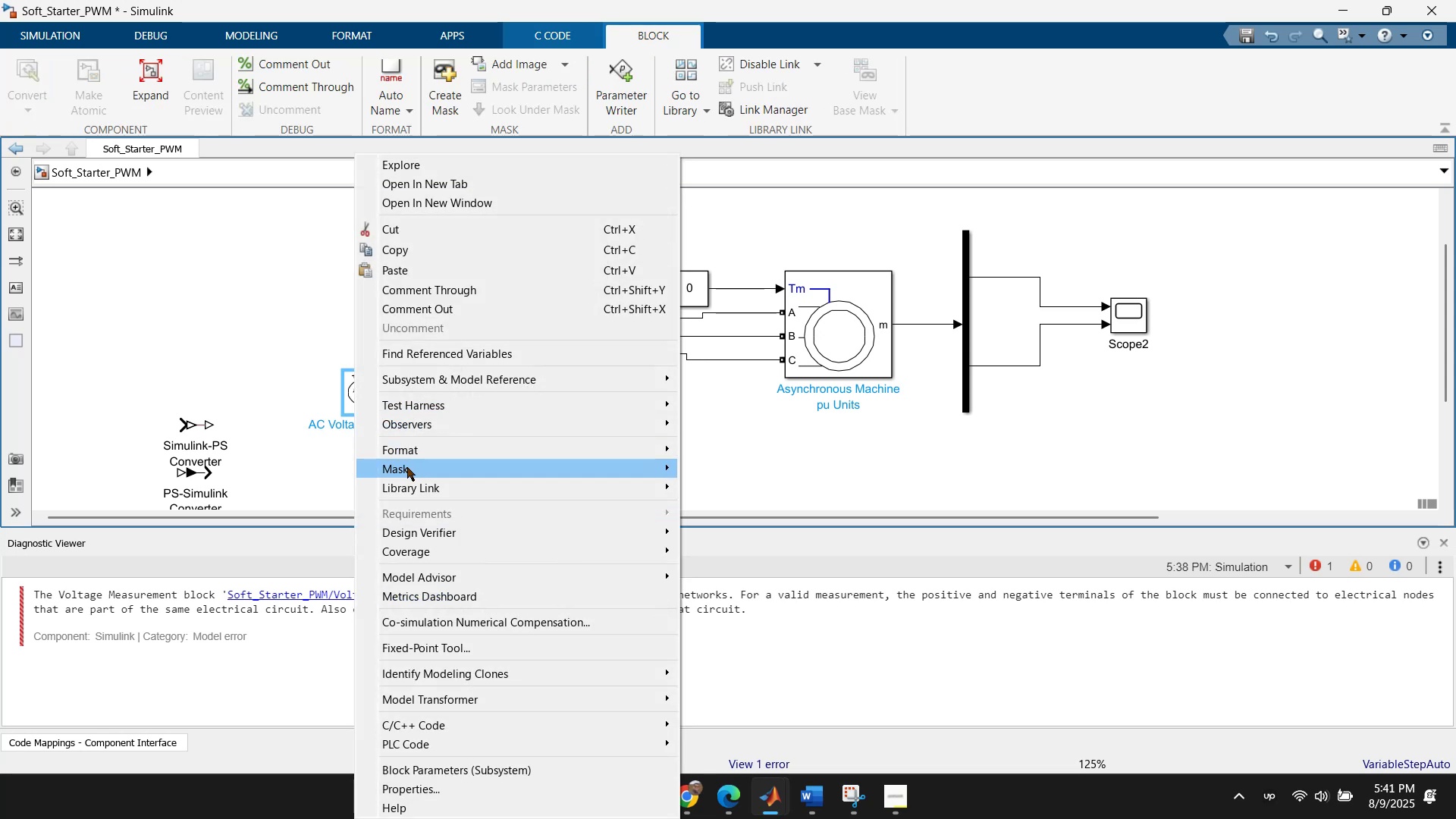 
left_click([448, 789])
 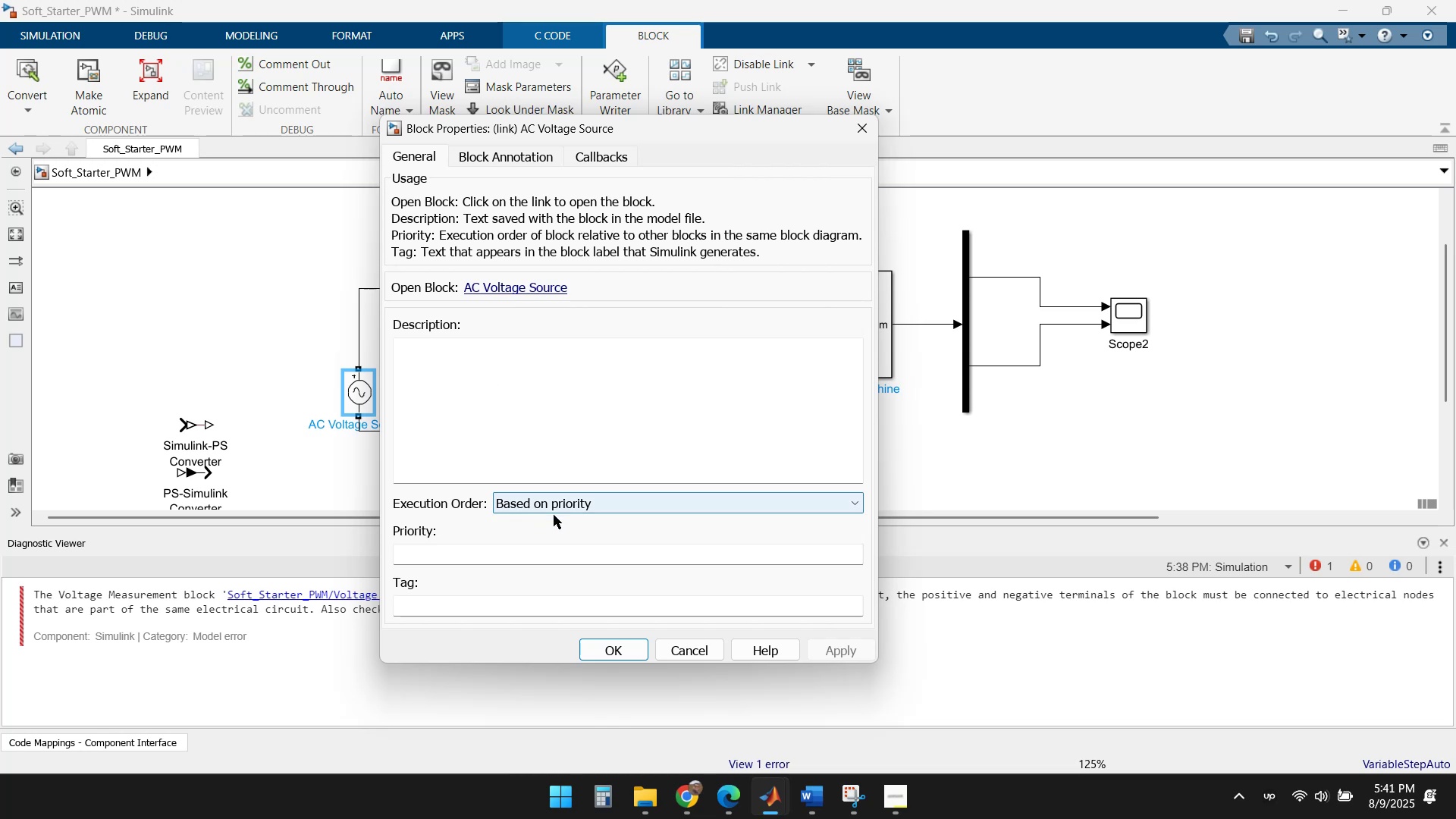 
left_click([482, 154])
 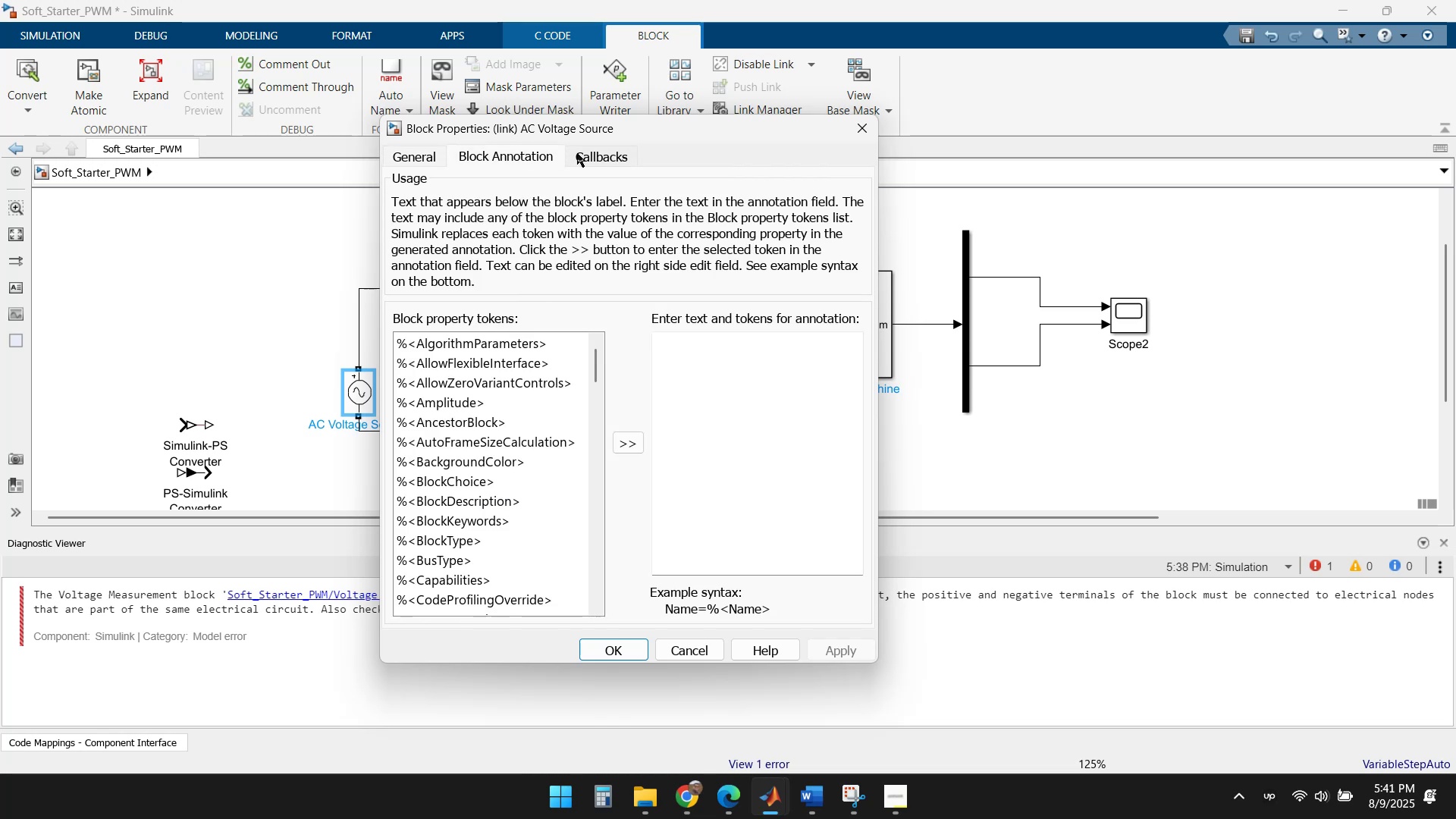 
left_click([586, 153])
 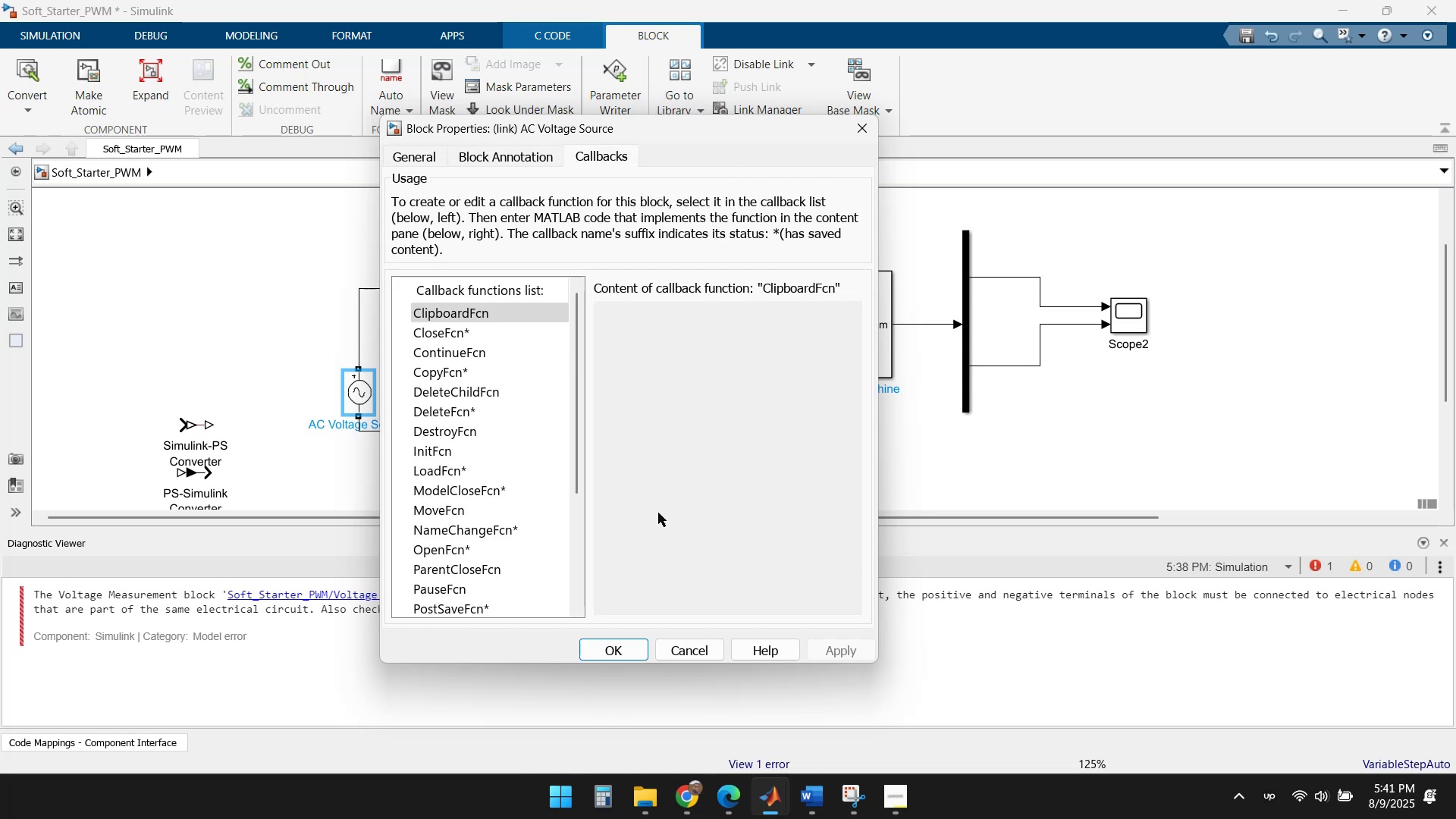 
left_click([688, 656])
 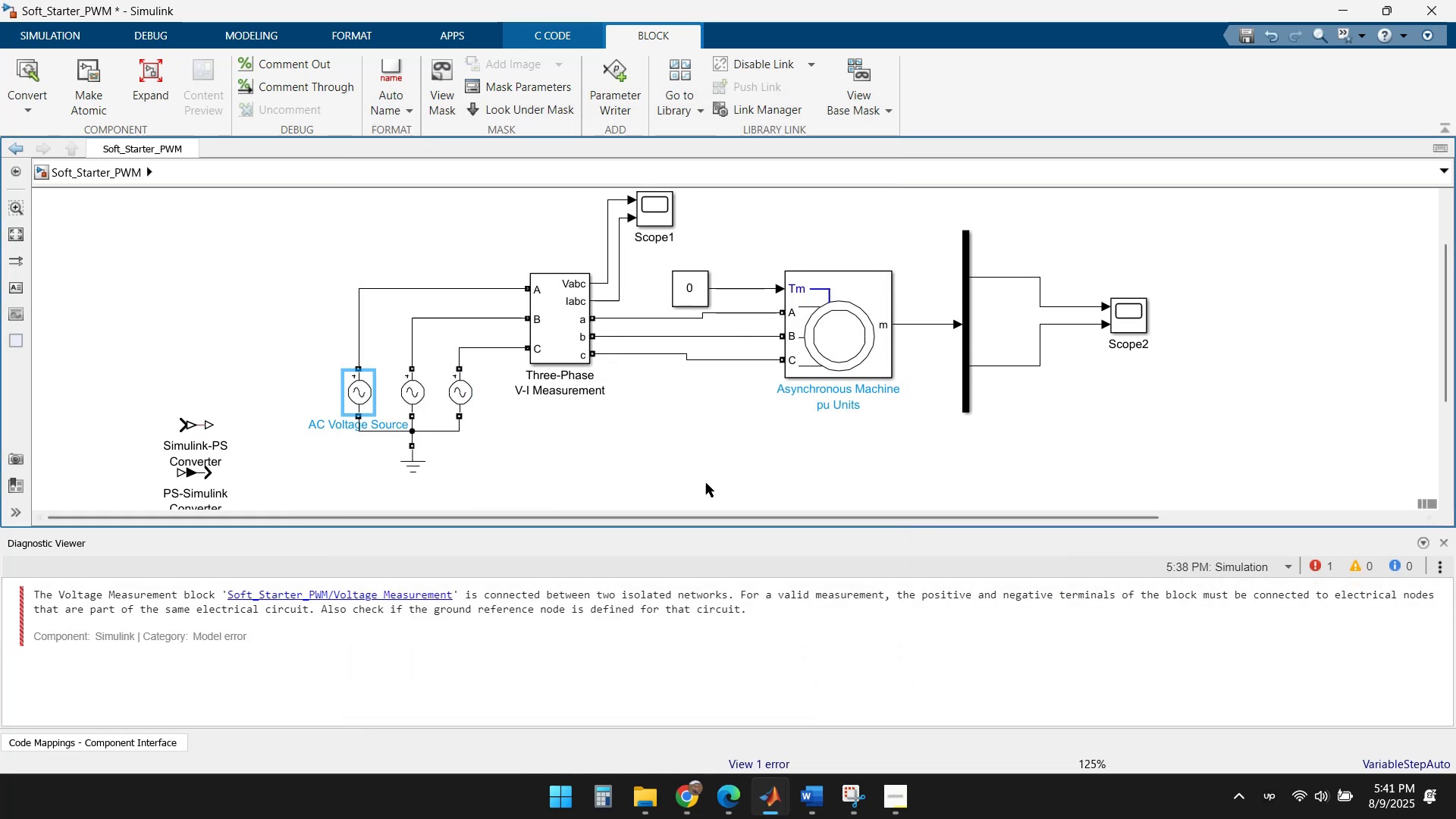 
left_click([689, 429])
 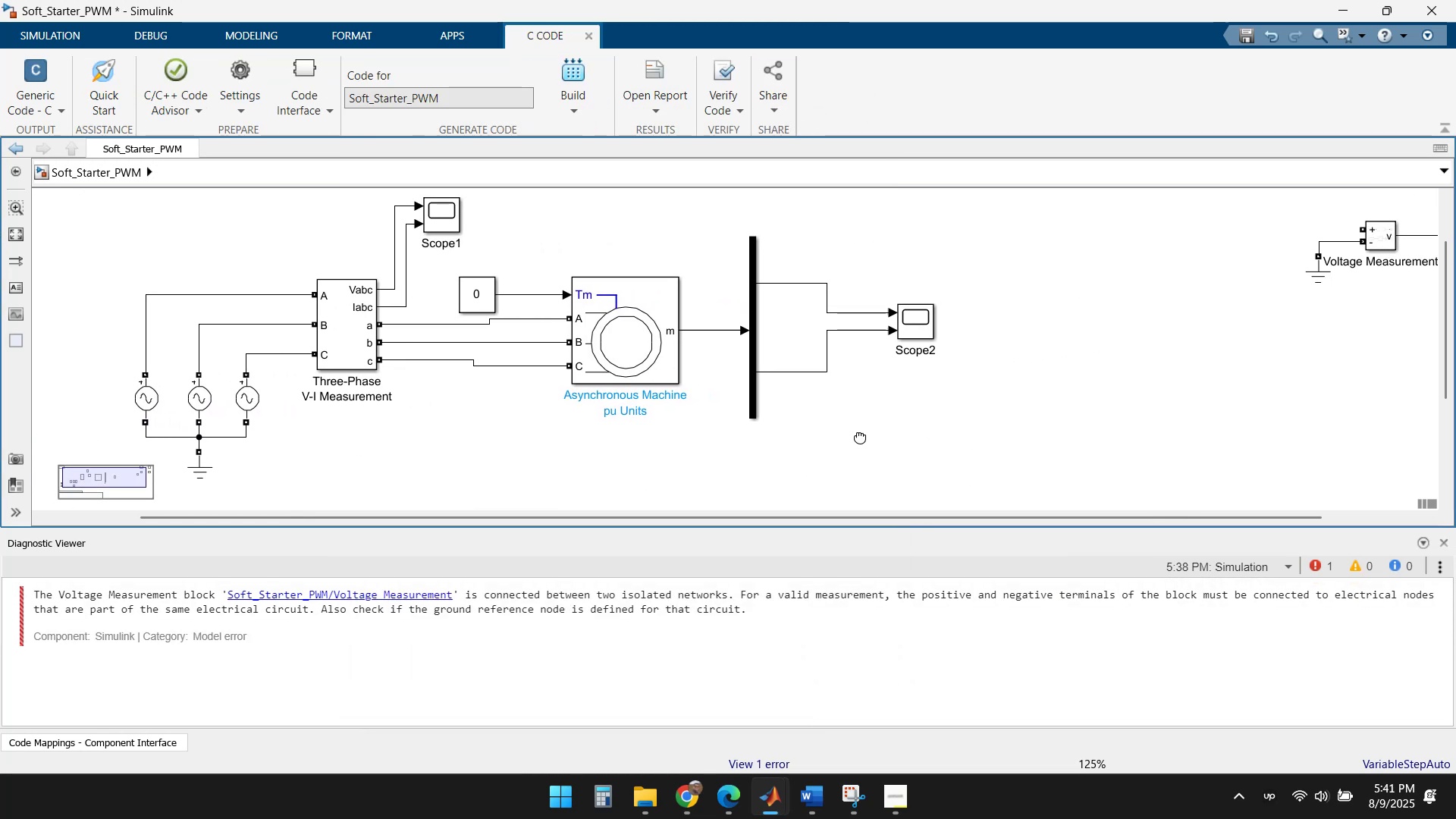 
scroll: coordinate [1212, 391], scroll_direction: down, amount: 2.0
 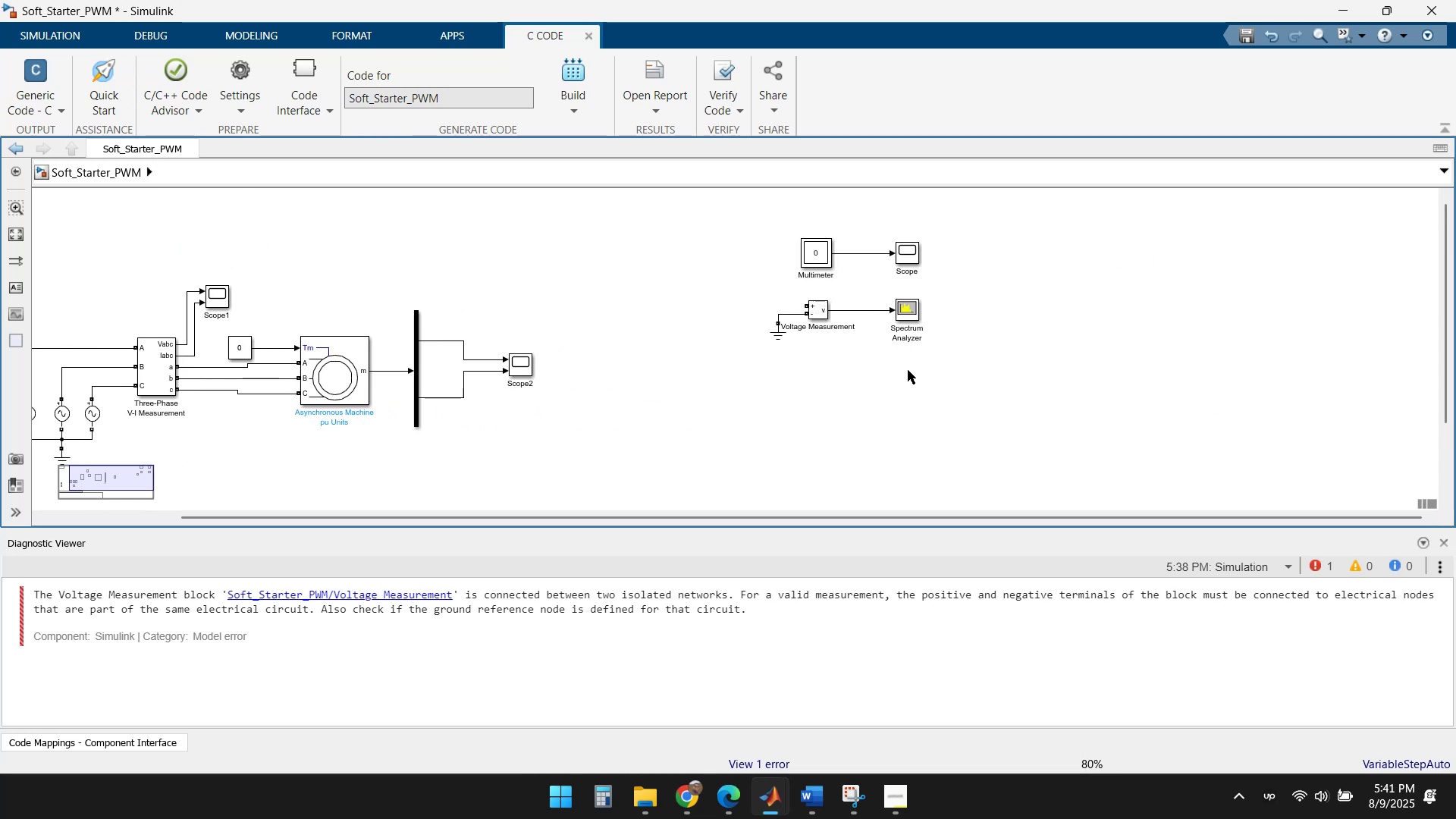 
scroll: coordinate [794, 325], scroll_direction: up, amount: 4.0
 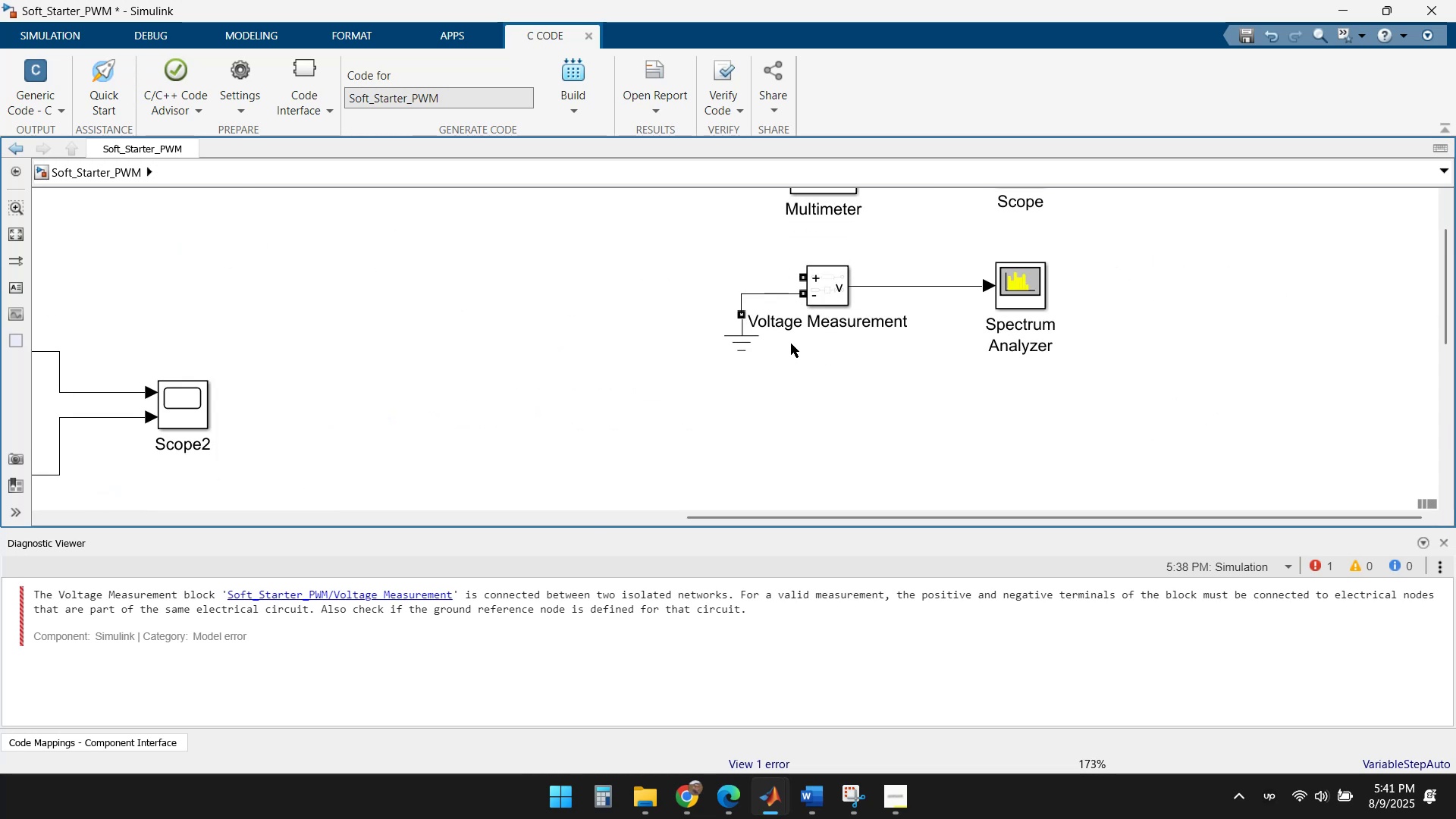 
scroll: coordinate [777, 359], scroll_direction: down, amount: 2.0
 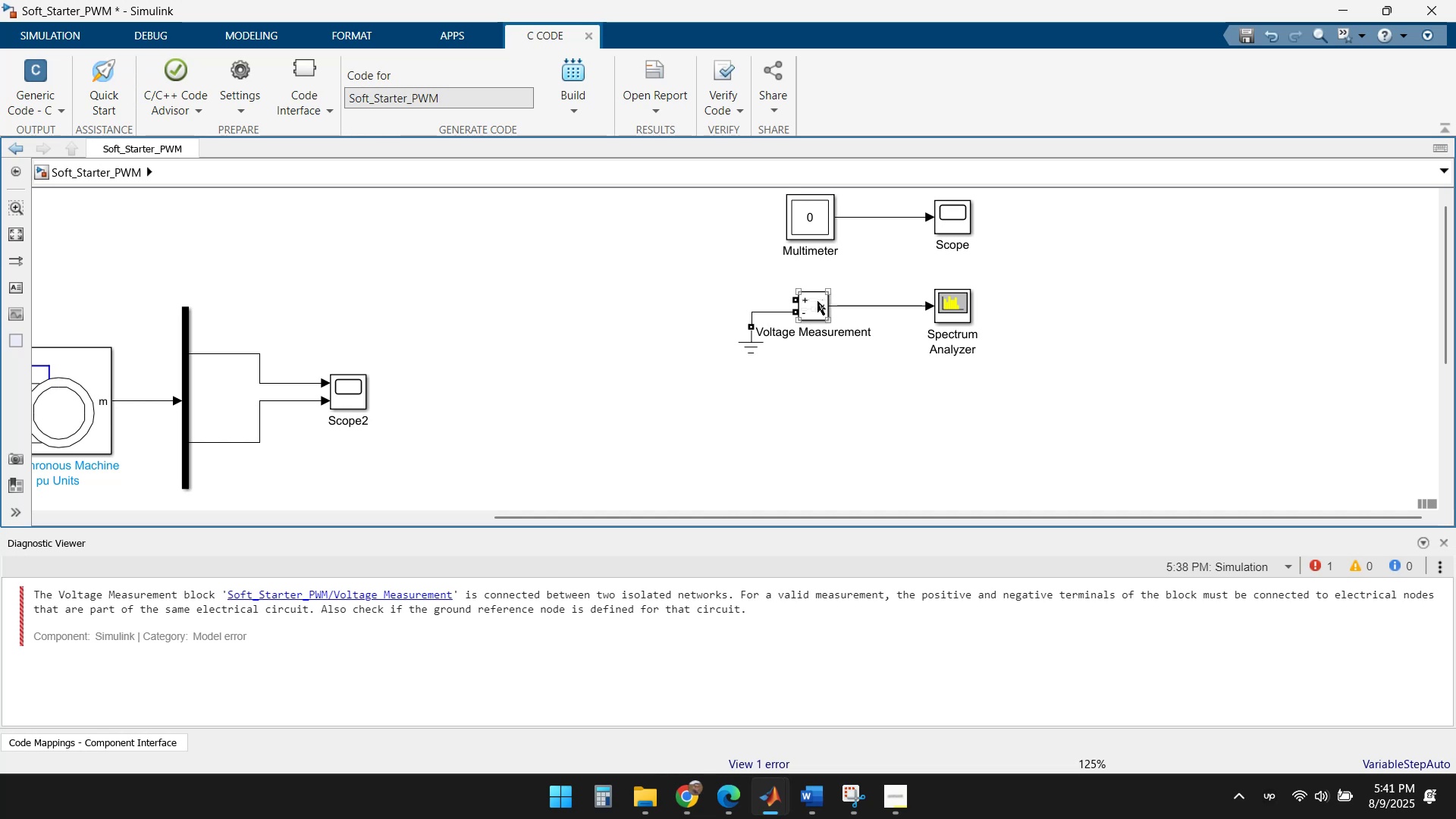 
wait(8.29)
 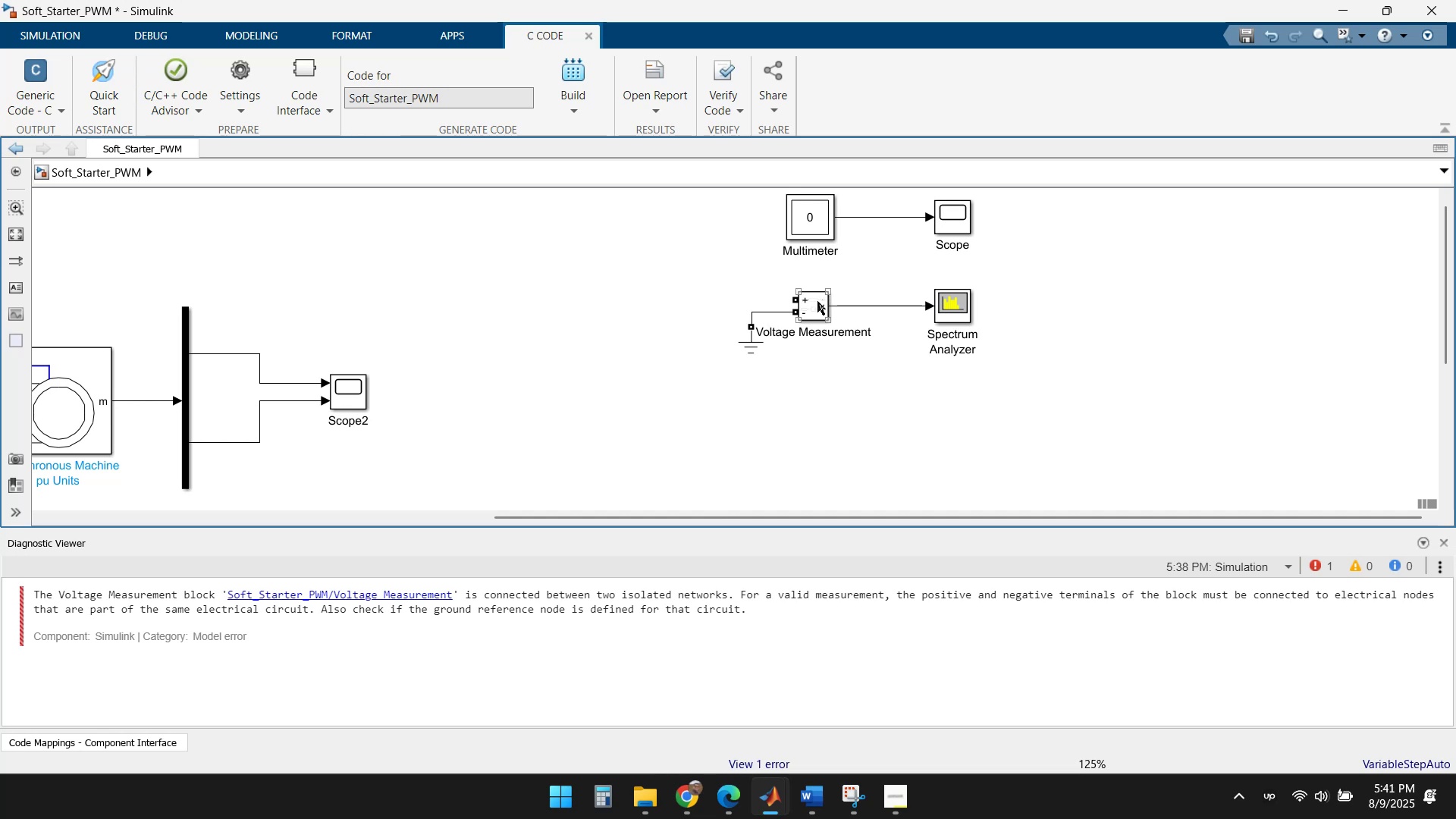 
left_click_drag(start_coordinate=[988, 418], to_coordinate=[649, 199])
 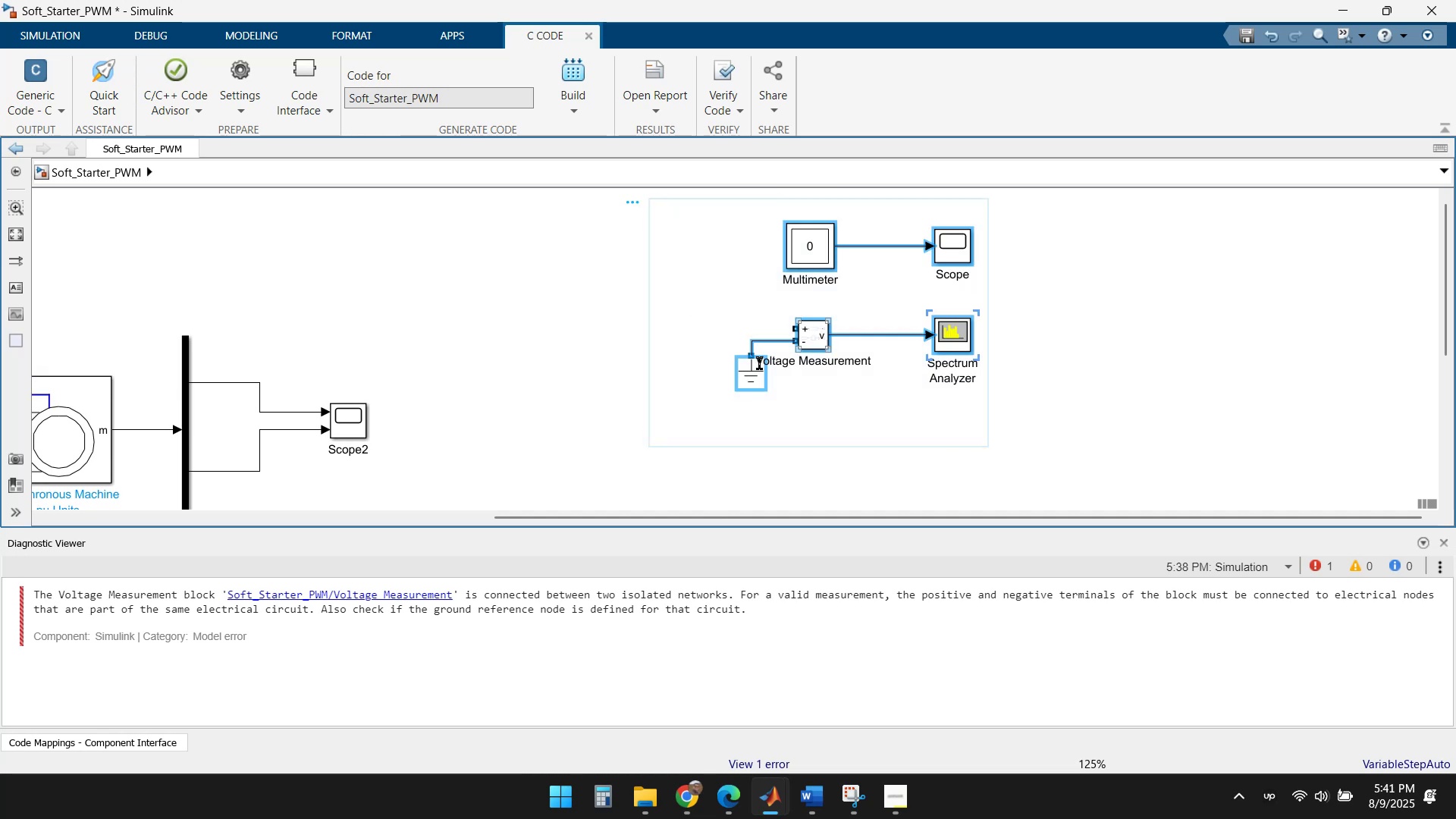 
key(Delete)
 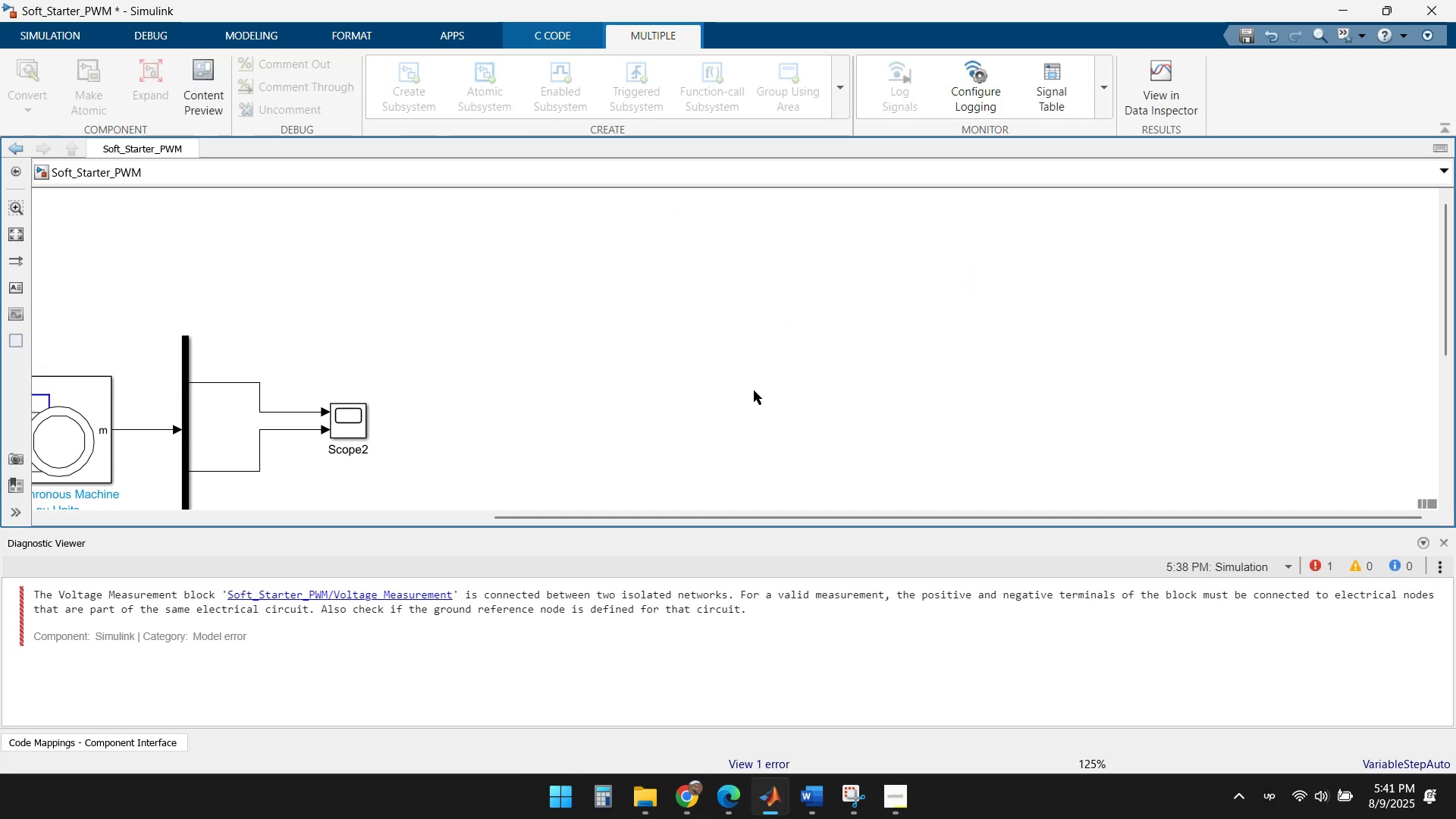 
scroll: coordinate [526, 394], scroll_direction: down, amount: 4.0
 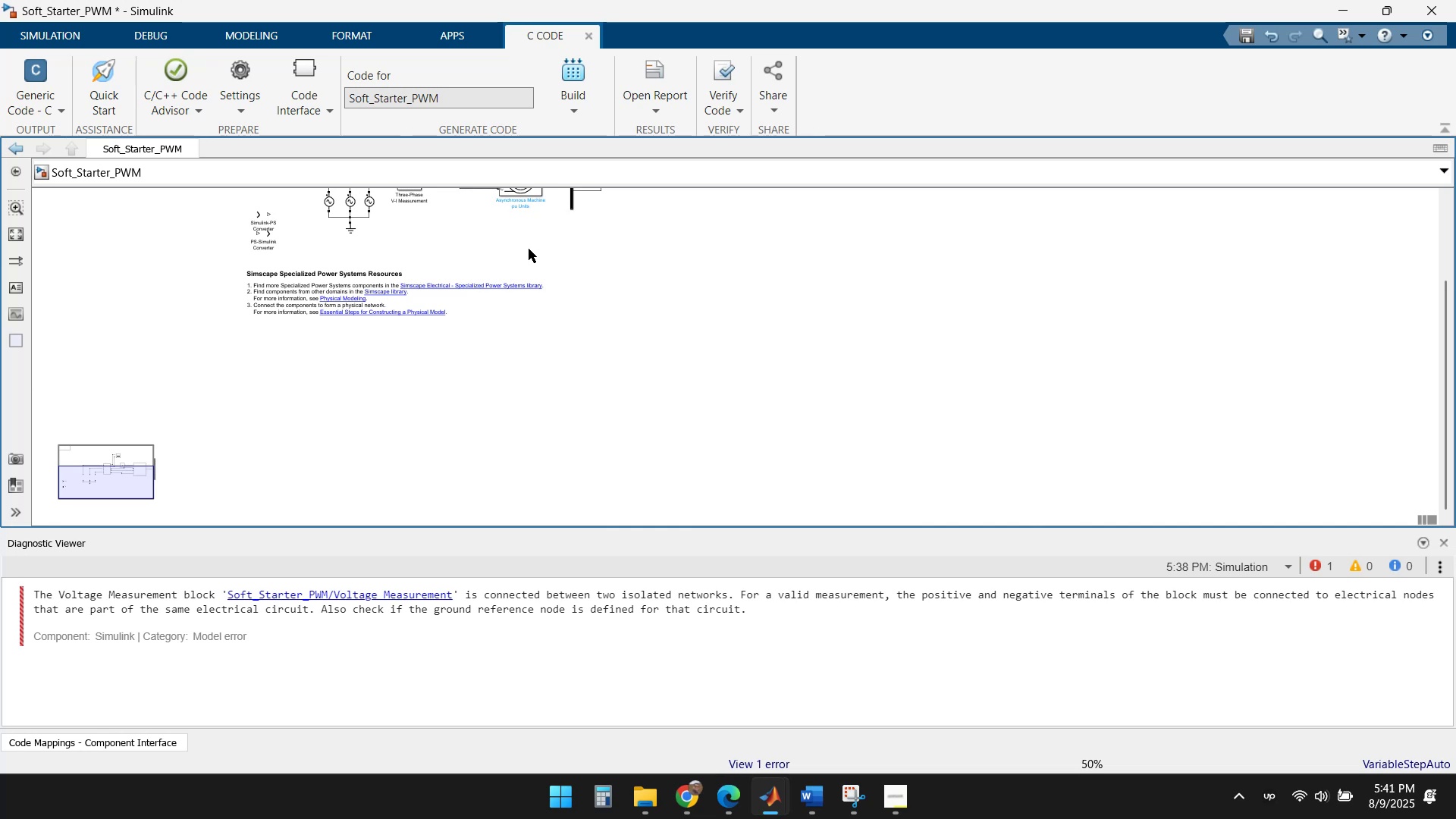 
scroll: coordinate [634, 323], scroll_direction: up, amount: 3.0
 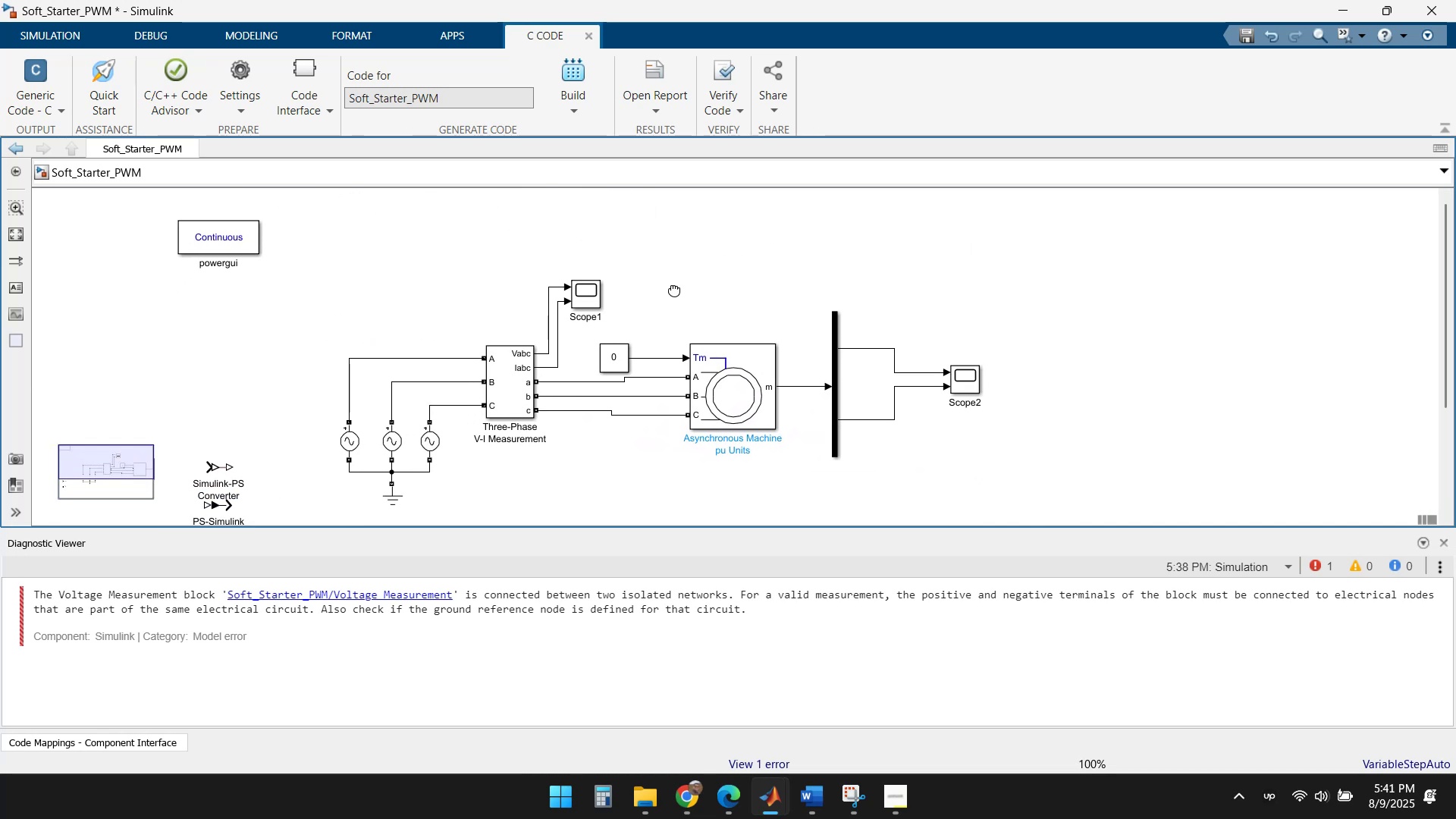 
left_click_drag(start_coordinate=[666, 432], to_coordinate=[632, 438])
 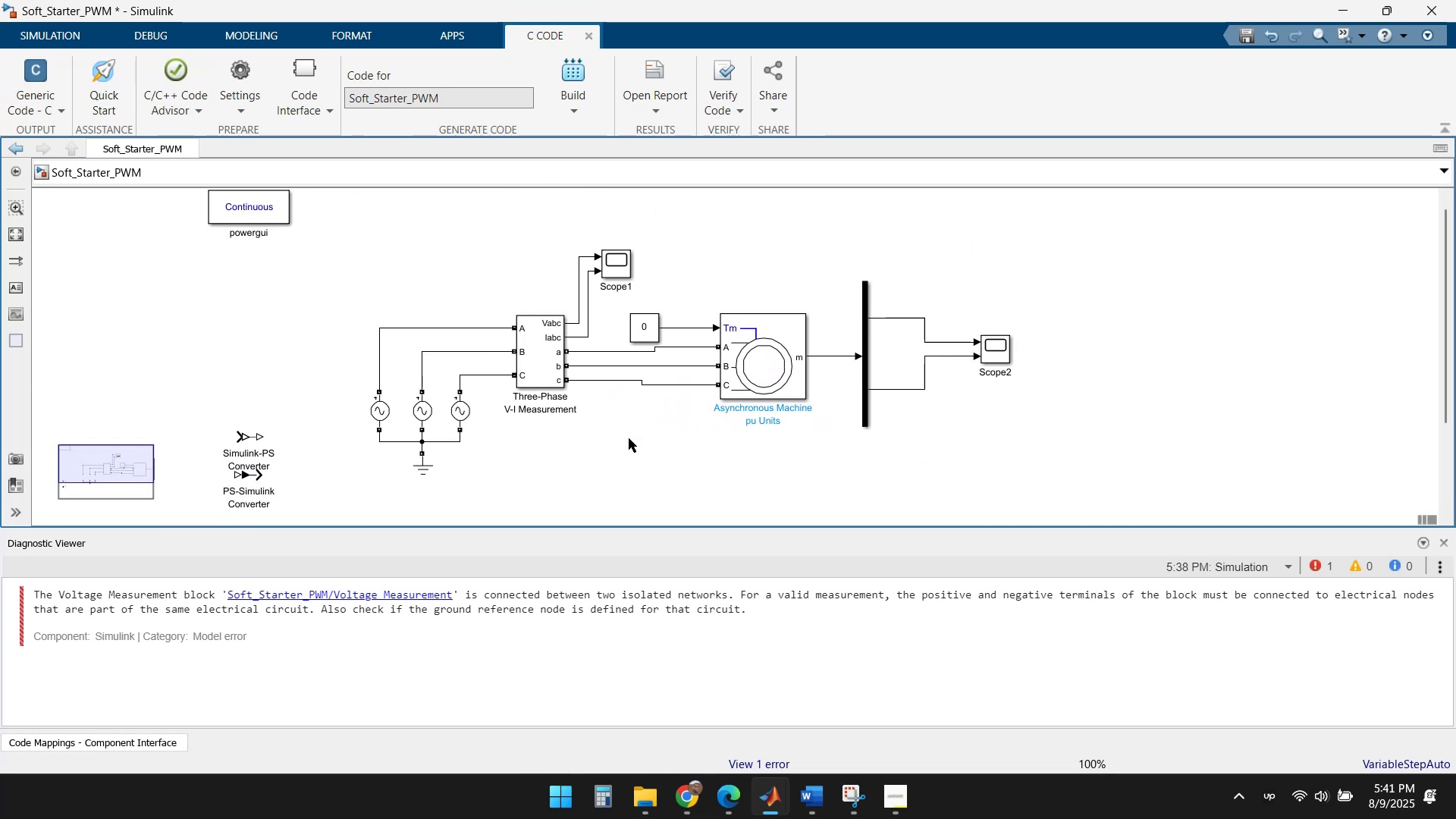 
left_click([629, 438])
 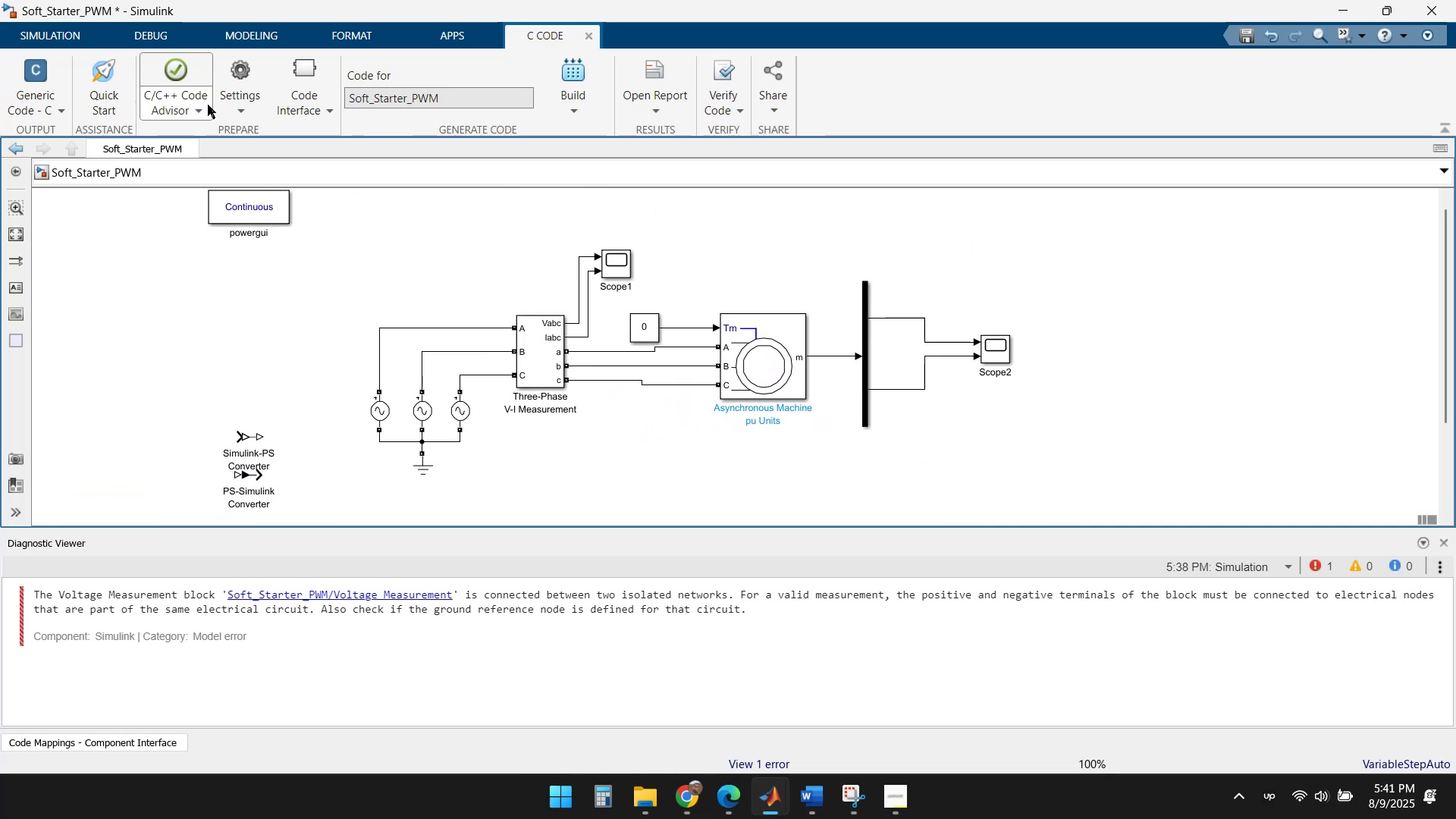 
left_click([682, 472])
 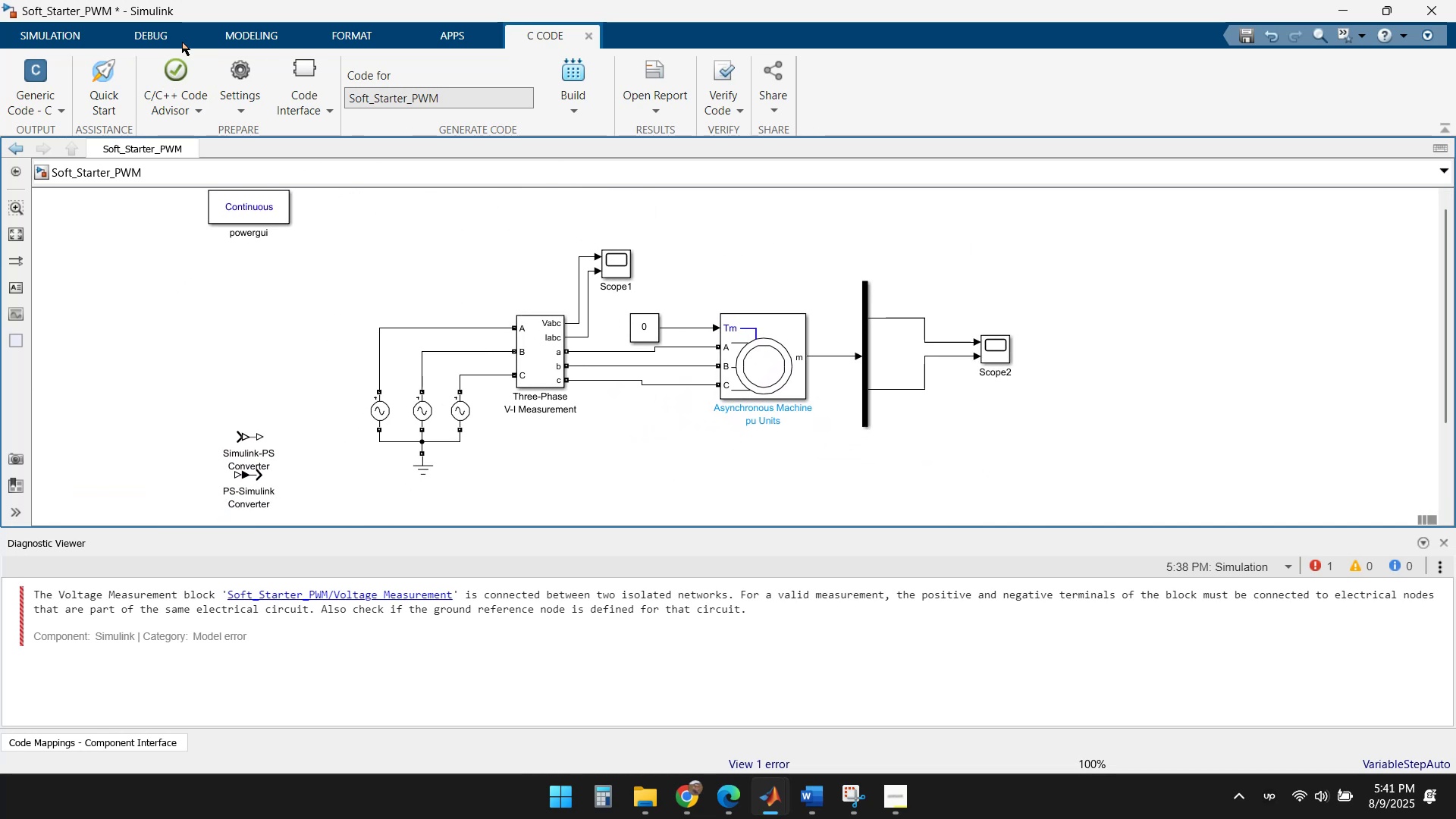 
left_click([70, 28])
 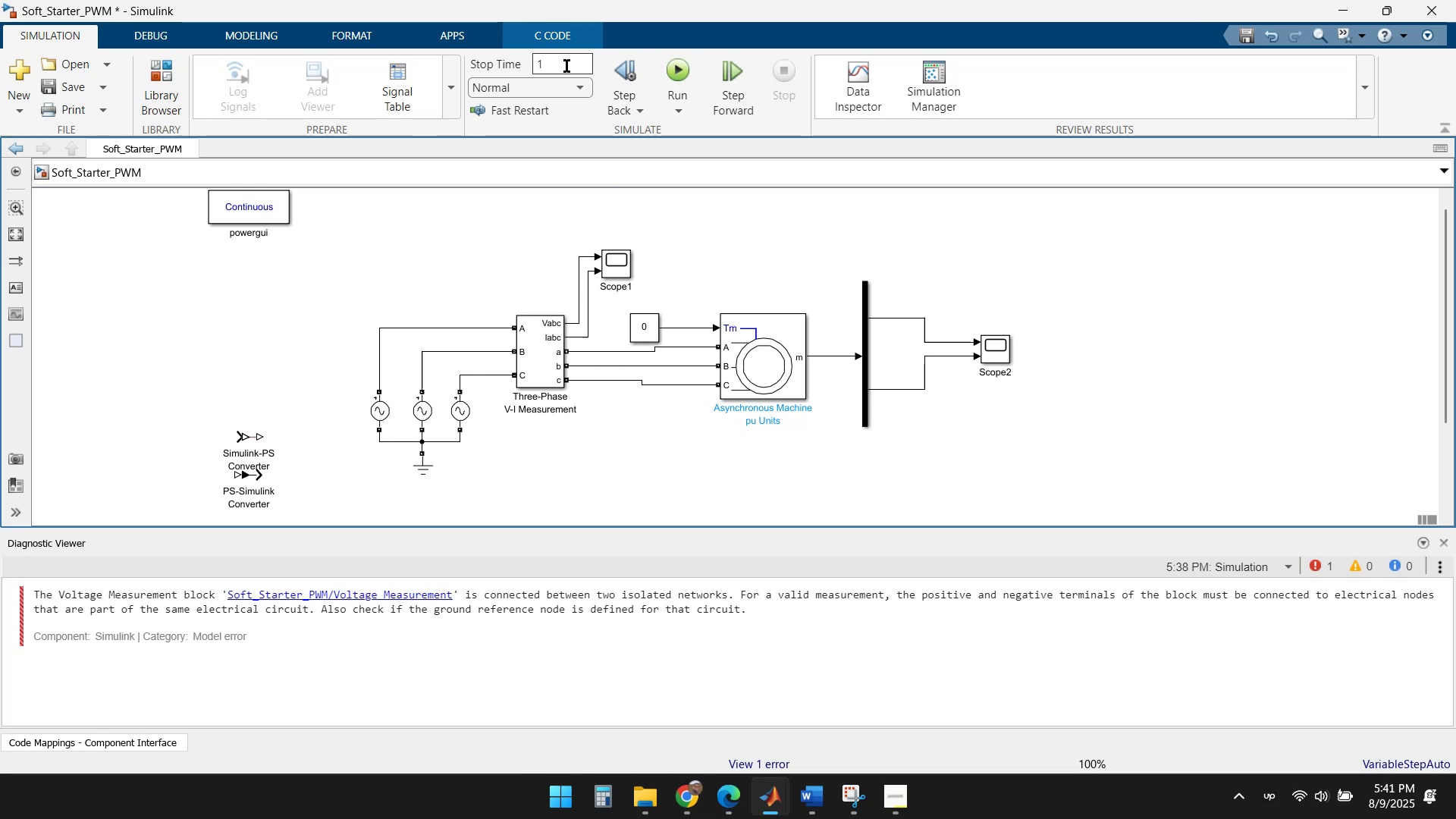 
left_click([563, 63])
 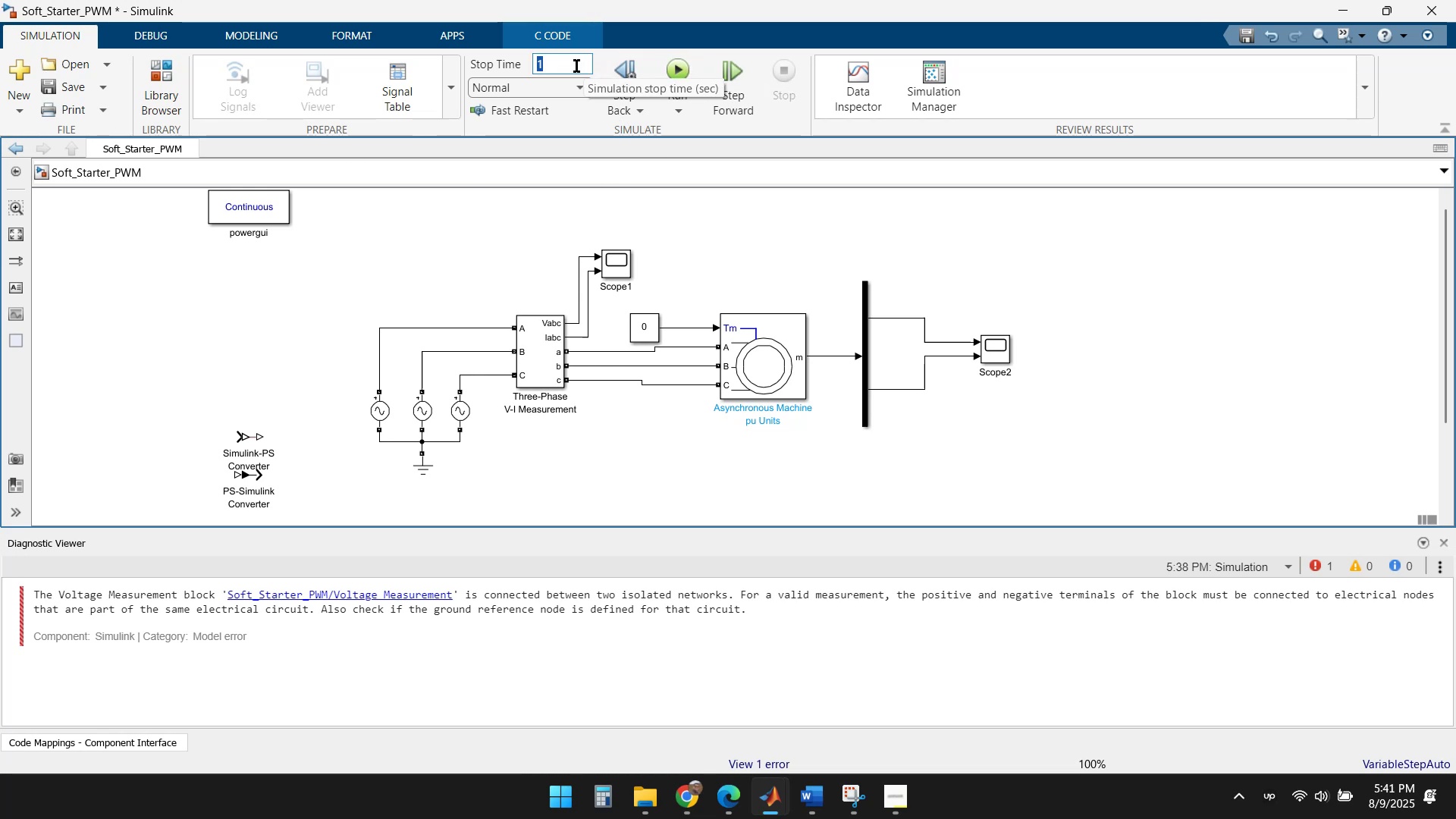 
key(Numpad5)
 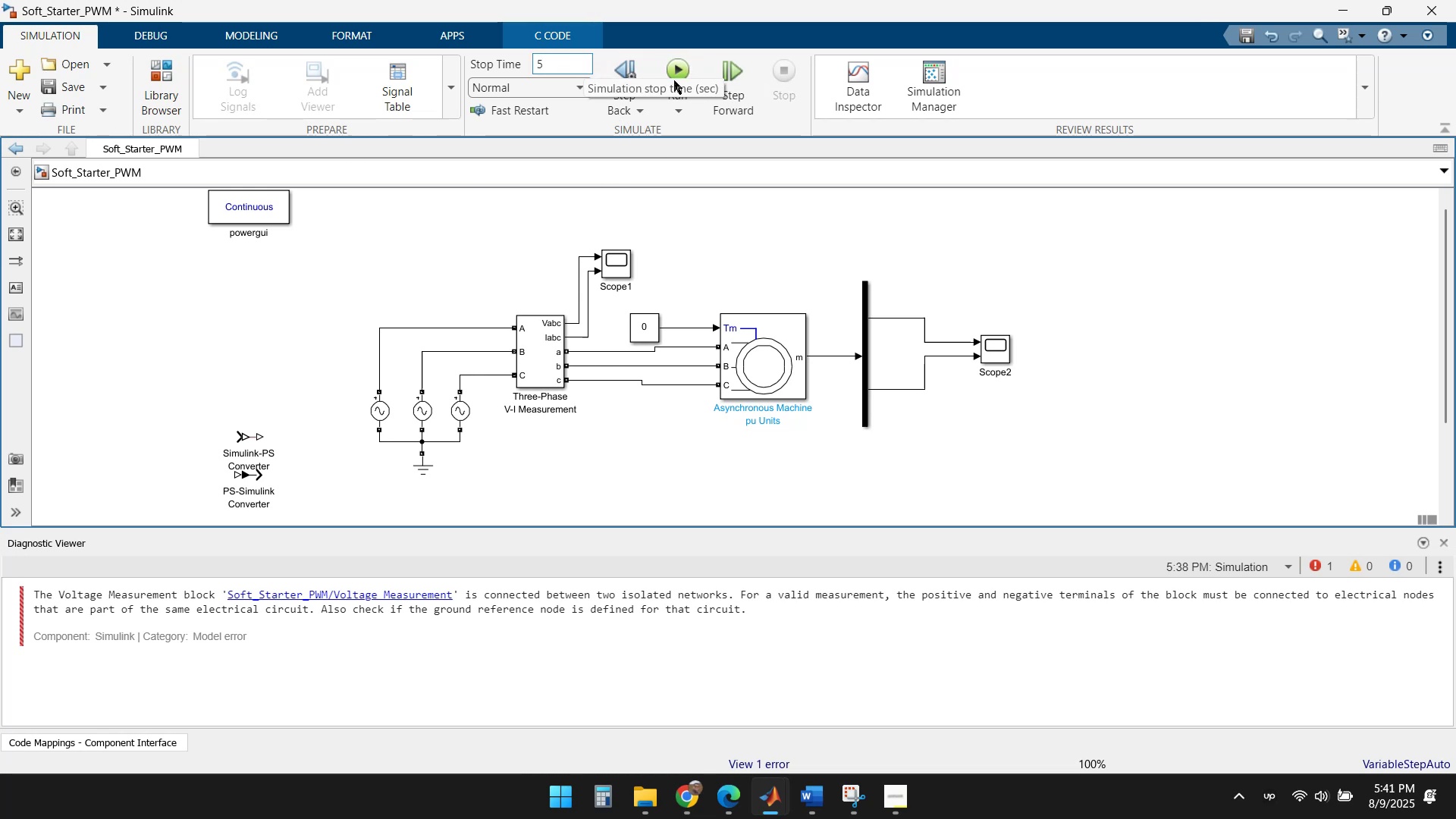 
left_click([680, 68])
 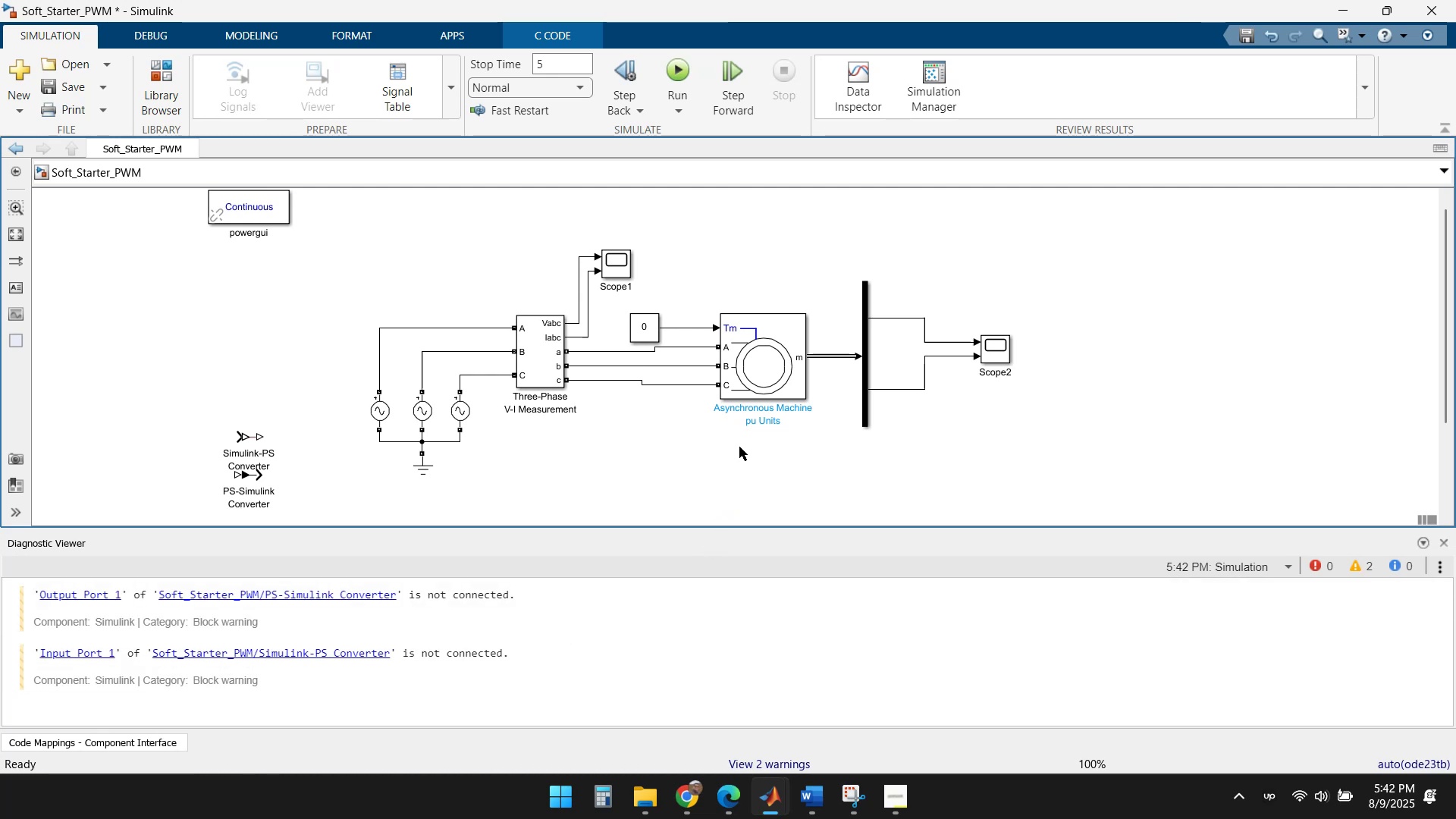 
wait(27.22)
 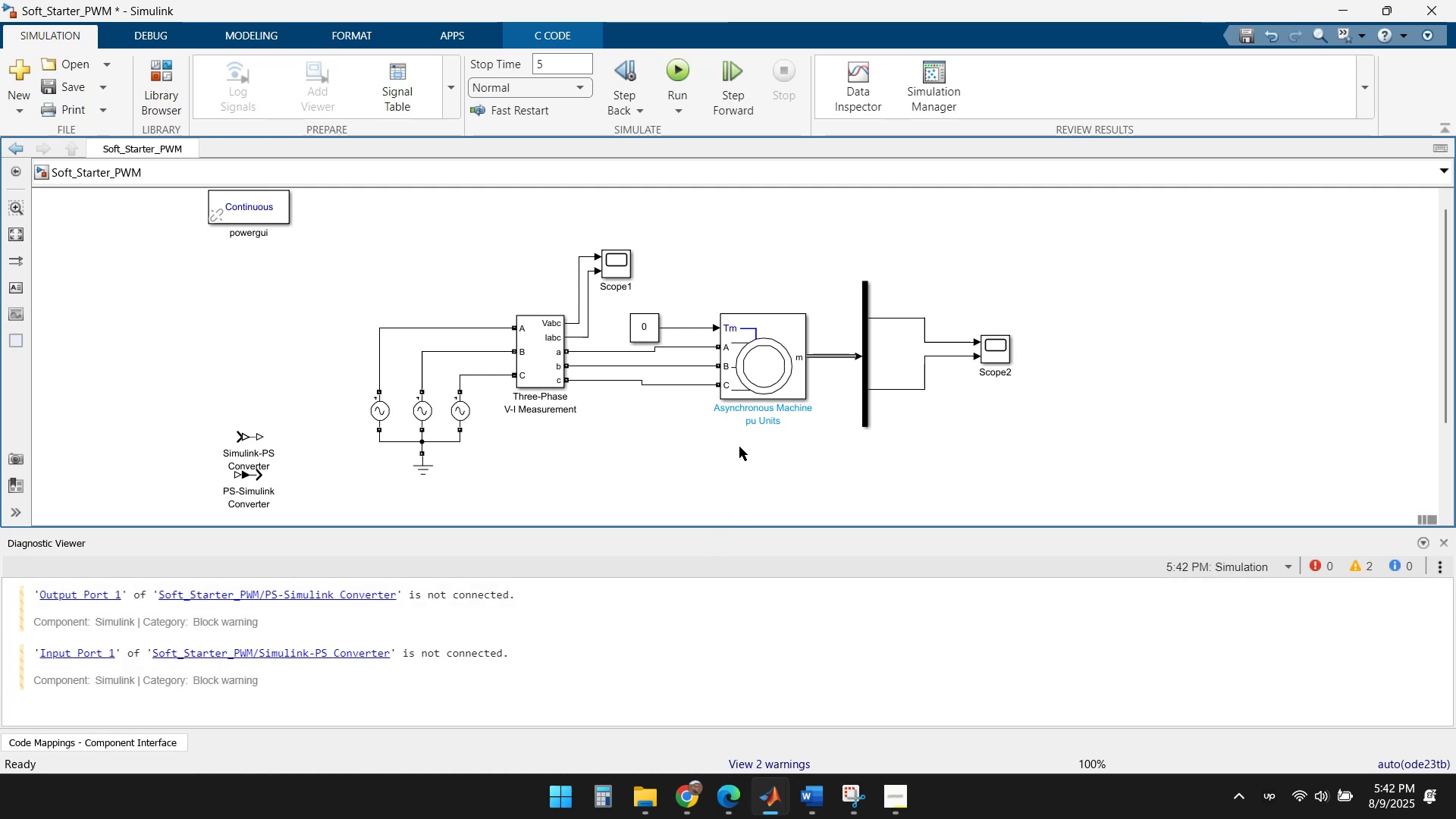 
scroll: coordinate [535, 447], scroll_direction: down, amount: 1.0
 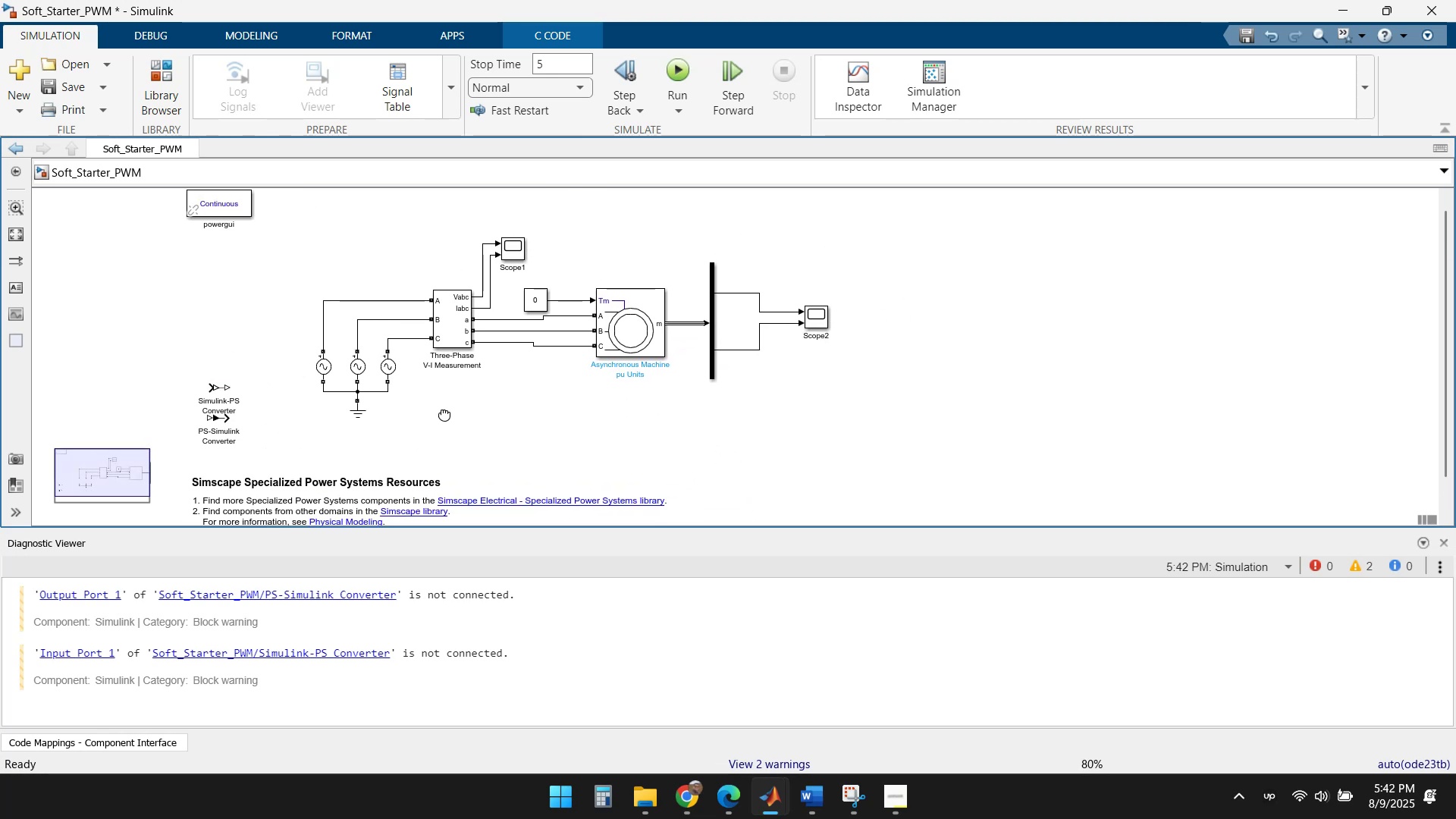 
scroll: coordinate [619, 366], scroll_direction: up, amount: 3.0
 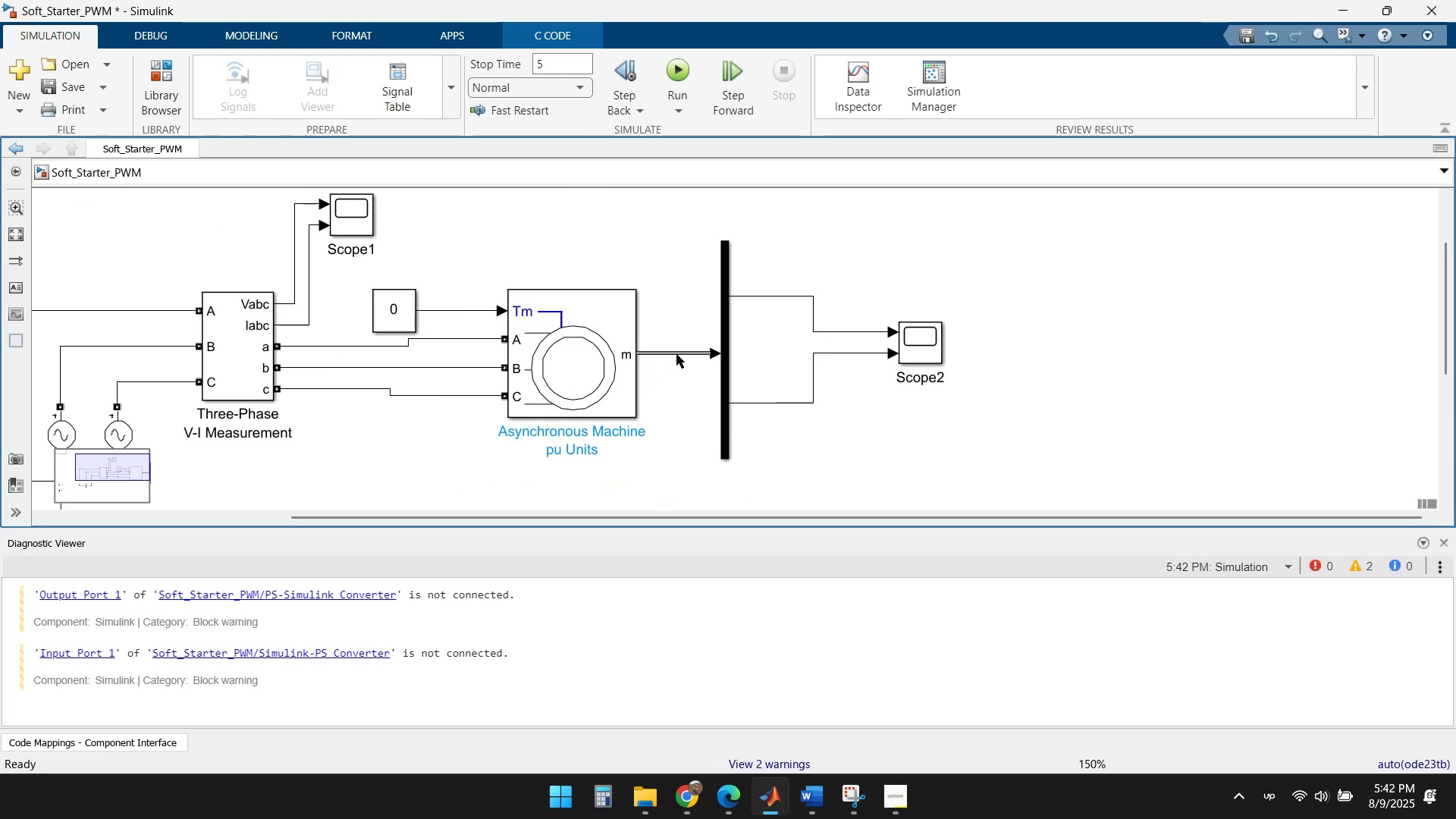 
left_click([682, 350])
 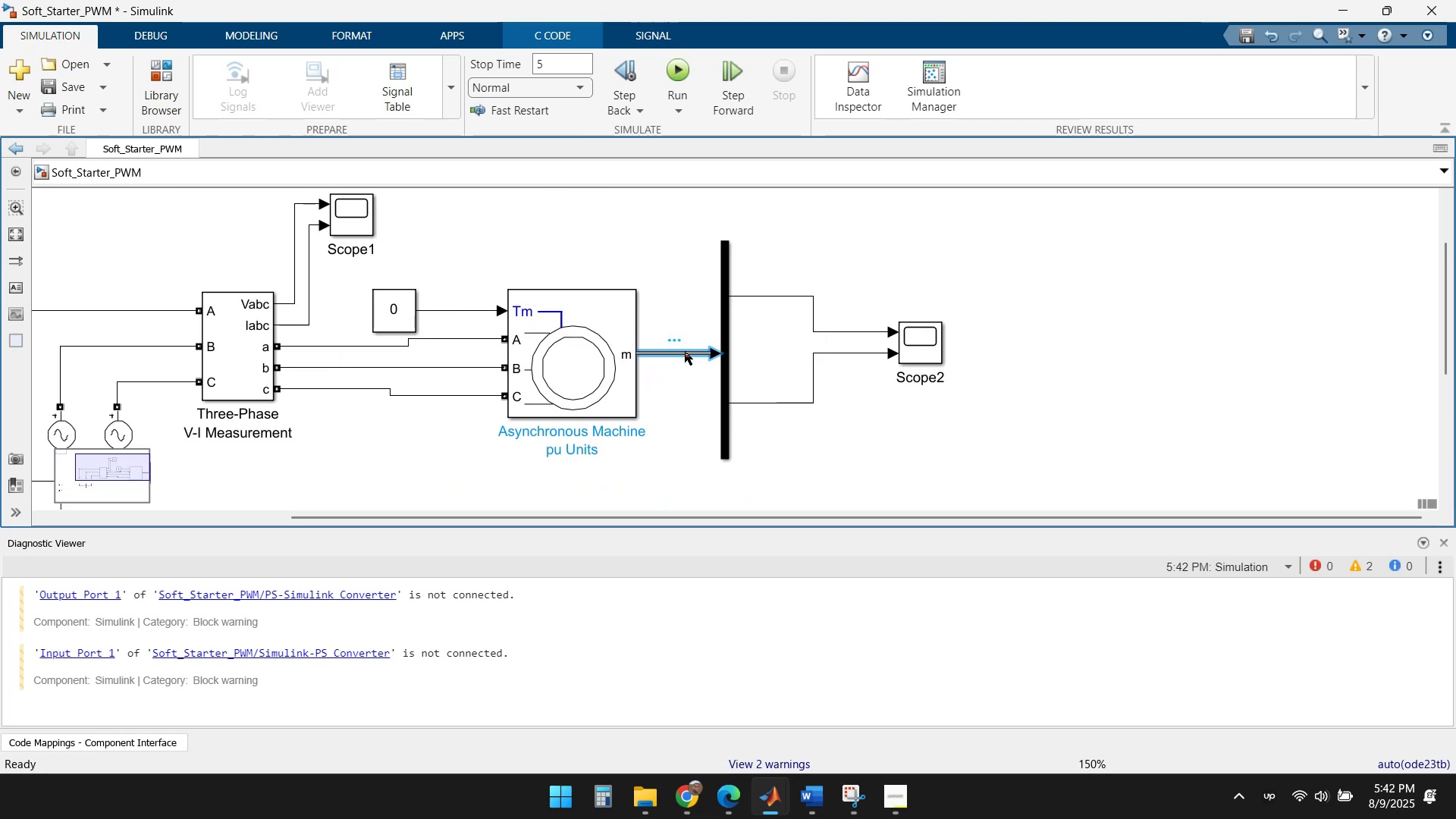 
scroll: coordinate [689, 356], scroll_direction: up, amount: 3.0
 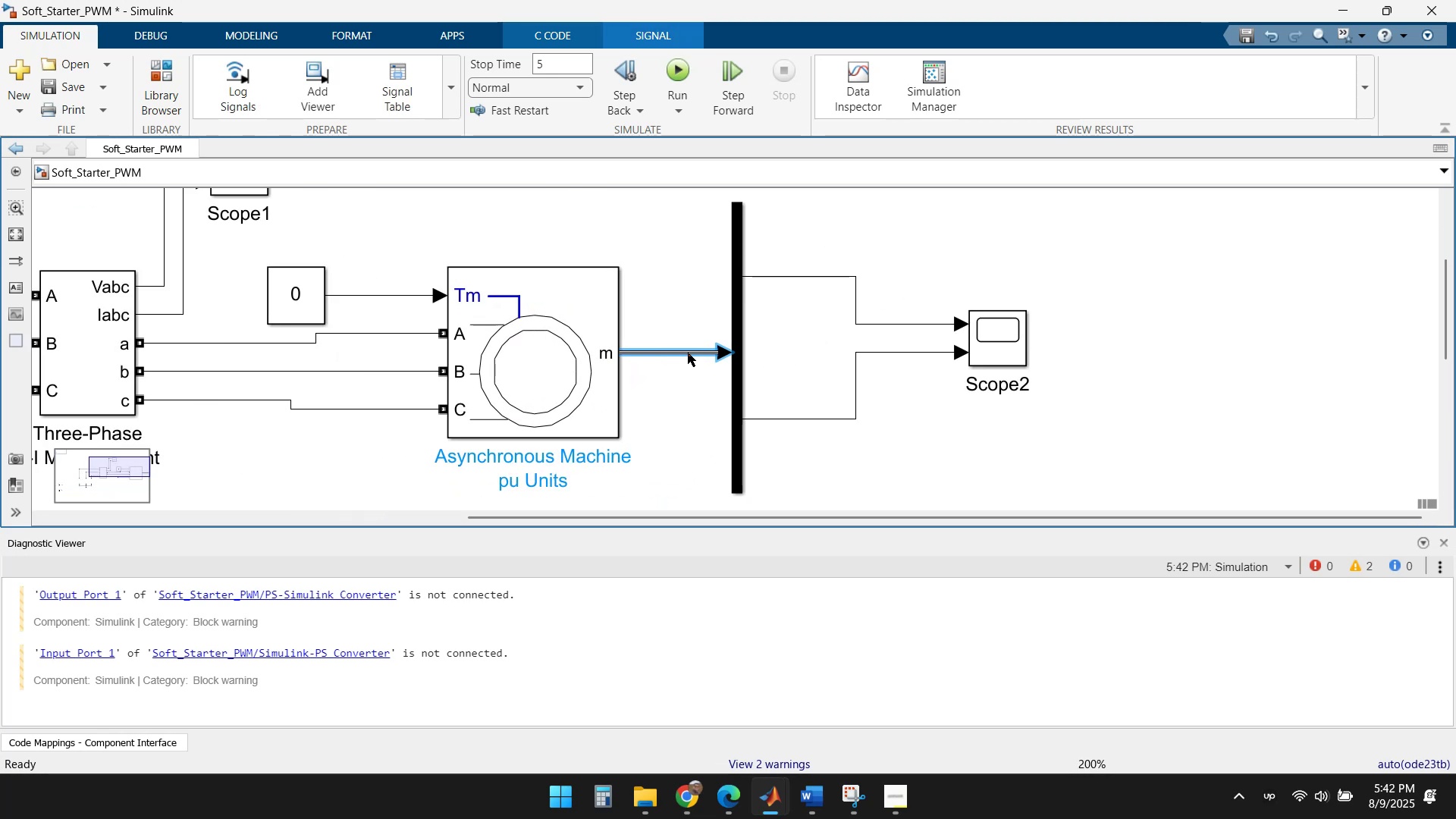 
double_click([688, 353])
 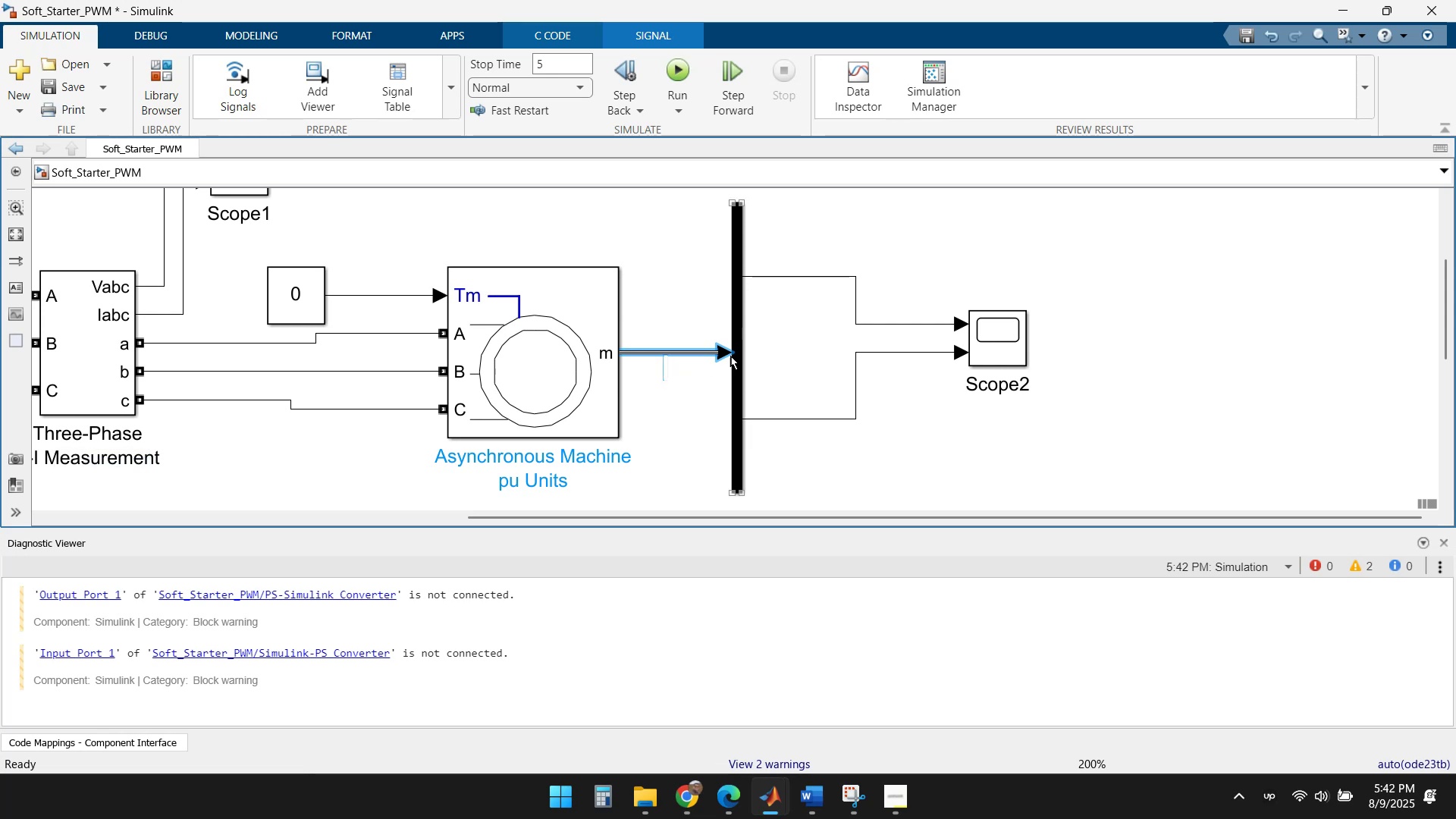 
left_click([737, 355])
 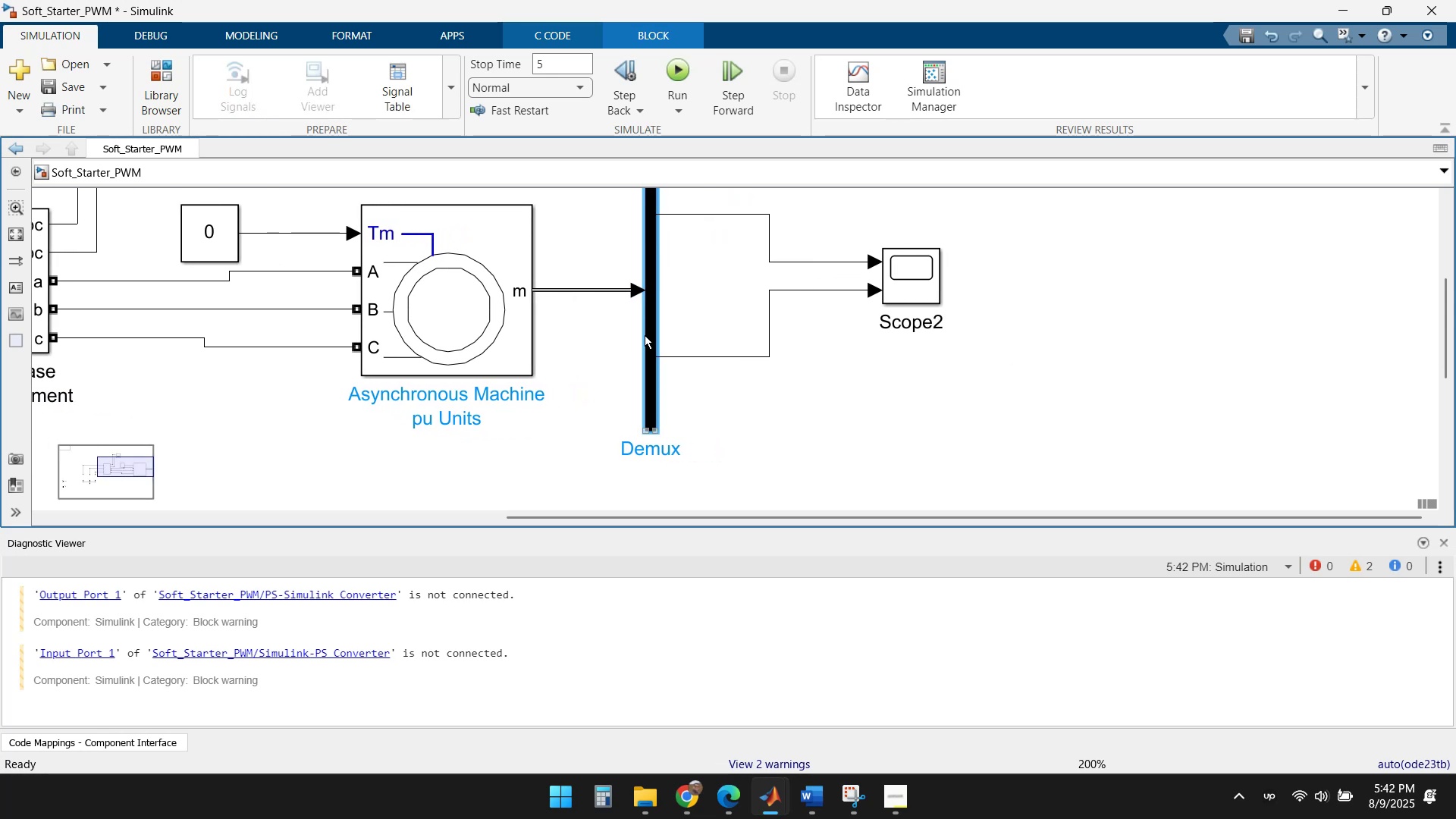 
double_click([650, 336])
 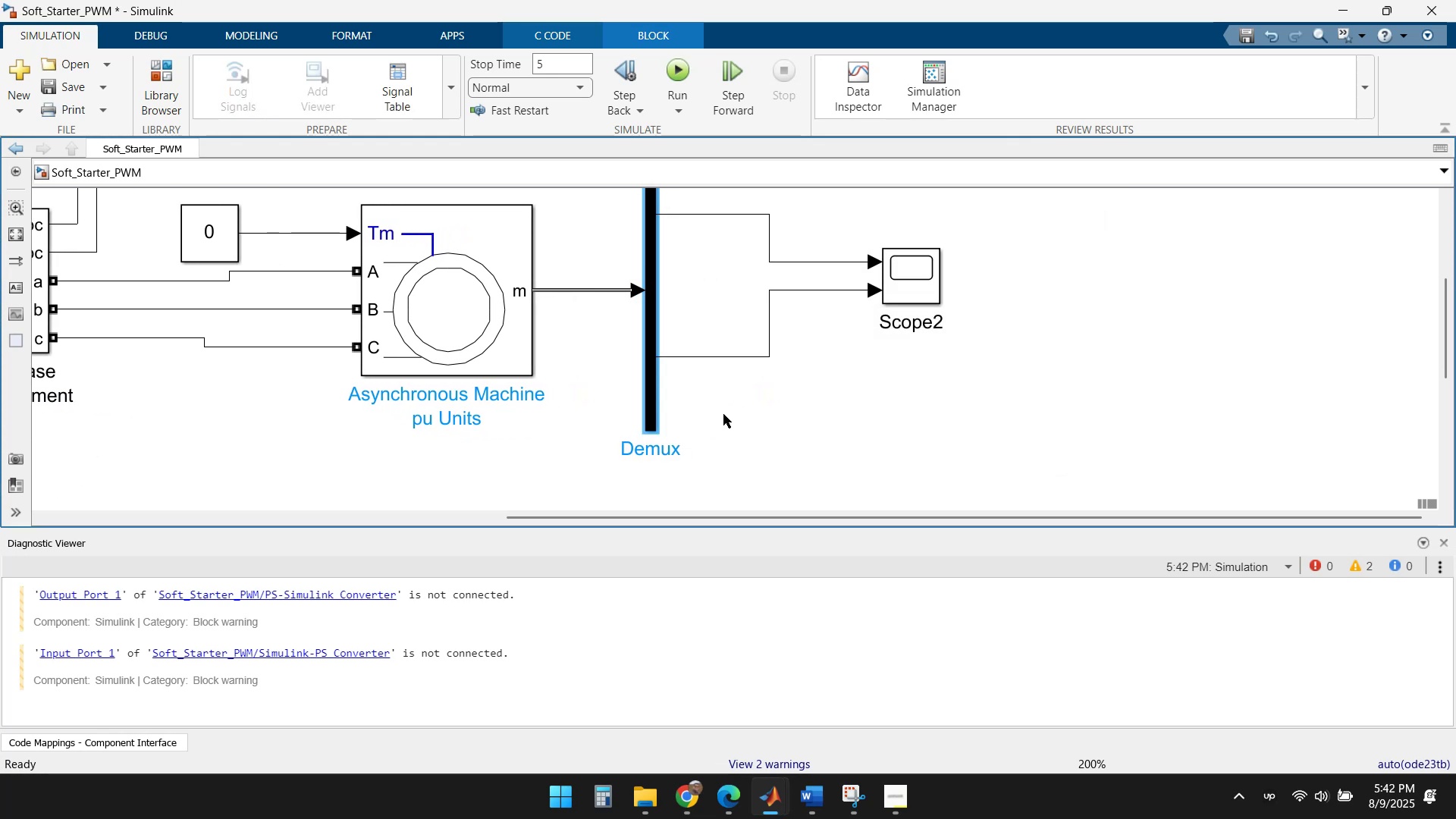 
scroll: coordinate [746, 393], scroll_direction: down, amount: 1.0
 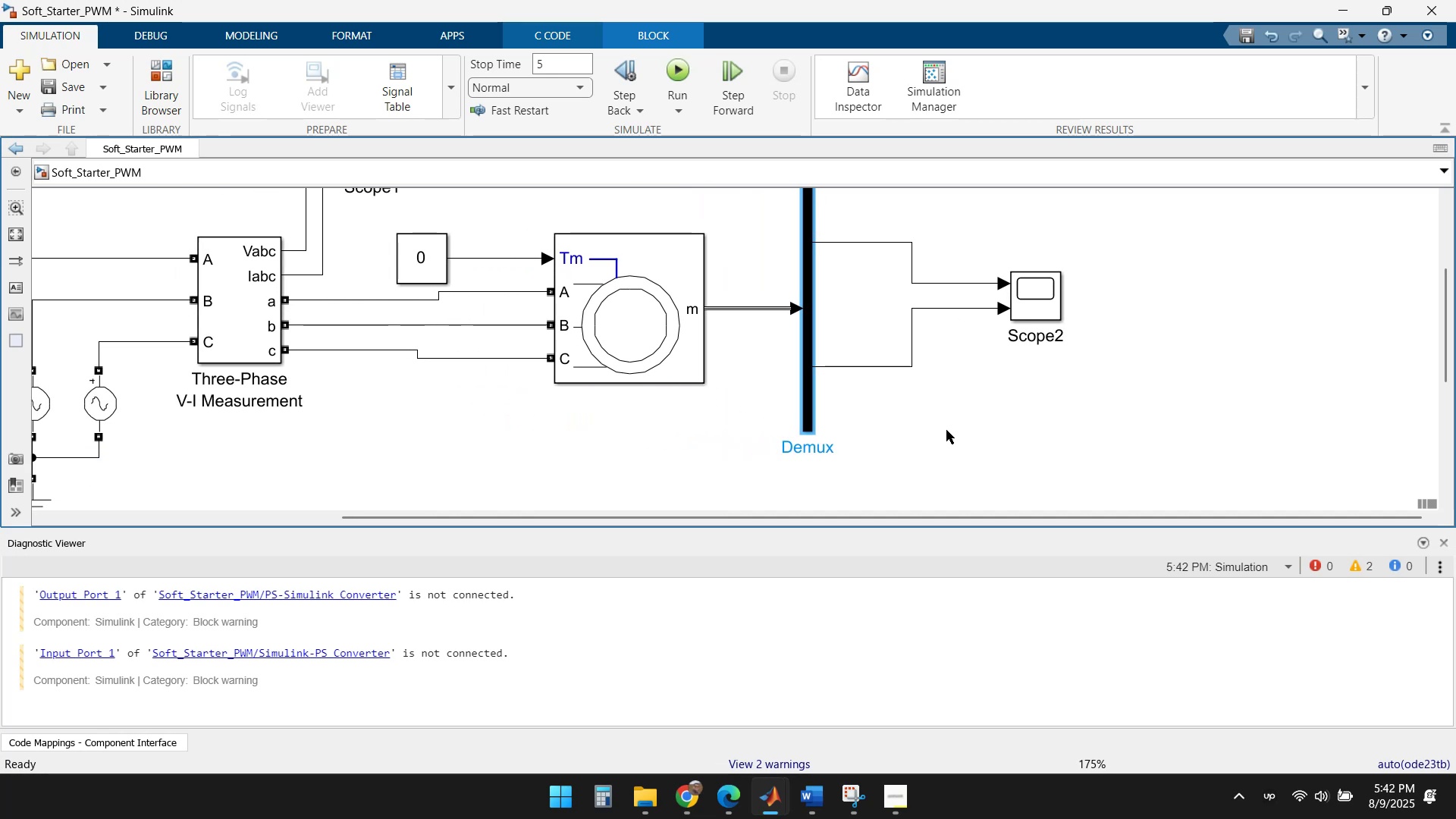 
double_click([626, 341])
 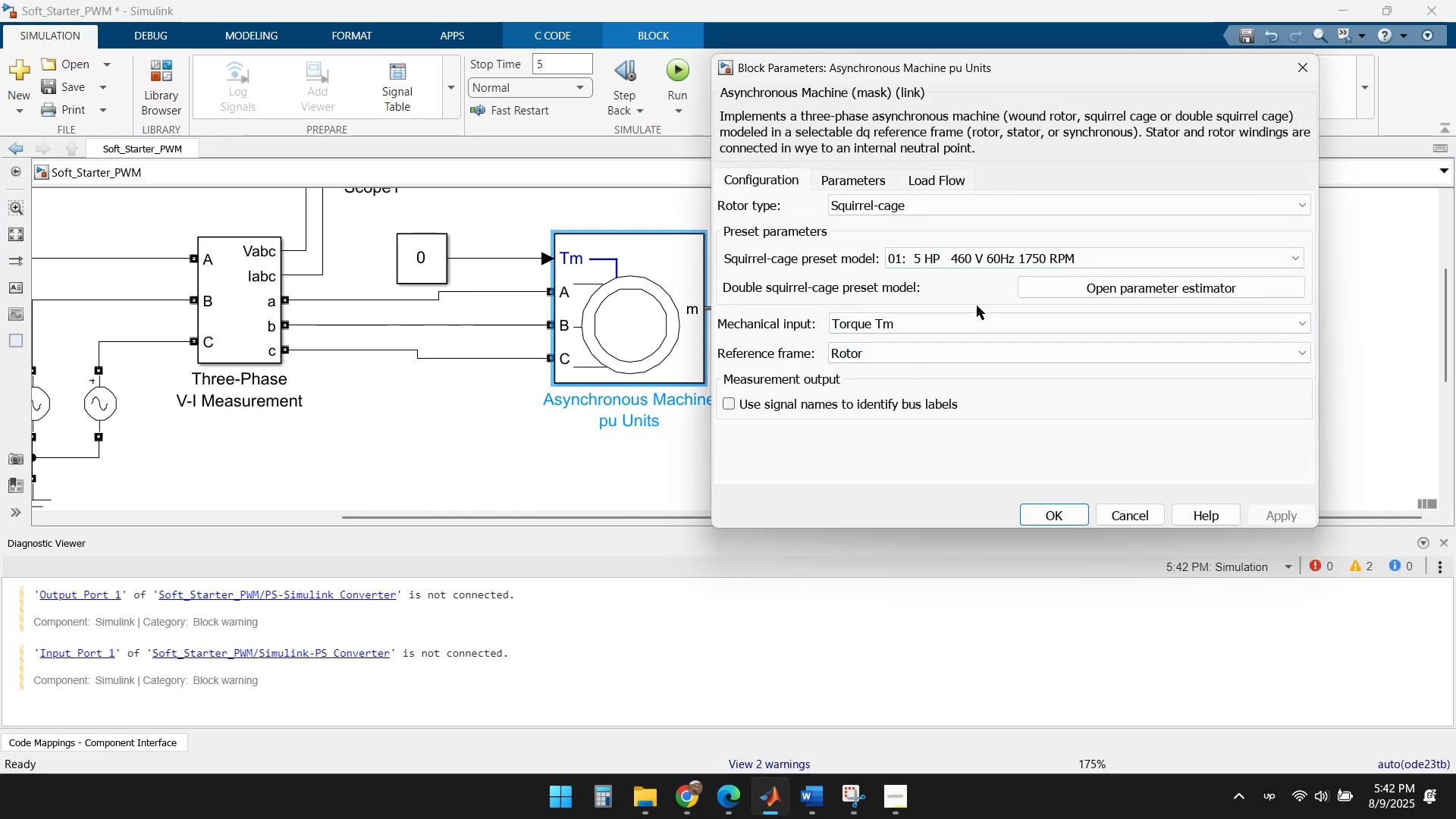 
left_click([873, 180])
 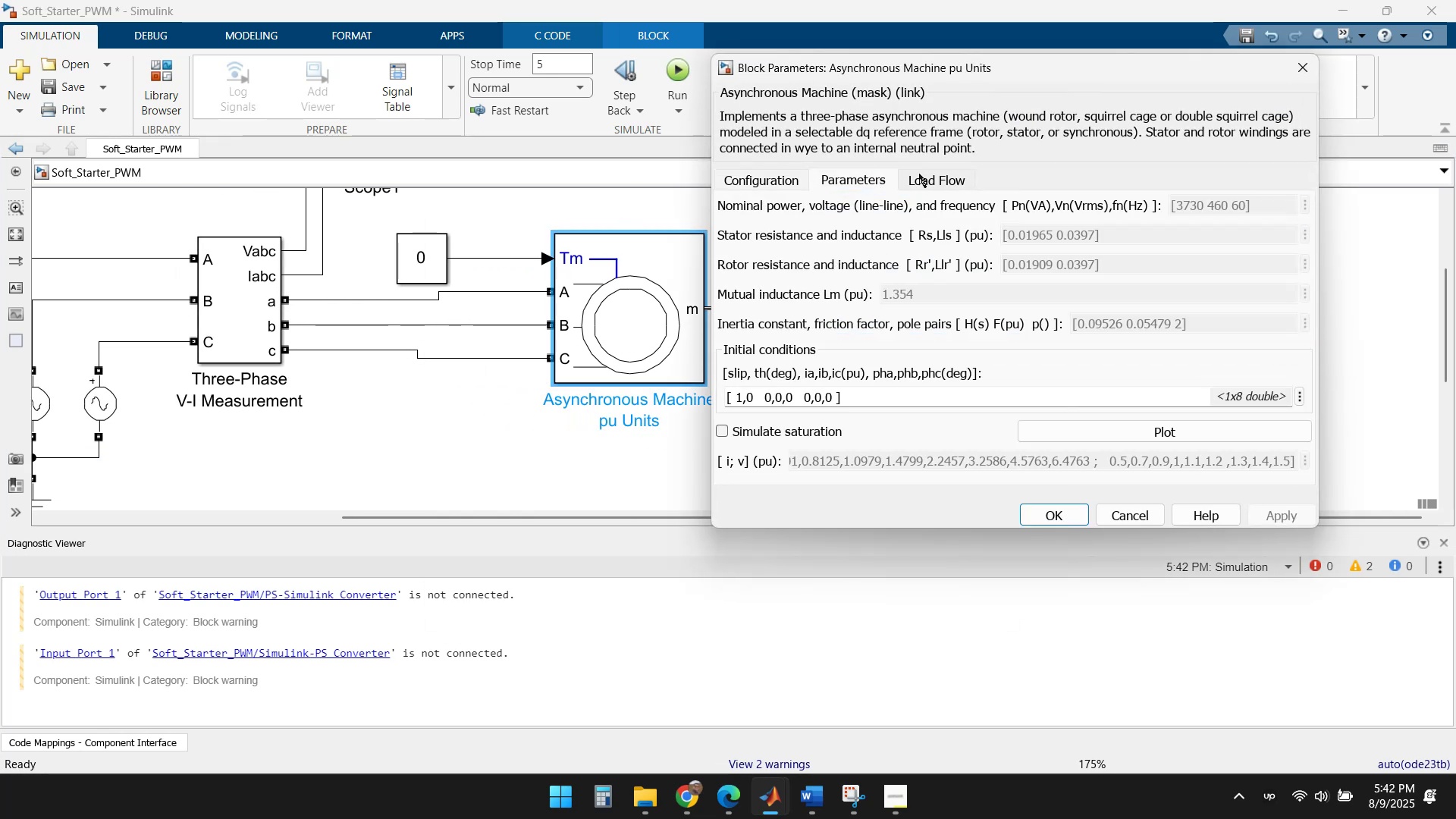 
double_click([926, 174])
 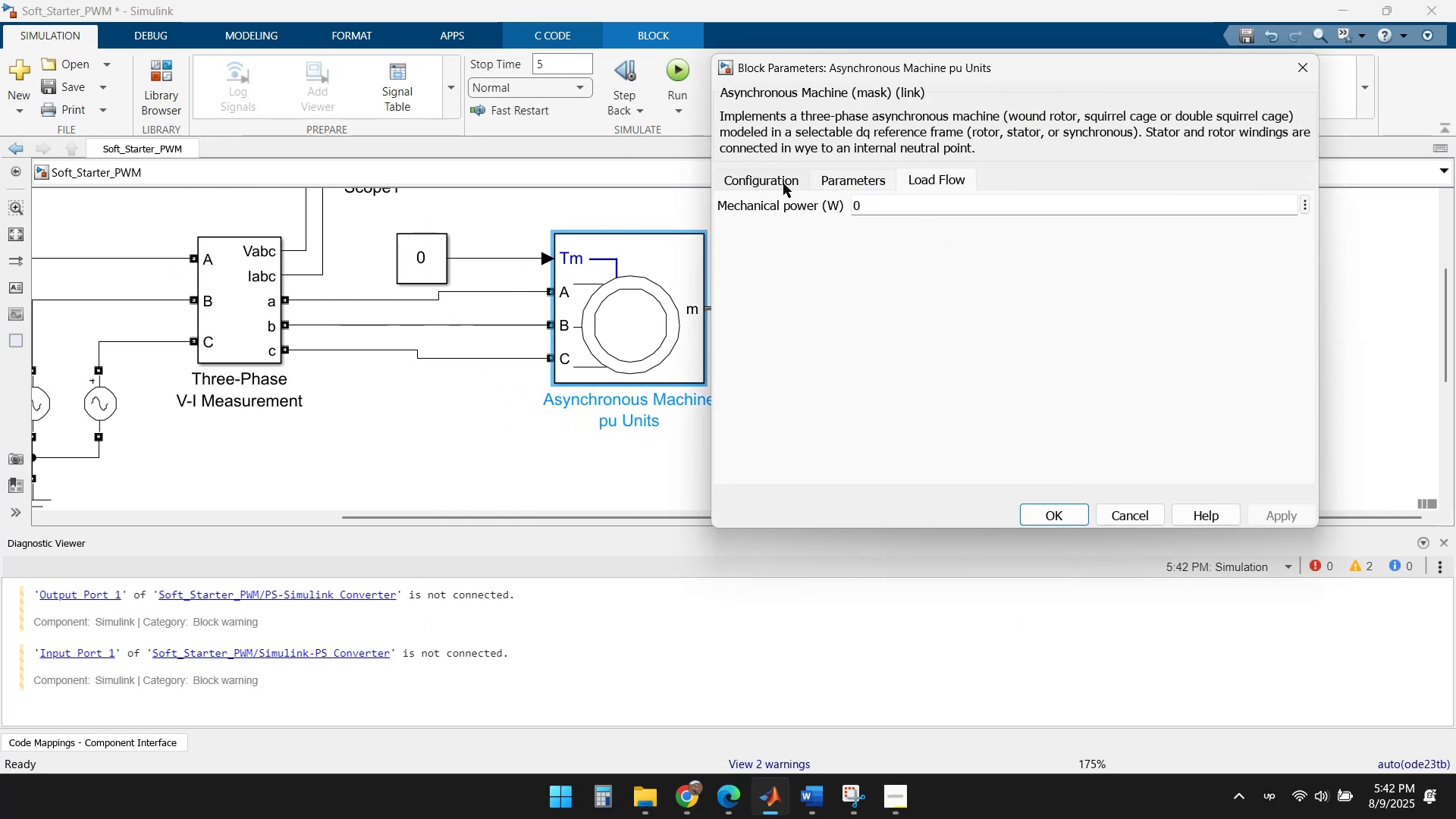 
left_click([783, 184])
 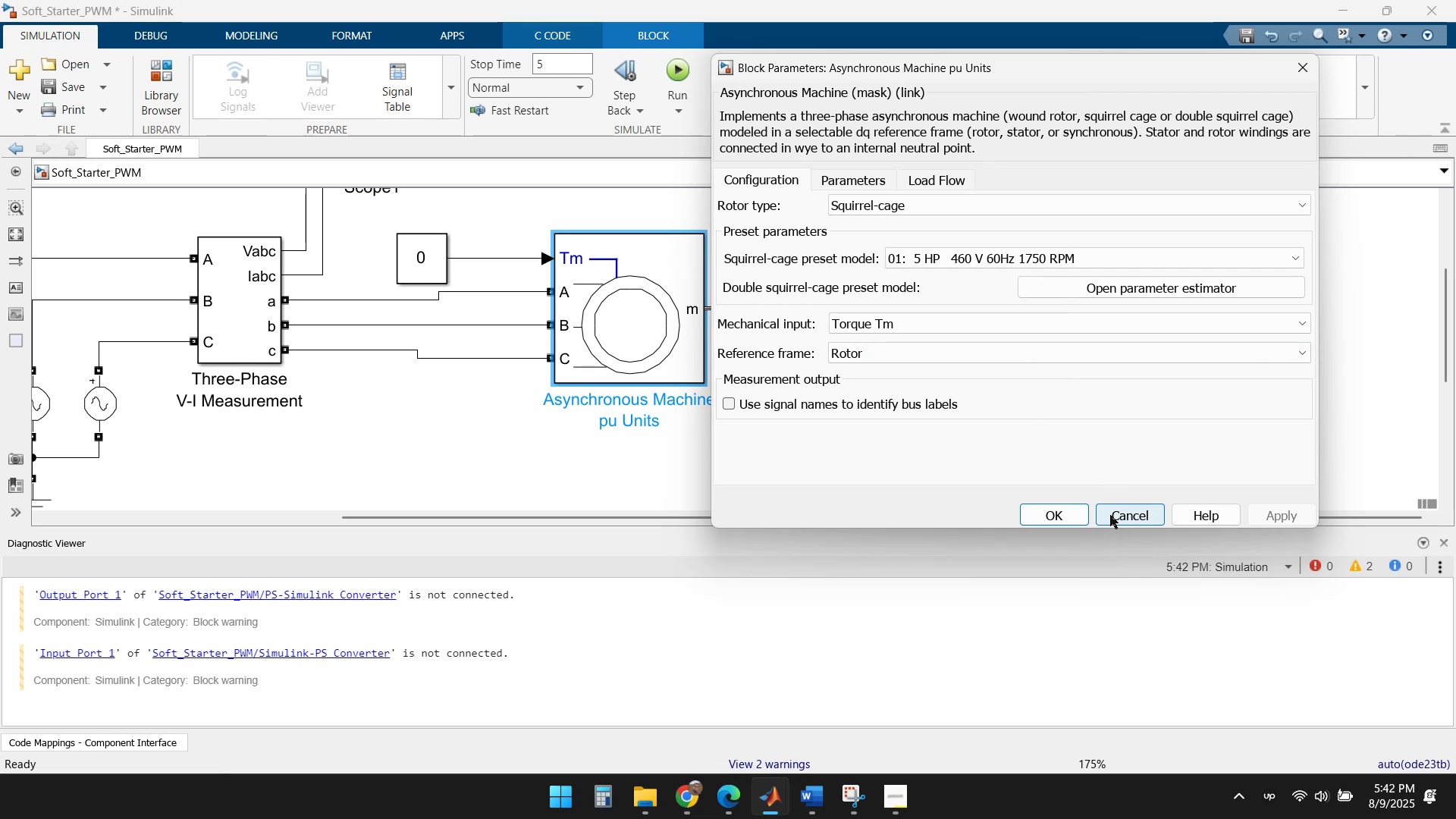 
left_click([1103, 513])
 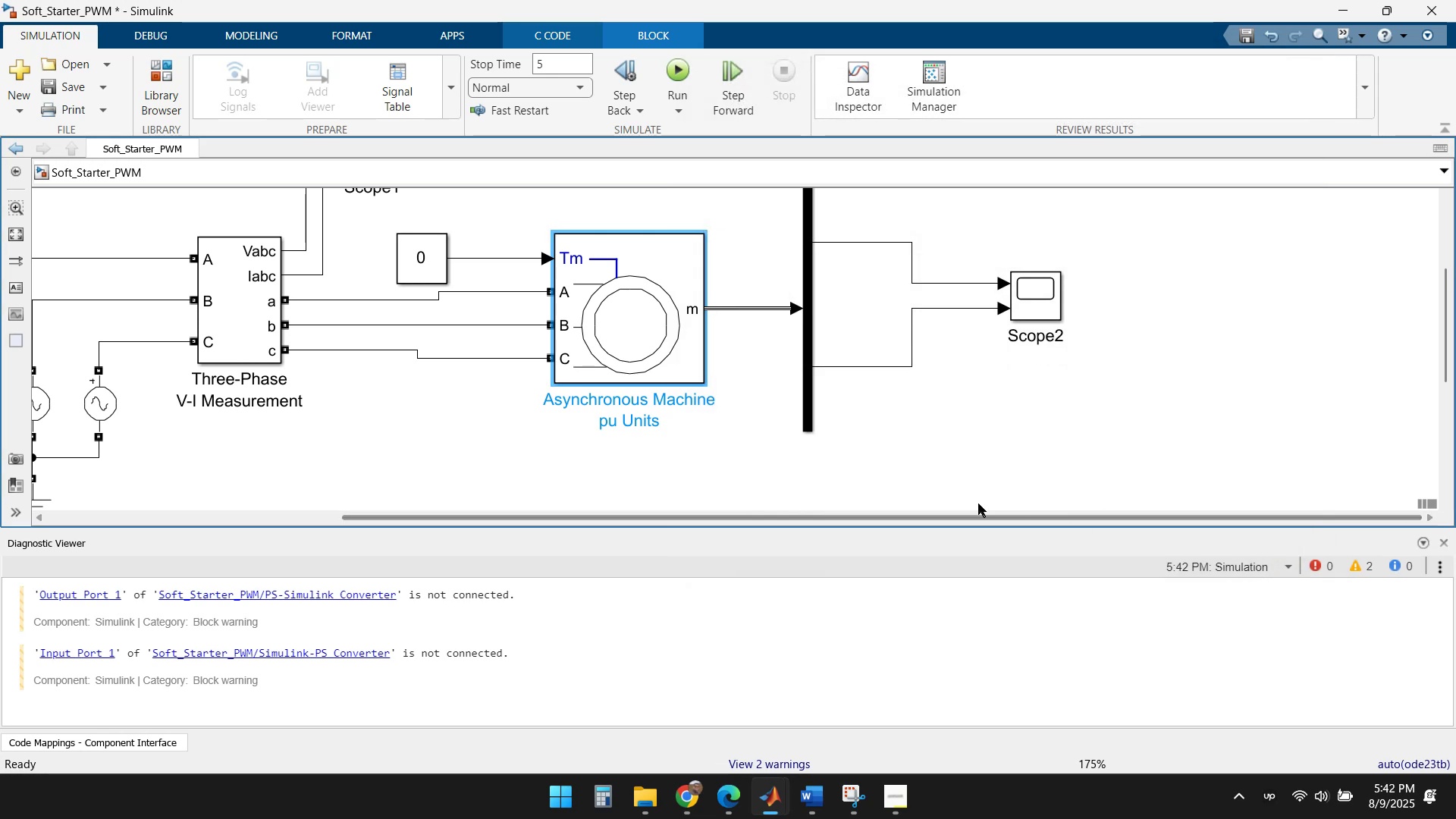 
left_click([864, 461])
 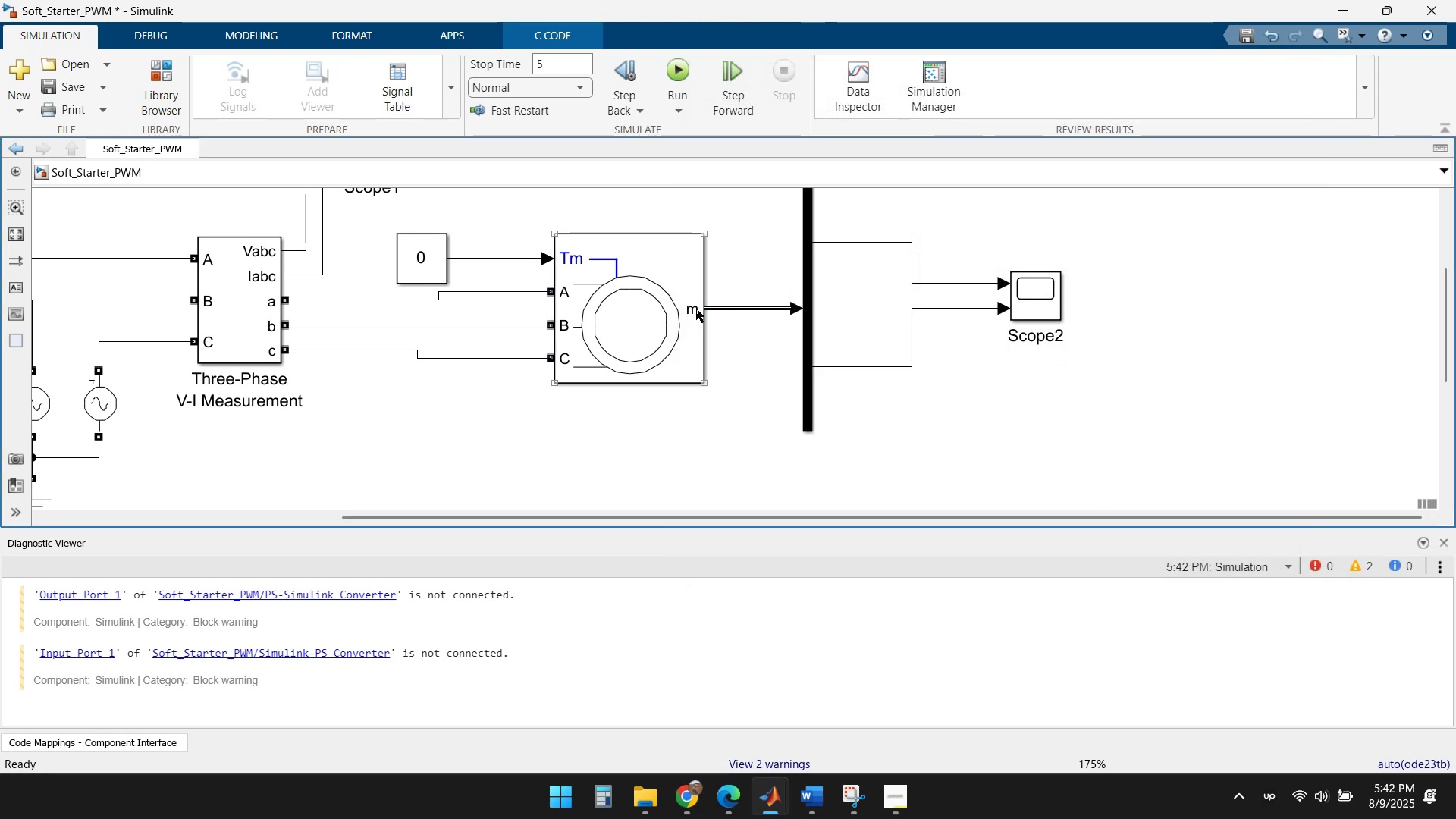 
double_click([695, 308])
 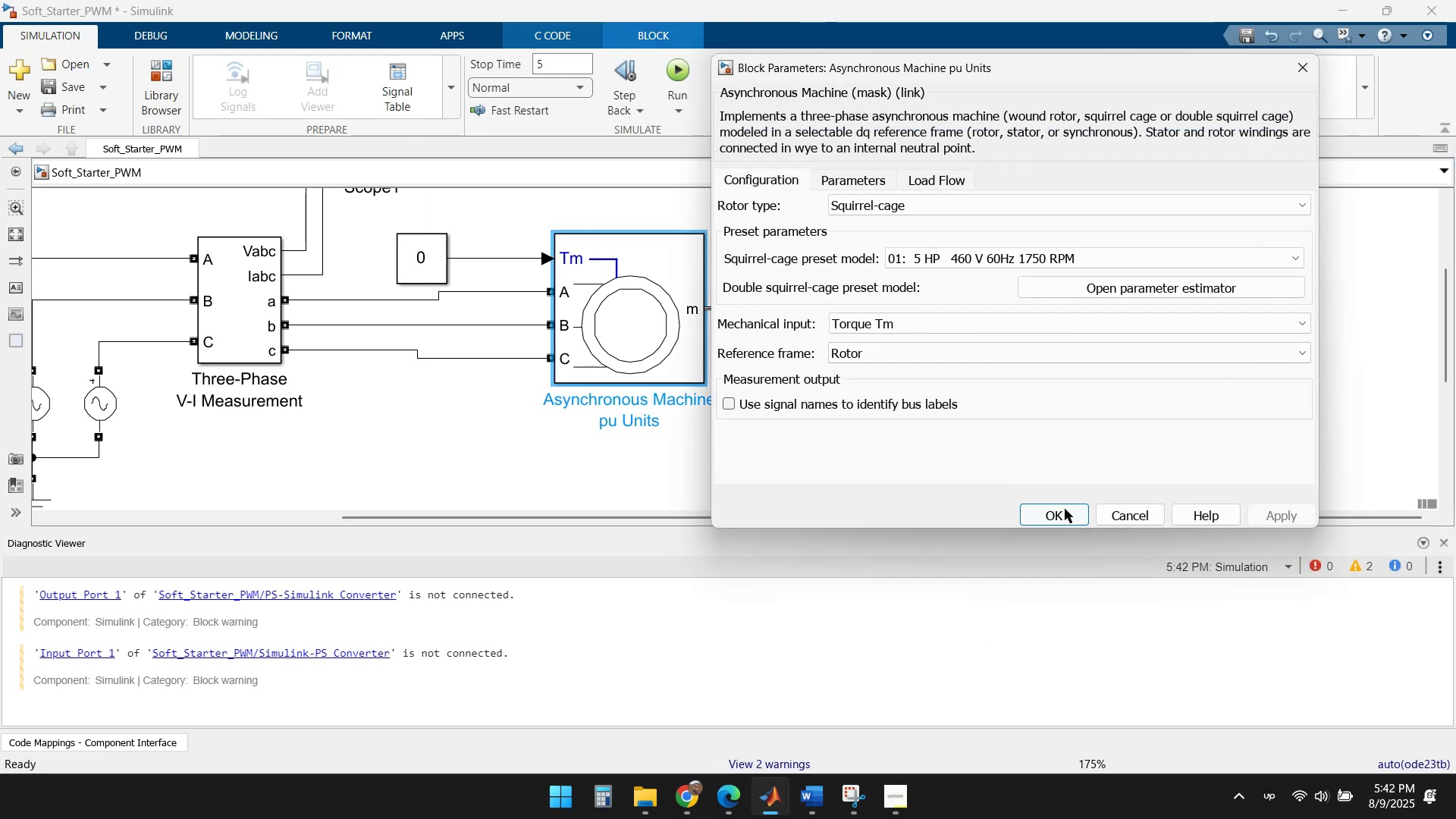 
left_click([1141, 522])
 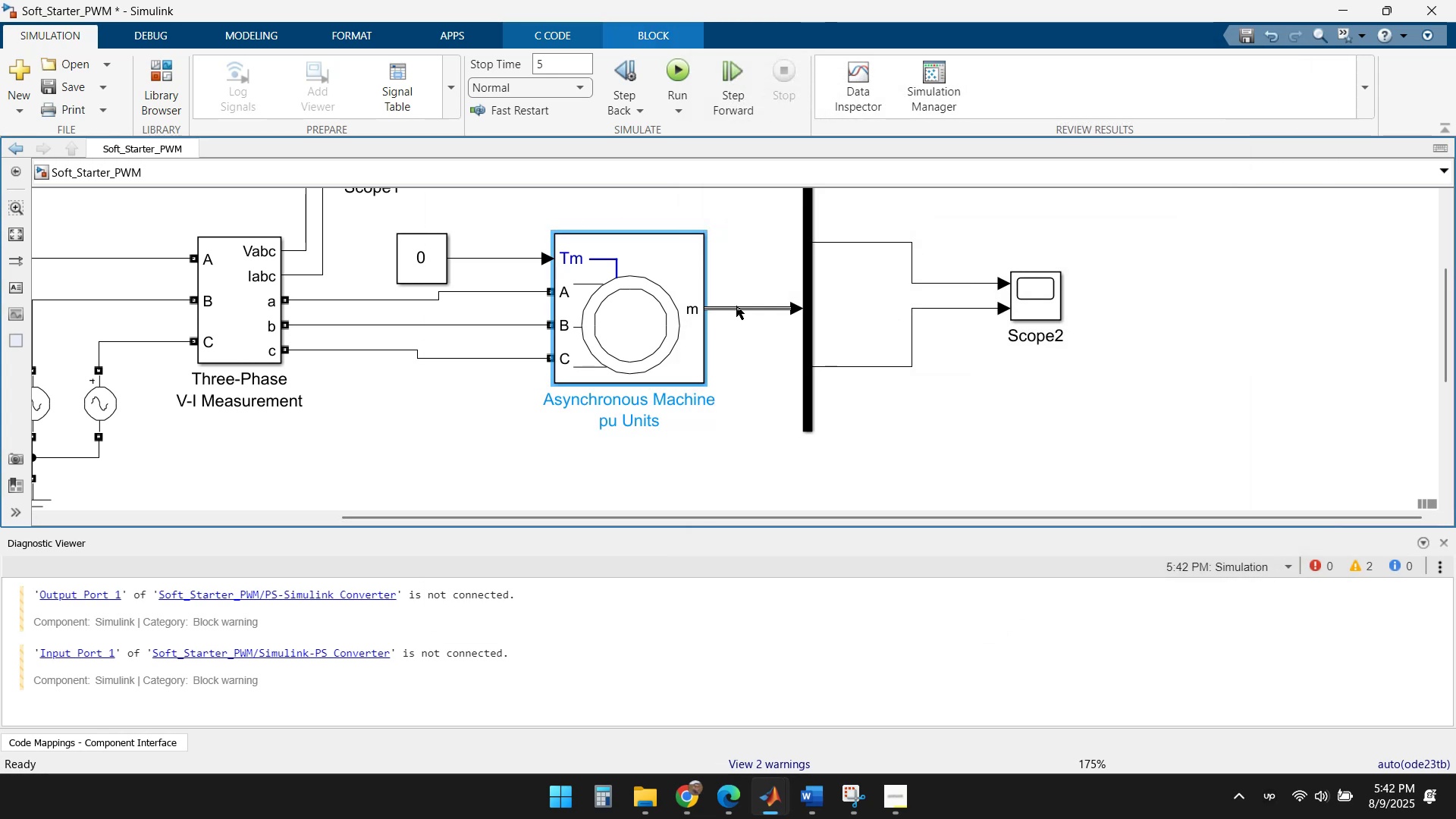 
double_click([736, 306])
 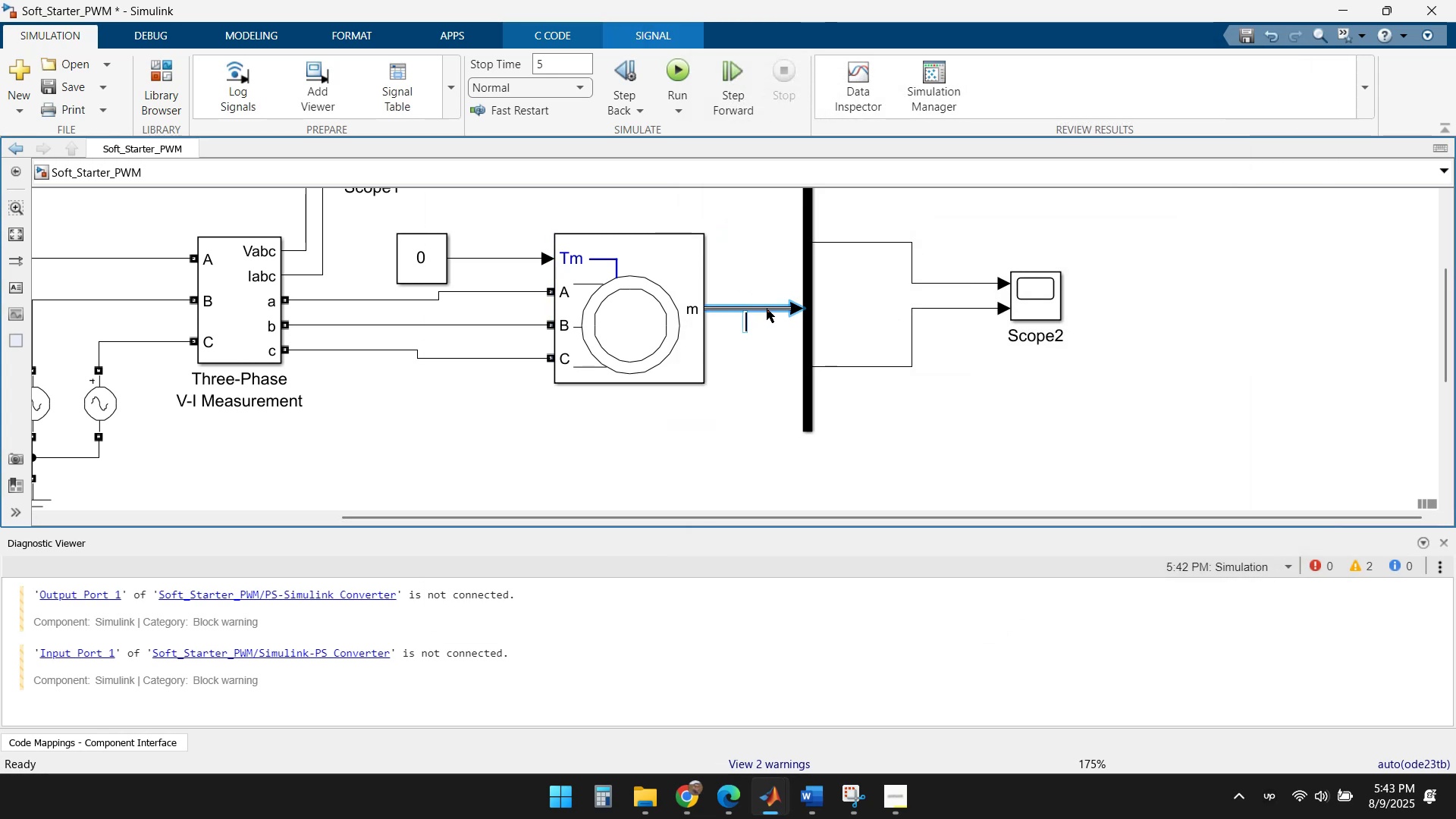 
double_click([767, 309])
 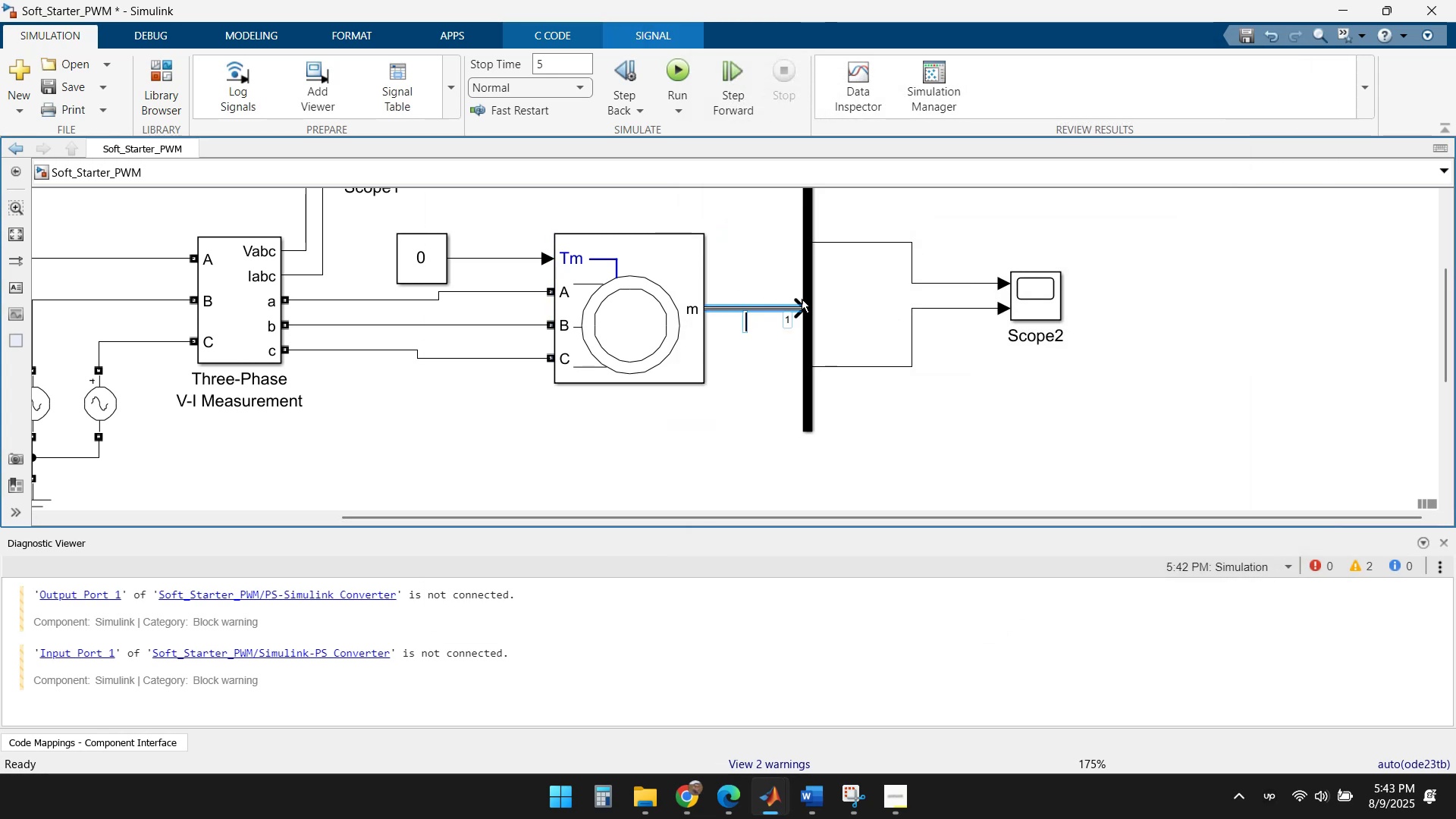 
left_click([802, 299])
 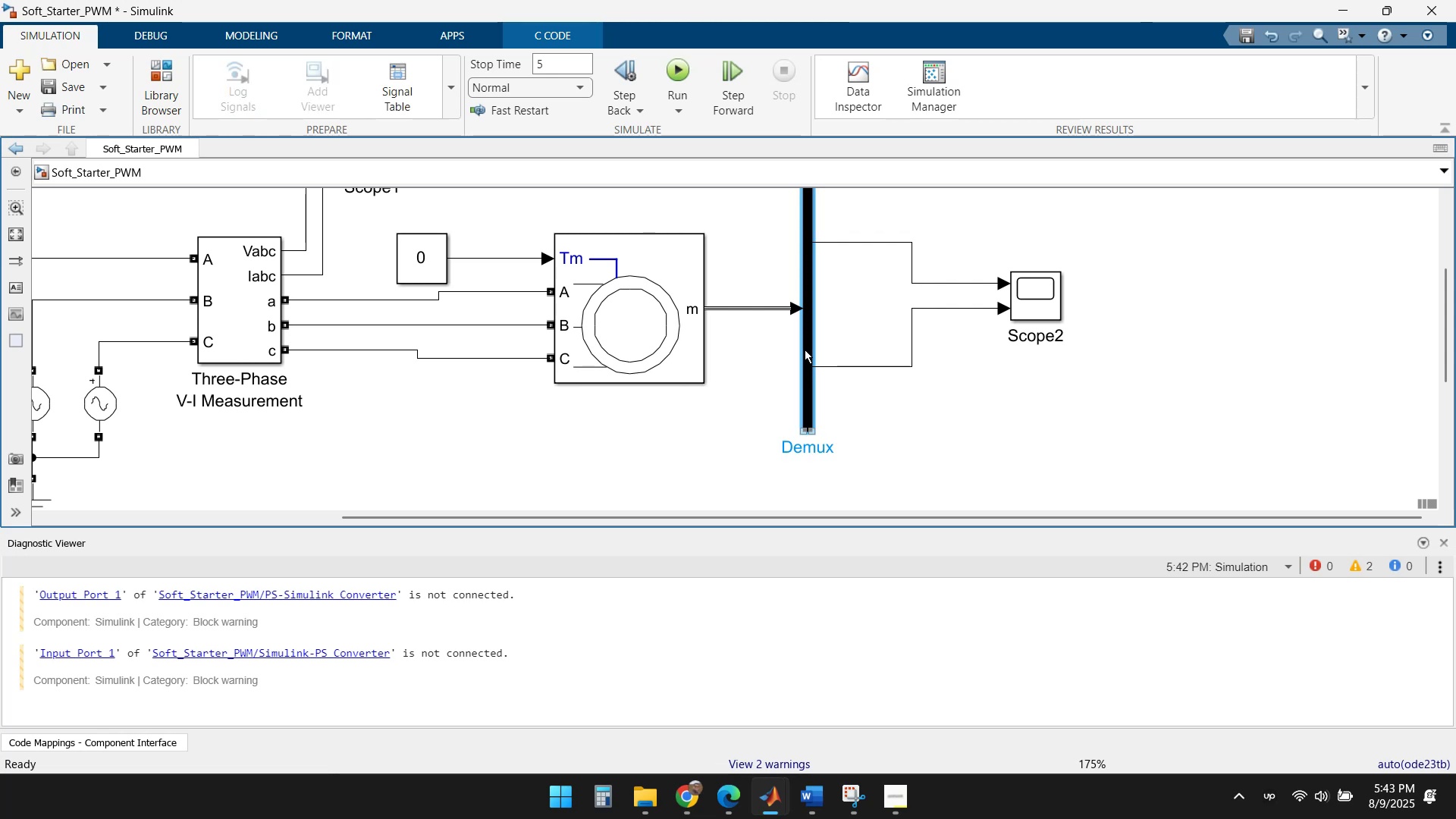 
double_click([806, 334])
 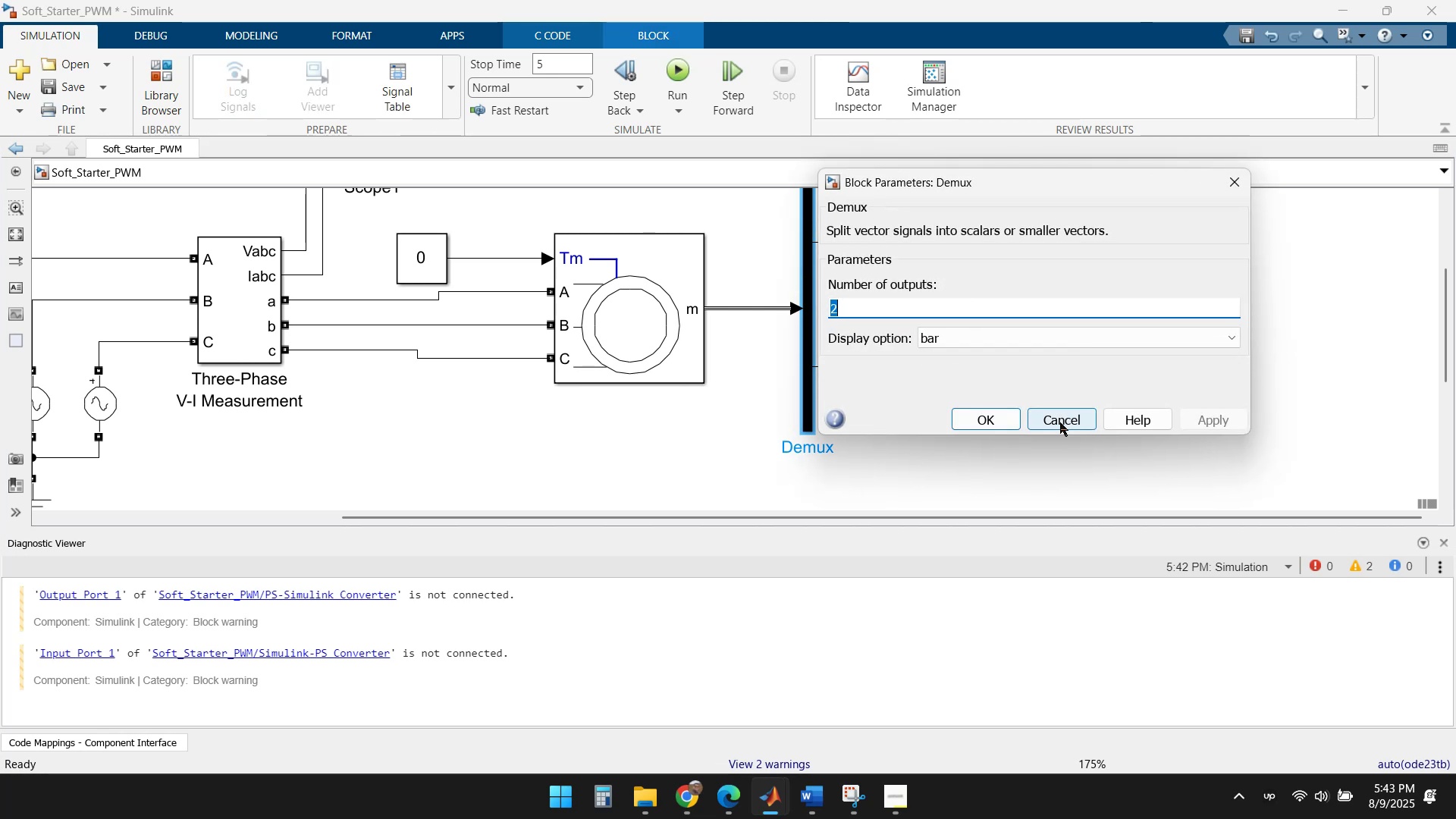 
double_click([915, 481])
 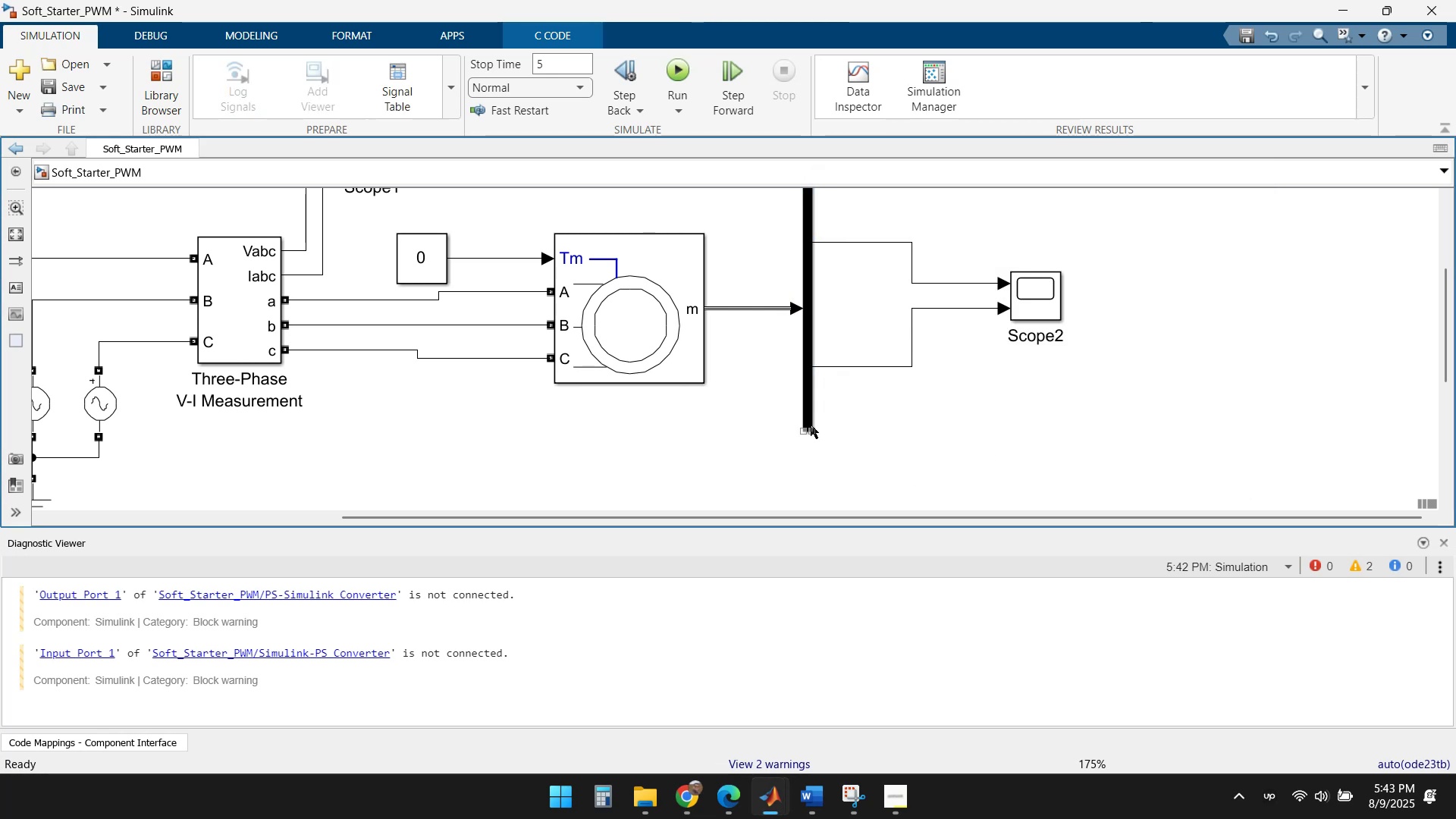 
double_click([811, 424])
 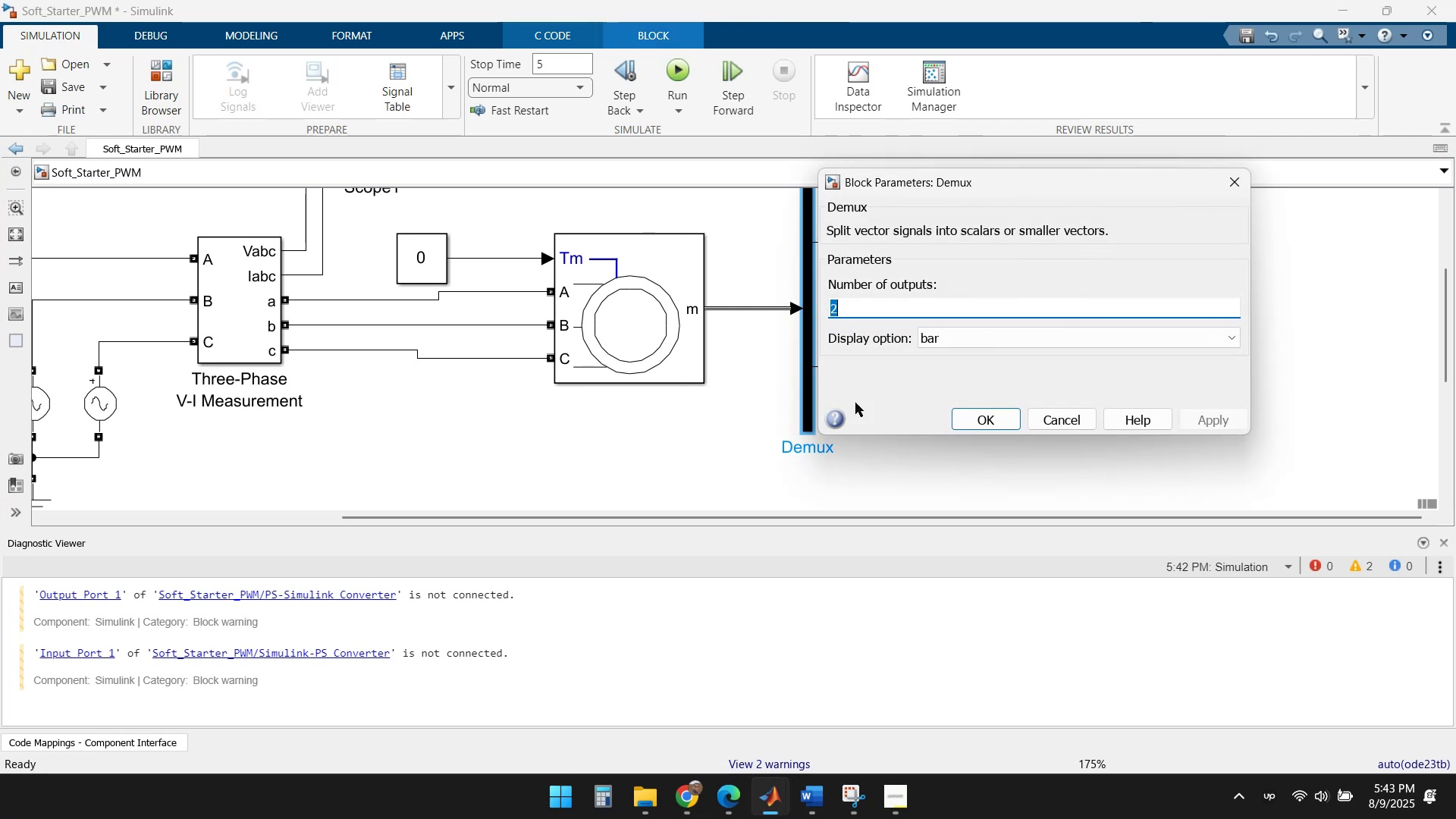 
left_click([1056, 419])
 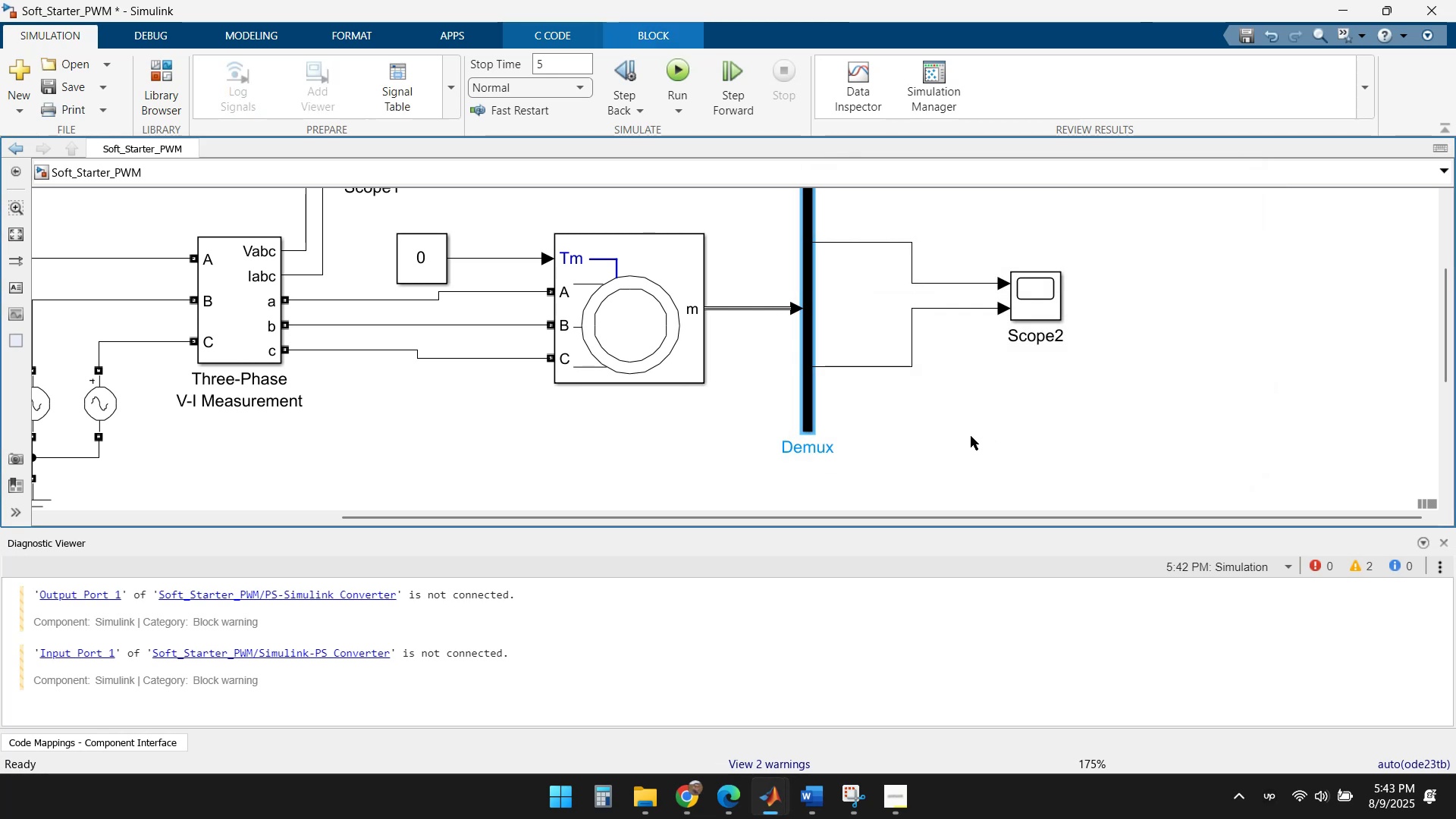 
left_click([945, 449])
 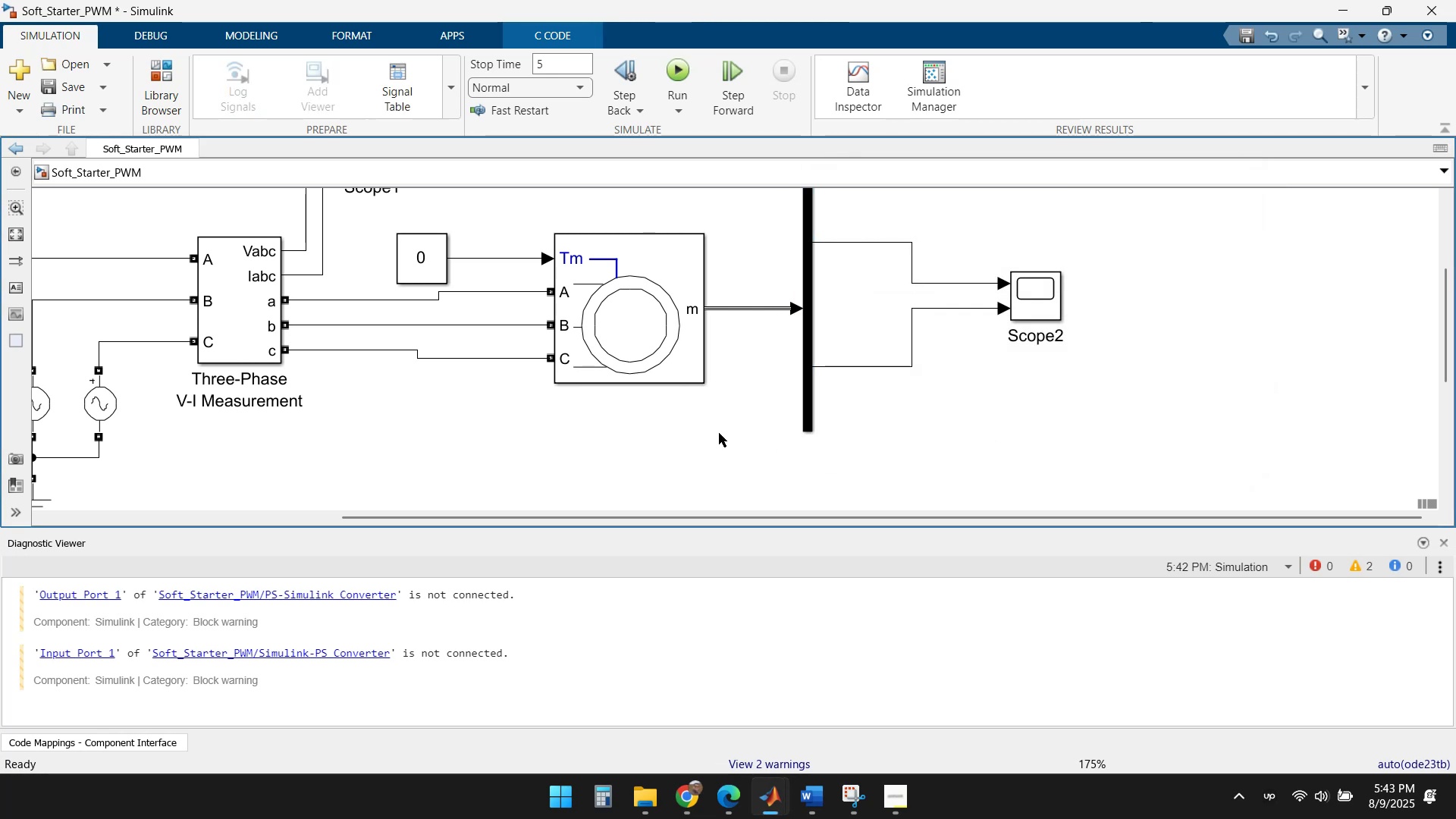 
scroll: coordinate [571, 409], scroll_direction: down, amount: 3.0
 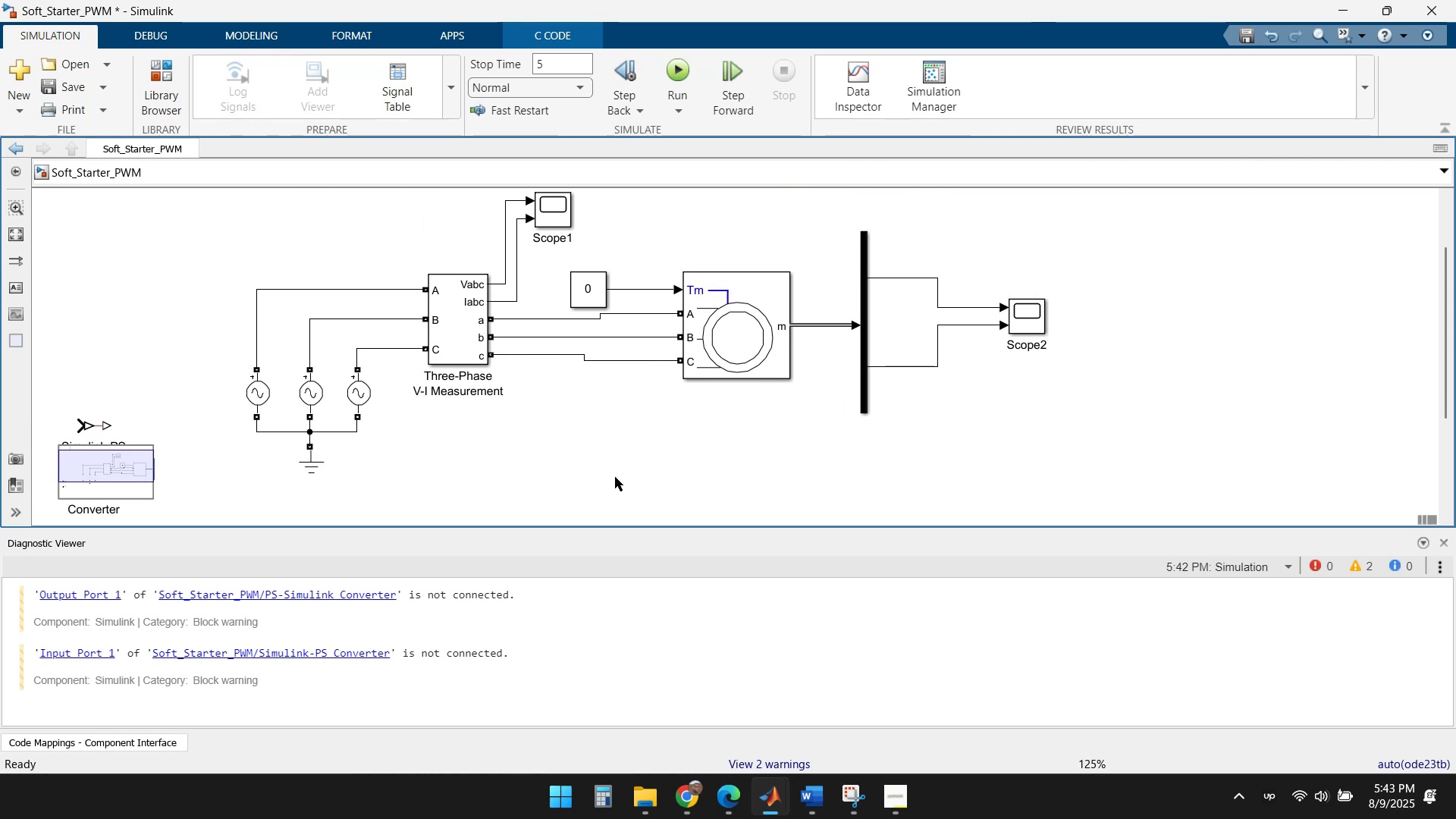 
left_click([635, 439])
 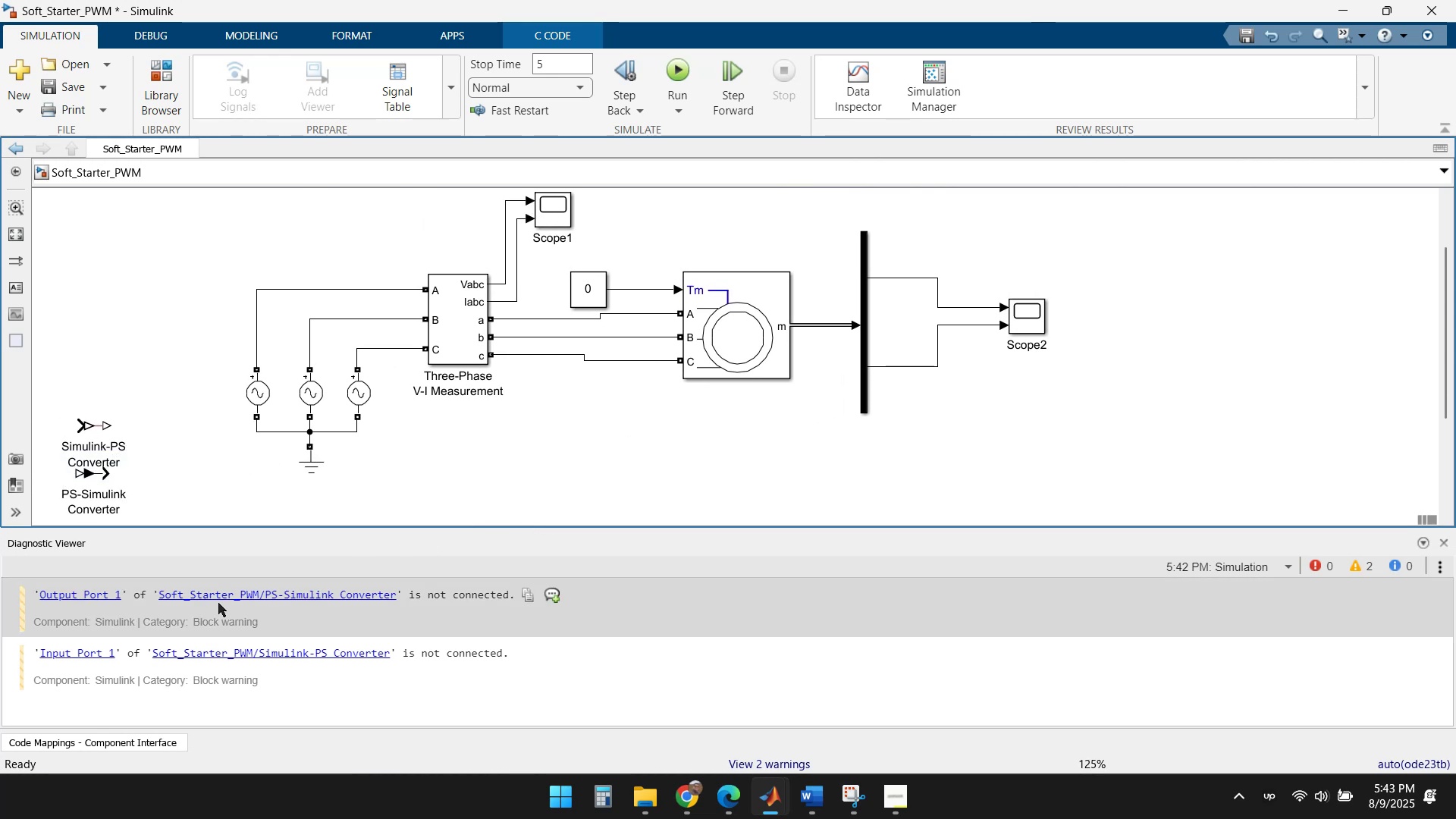 
wait(8.76)
 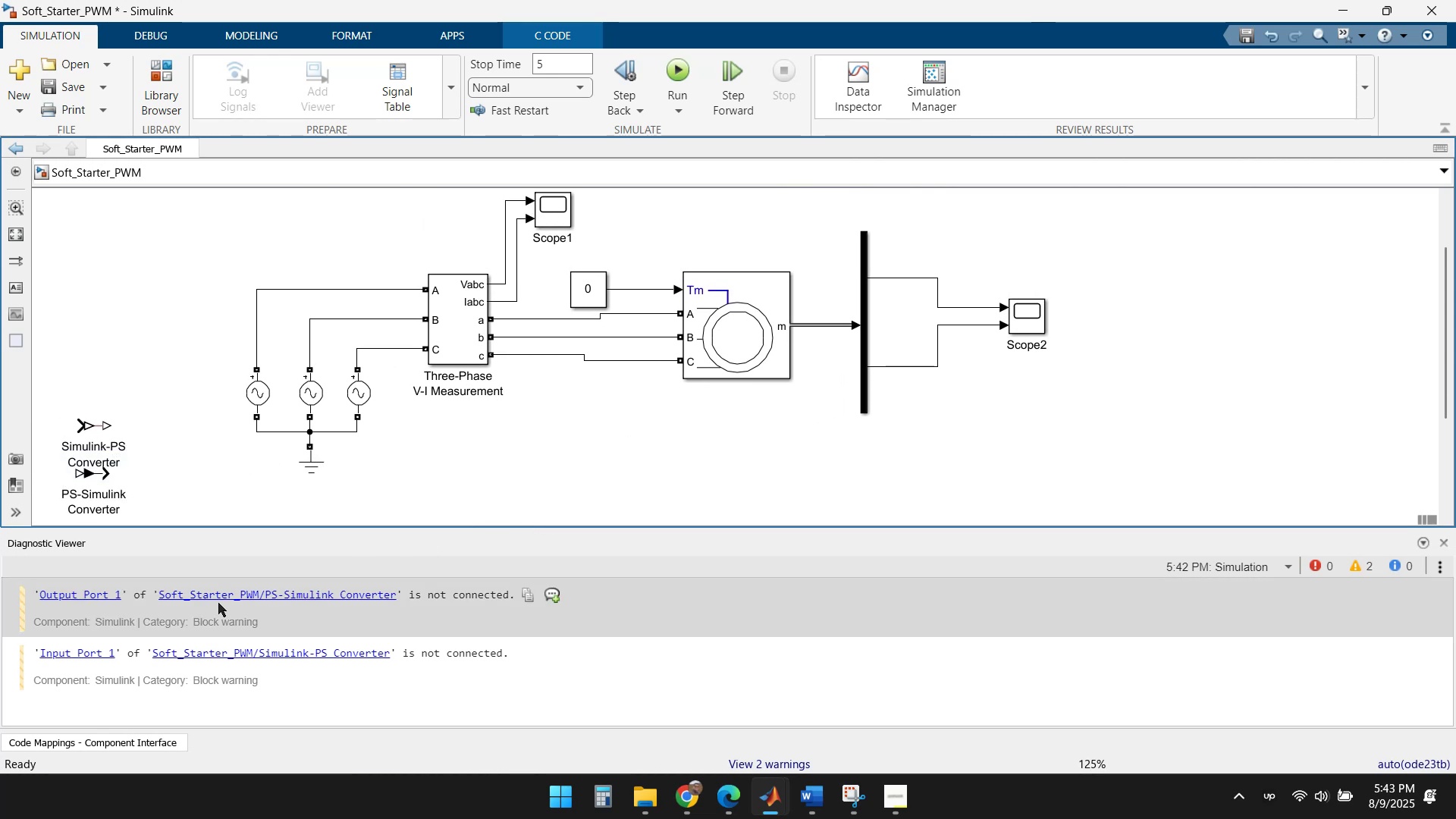 
double_click([1018, 312])
 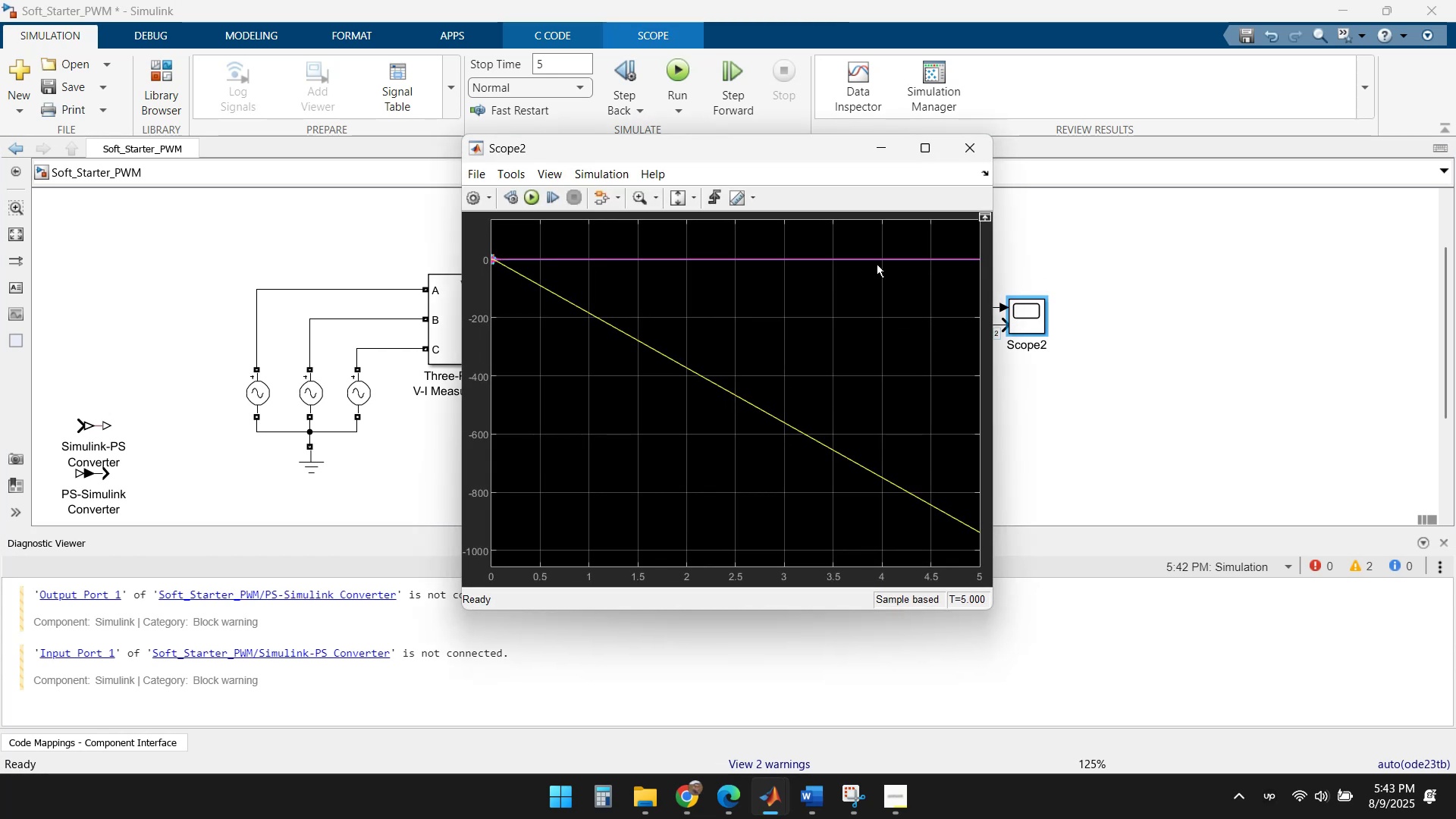 
left_click([927, 151])
 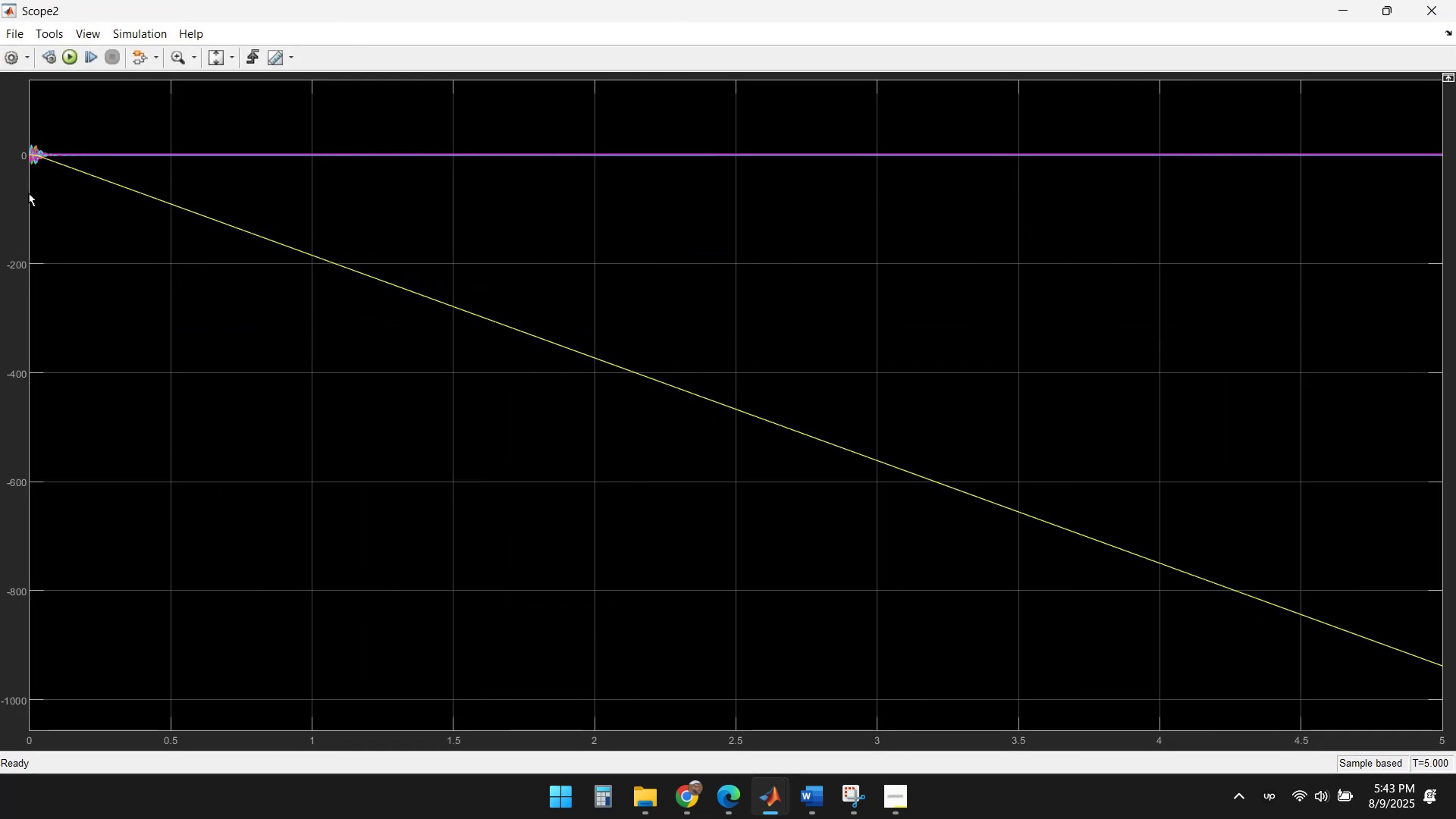 
scroll: coordinate [17, 157], scroll_direction: up, amount: 3.0
 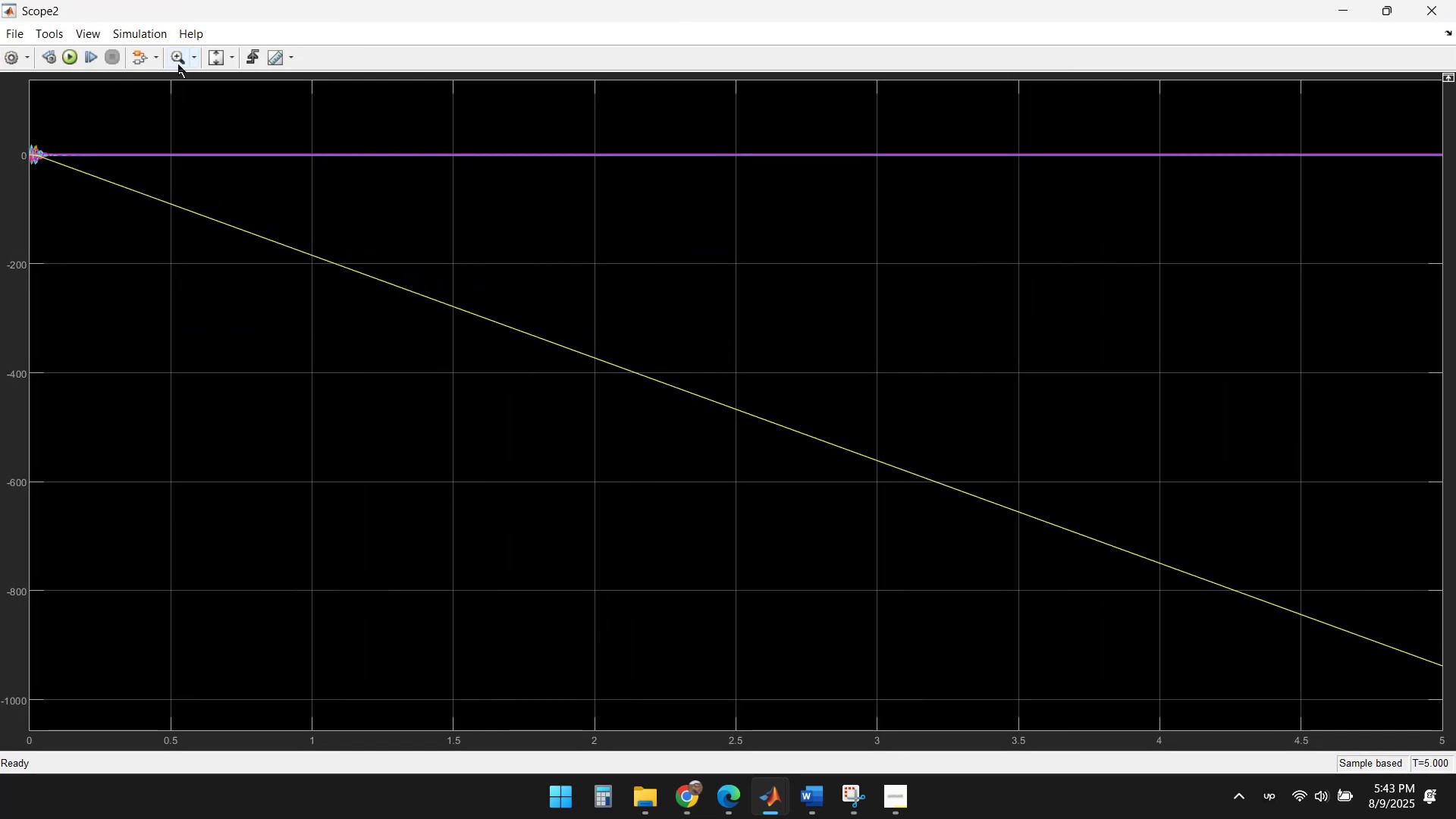 
left_click([190, 59])
 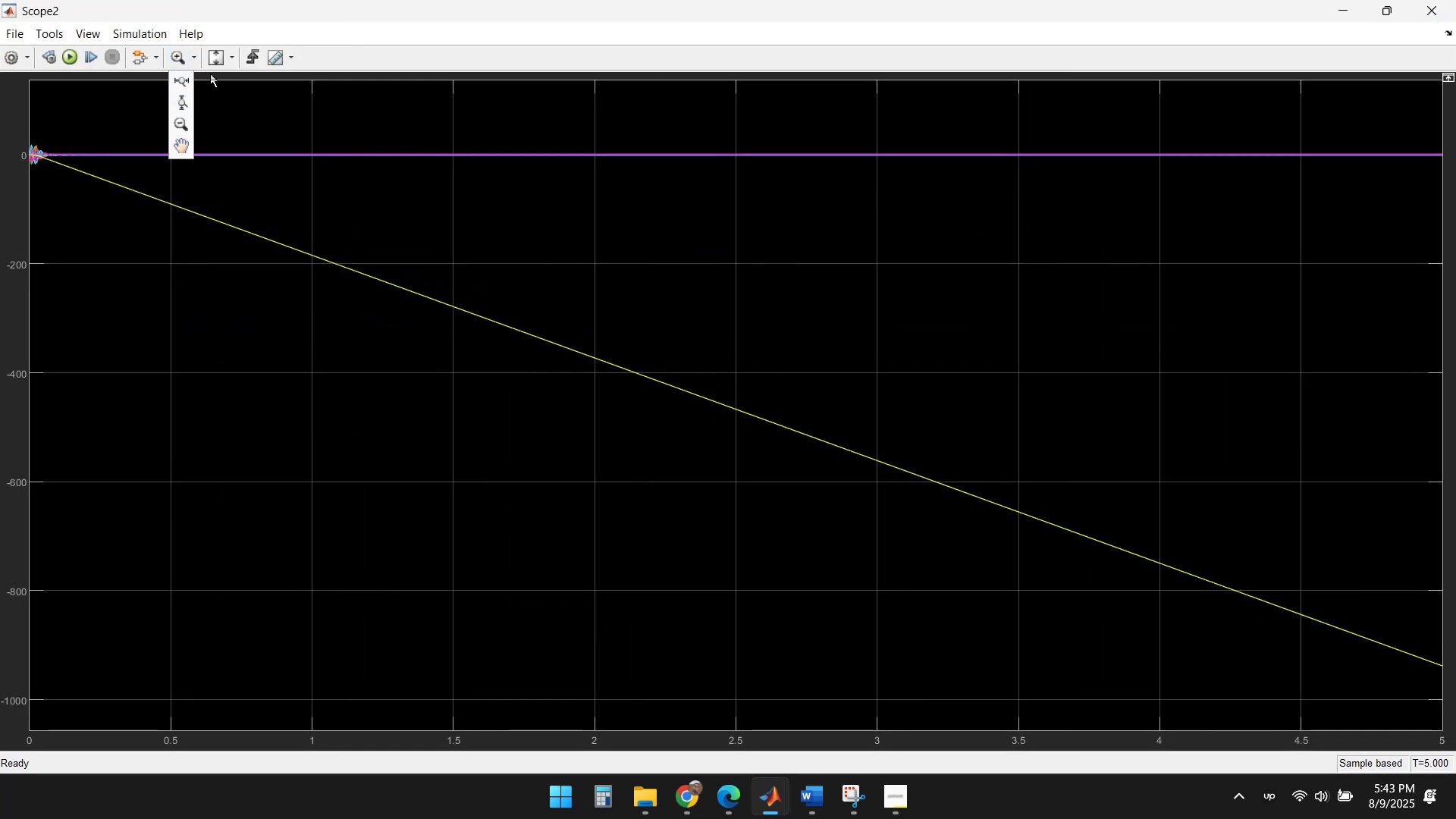 
left_click([234, 60])
 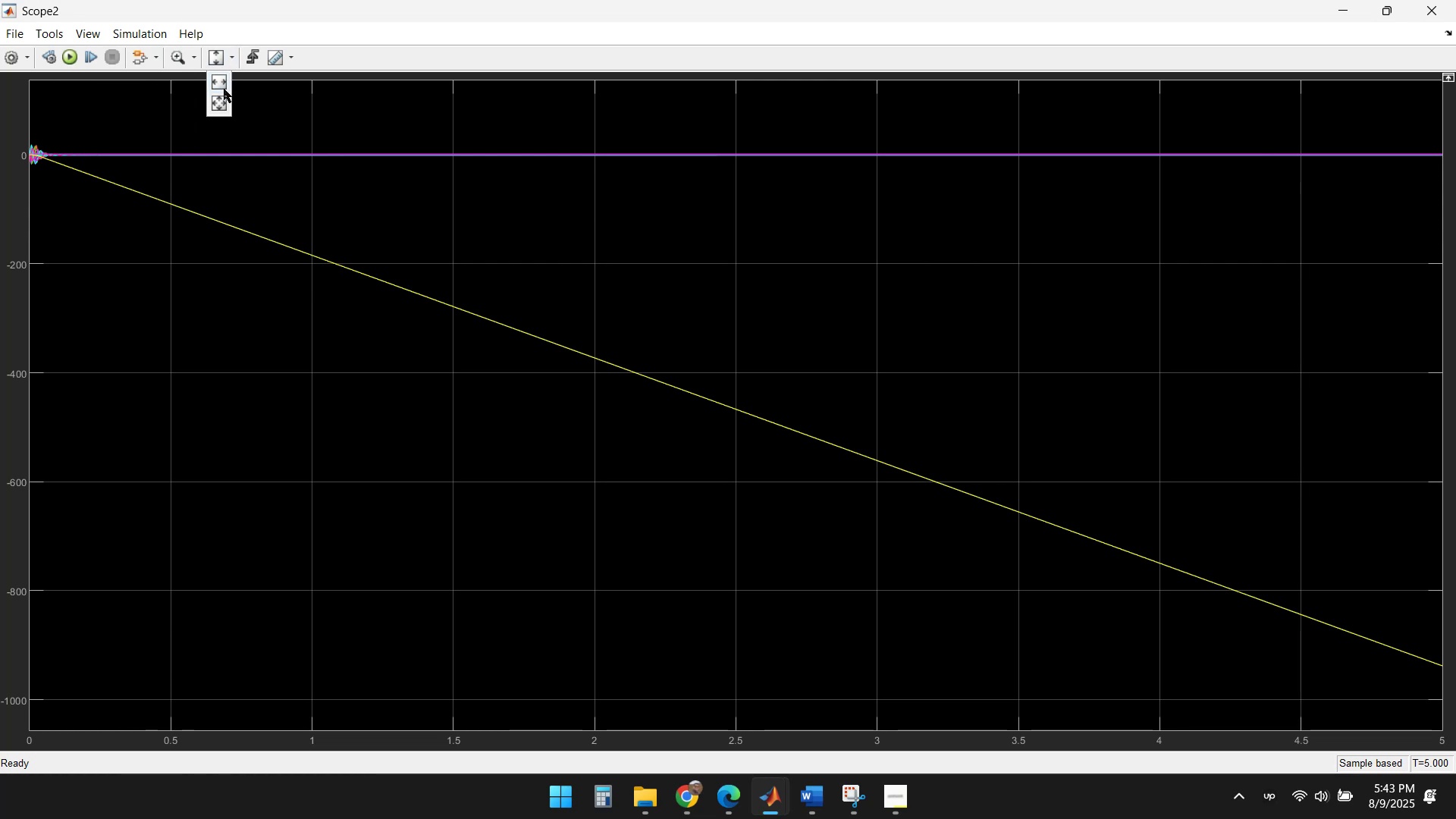 
left_click([214, 102])
 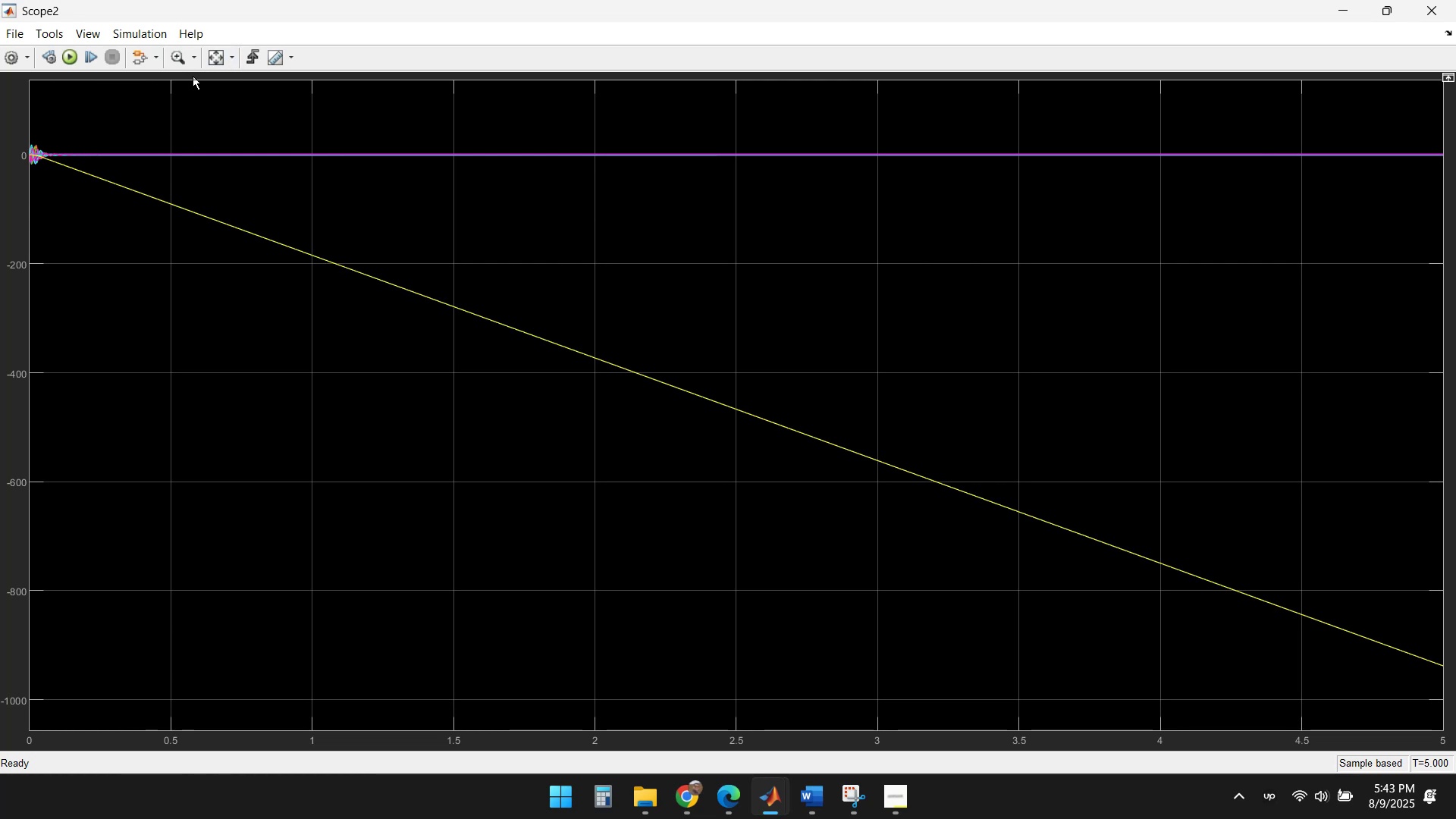 
left_click([195, 55])
 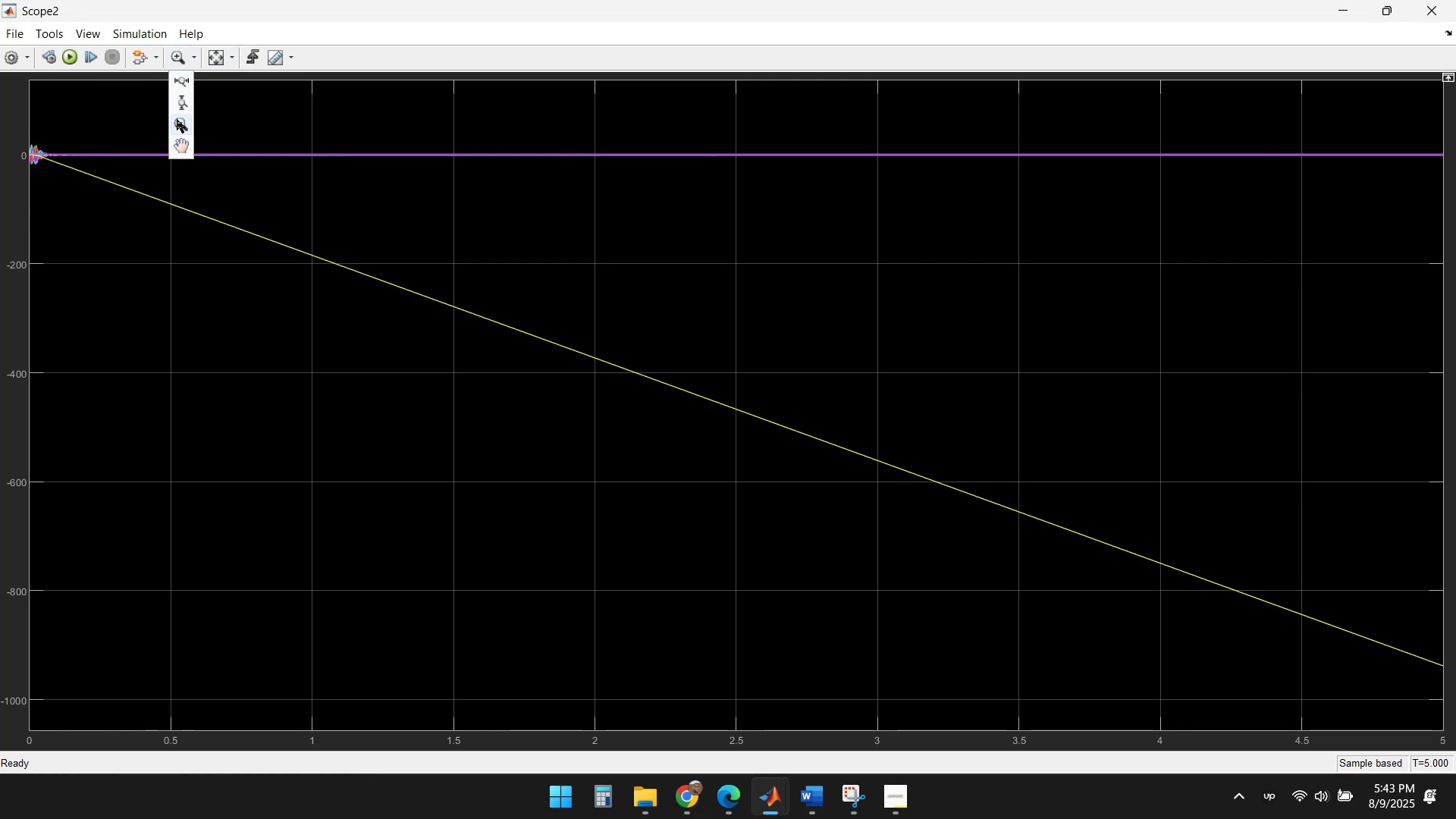 
left_click([175, 61])
 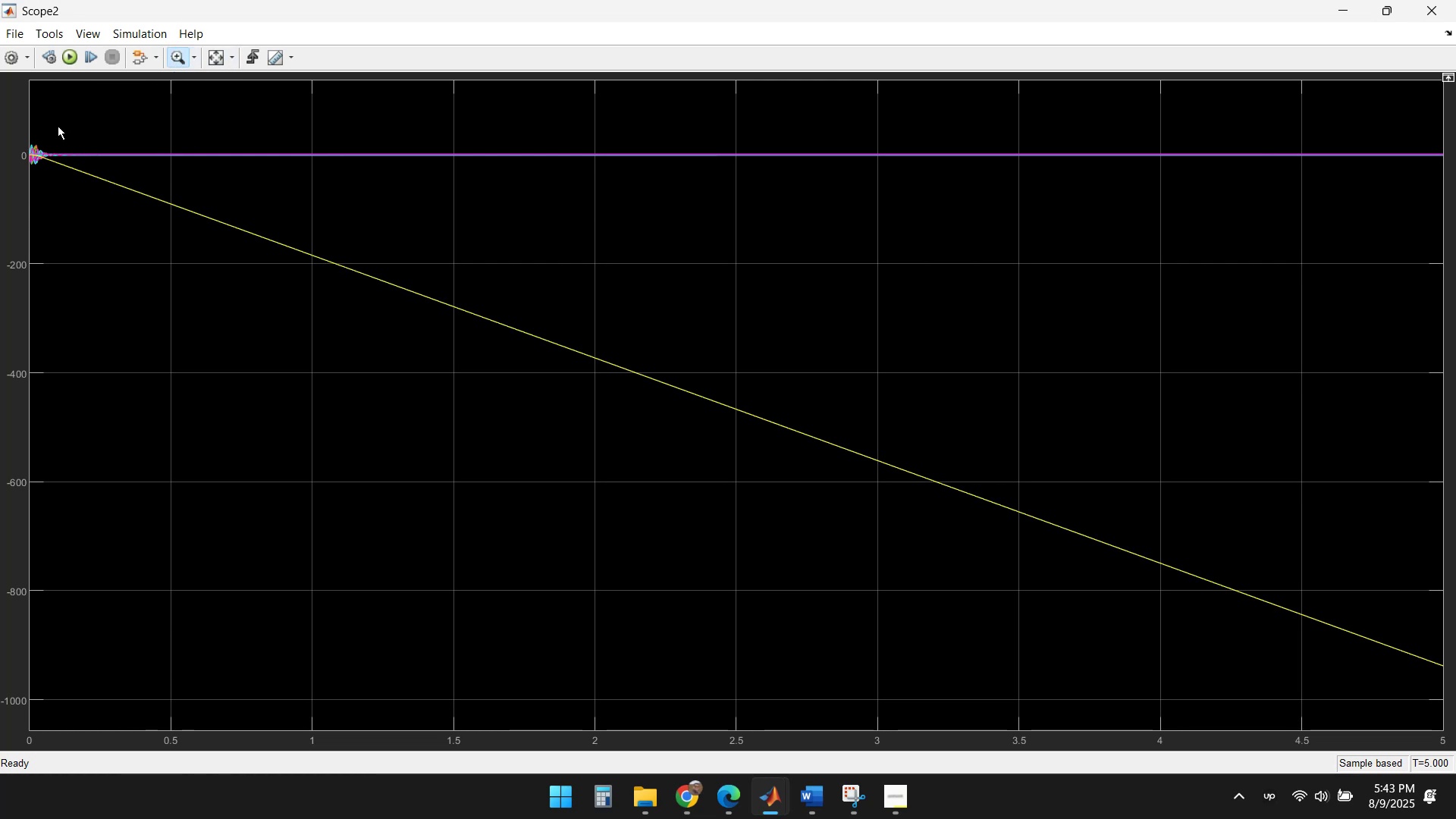 
left_click_drag(start_coordinate=[22, 112], to_coordinate=[137, 222])
 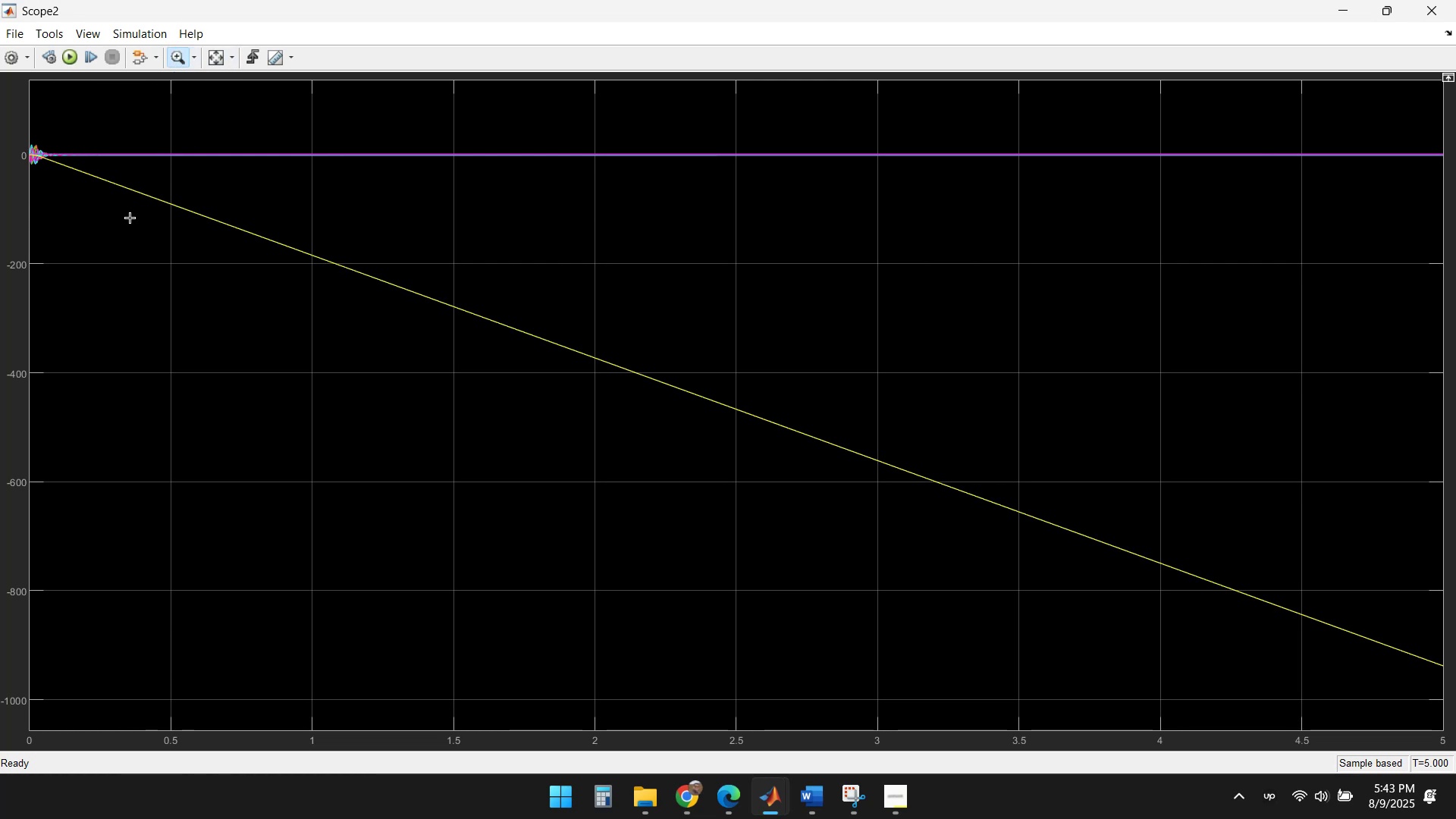 
left_click_drag(start_coordinate=[146, 232], to_coordinate=[11, 119])
 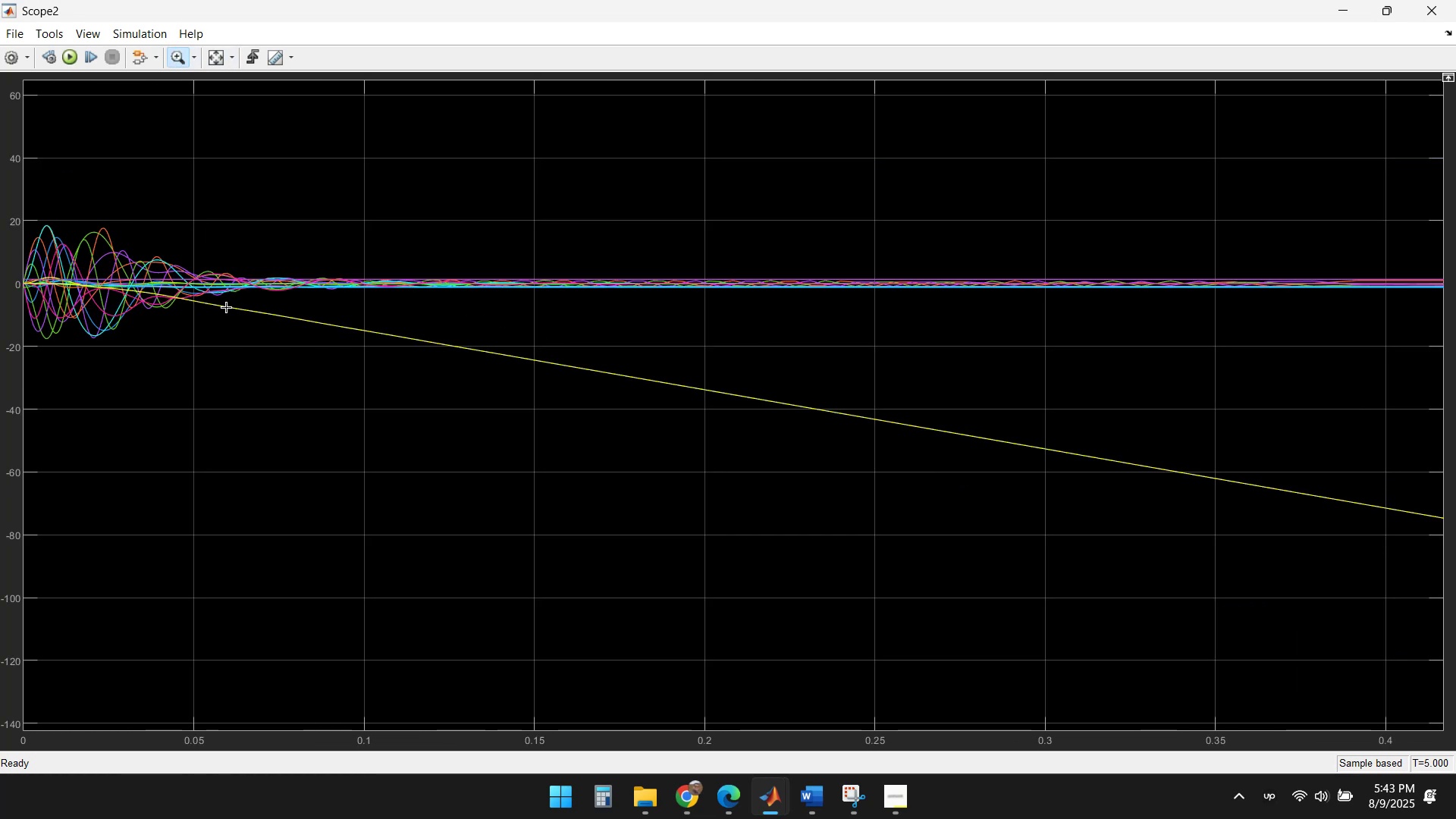 
left_click_drag(start_coordinate=[320, 428], to_coordinate=[0, 188])
 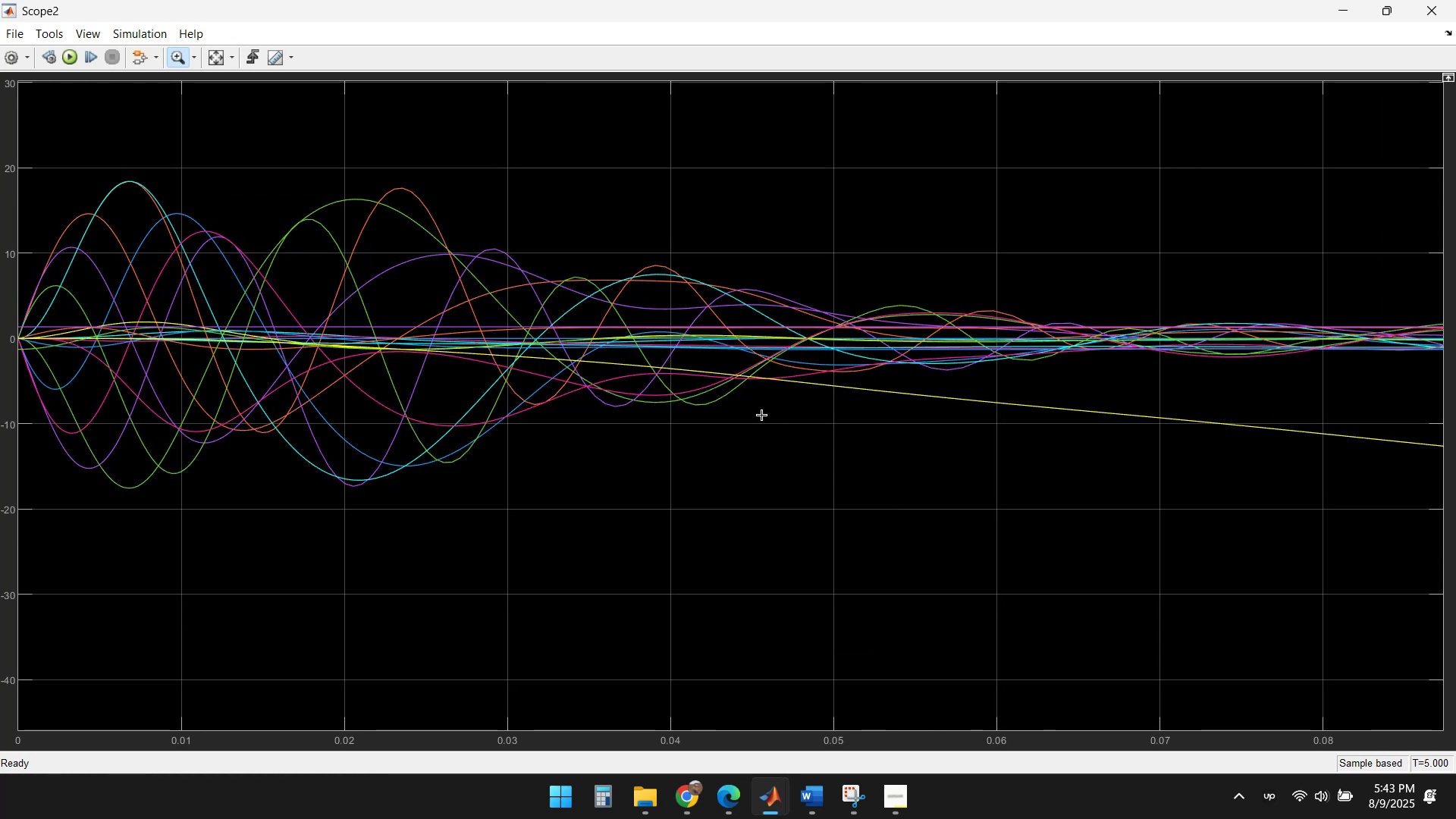 
wait(5.06)
 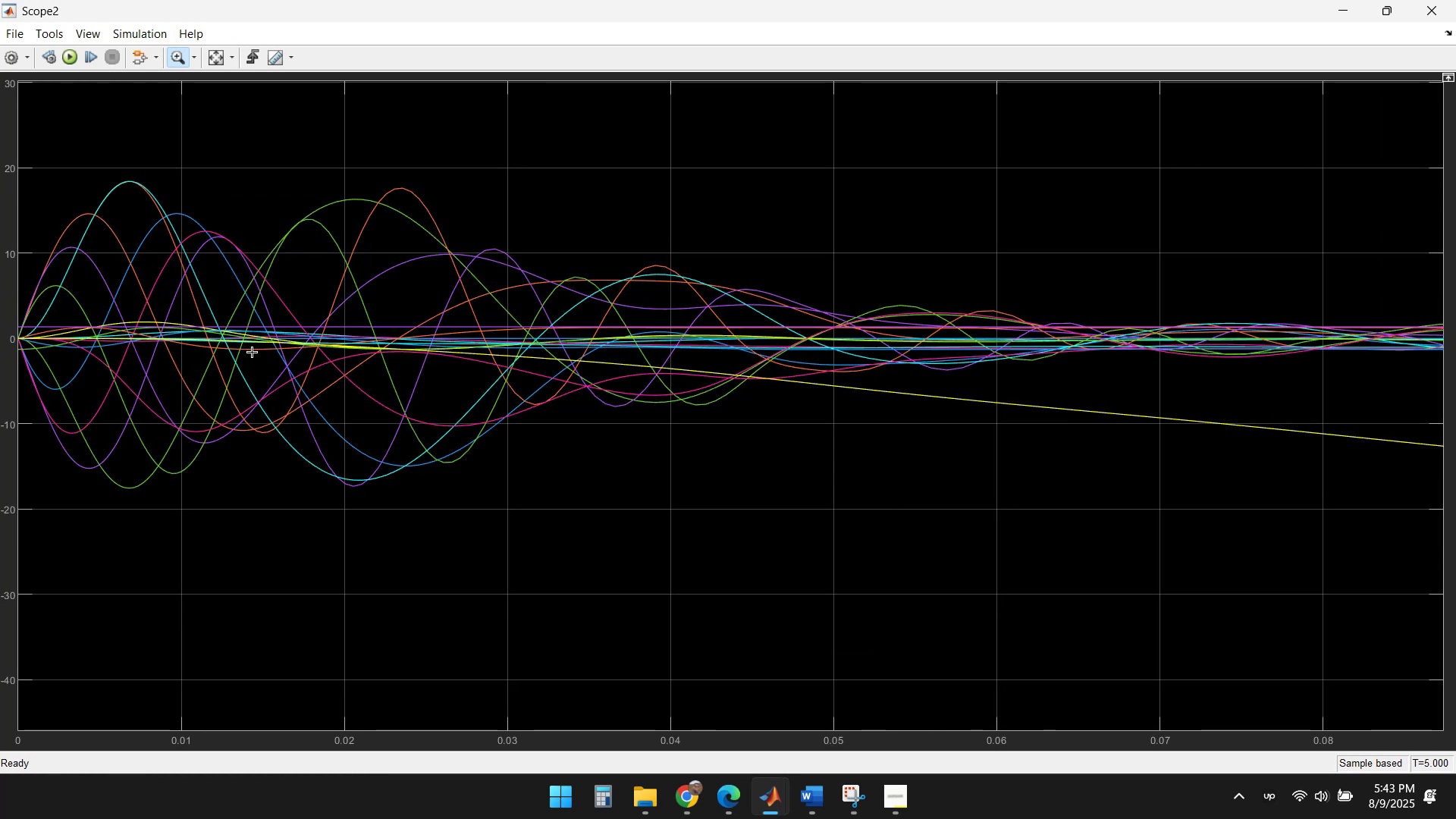 
scroll: coordinate [869, 422], scroll_direction: down, amount: 7.0
 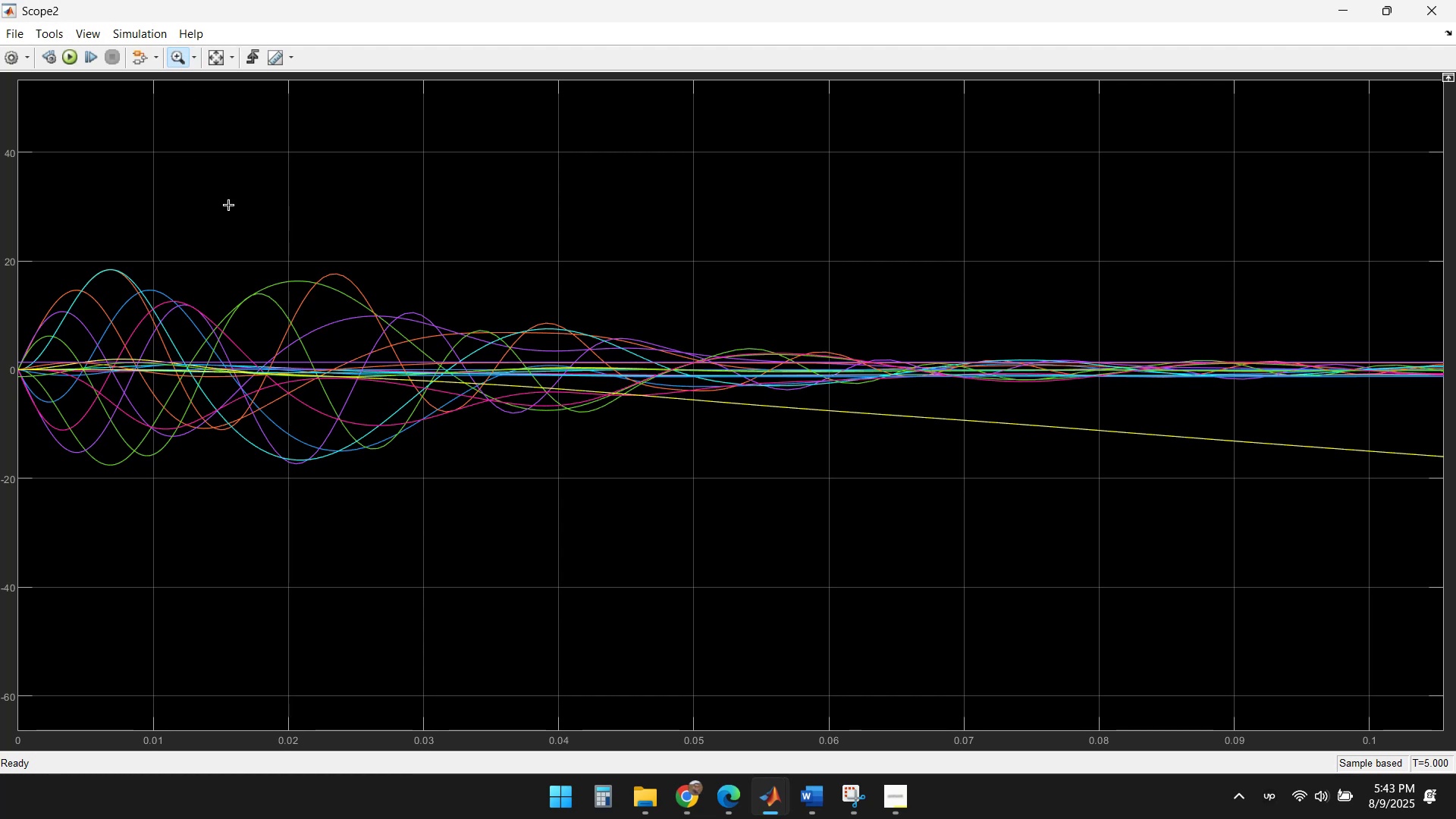 
wait(9.38)
 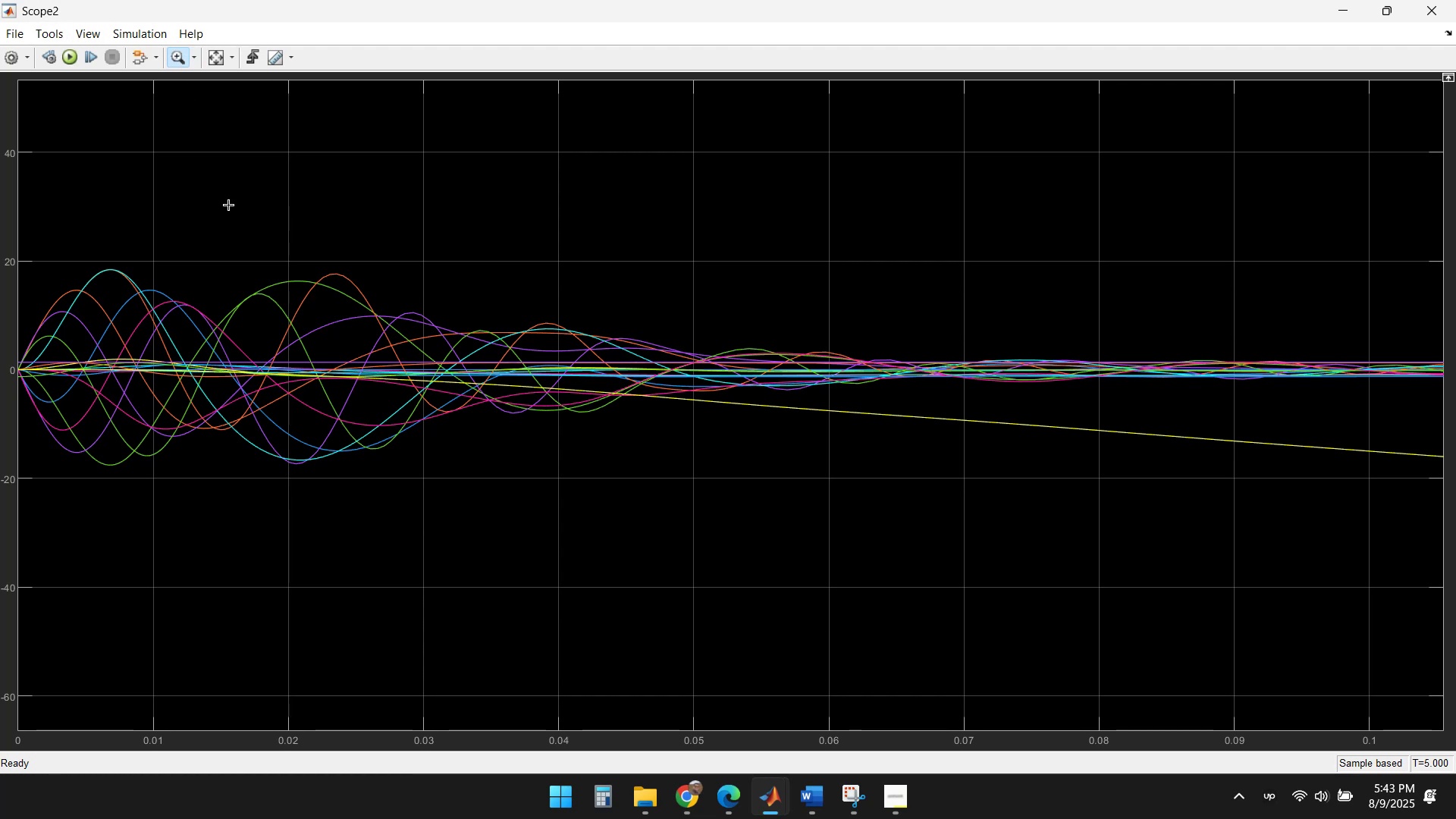 
left_click([55, 30])
 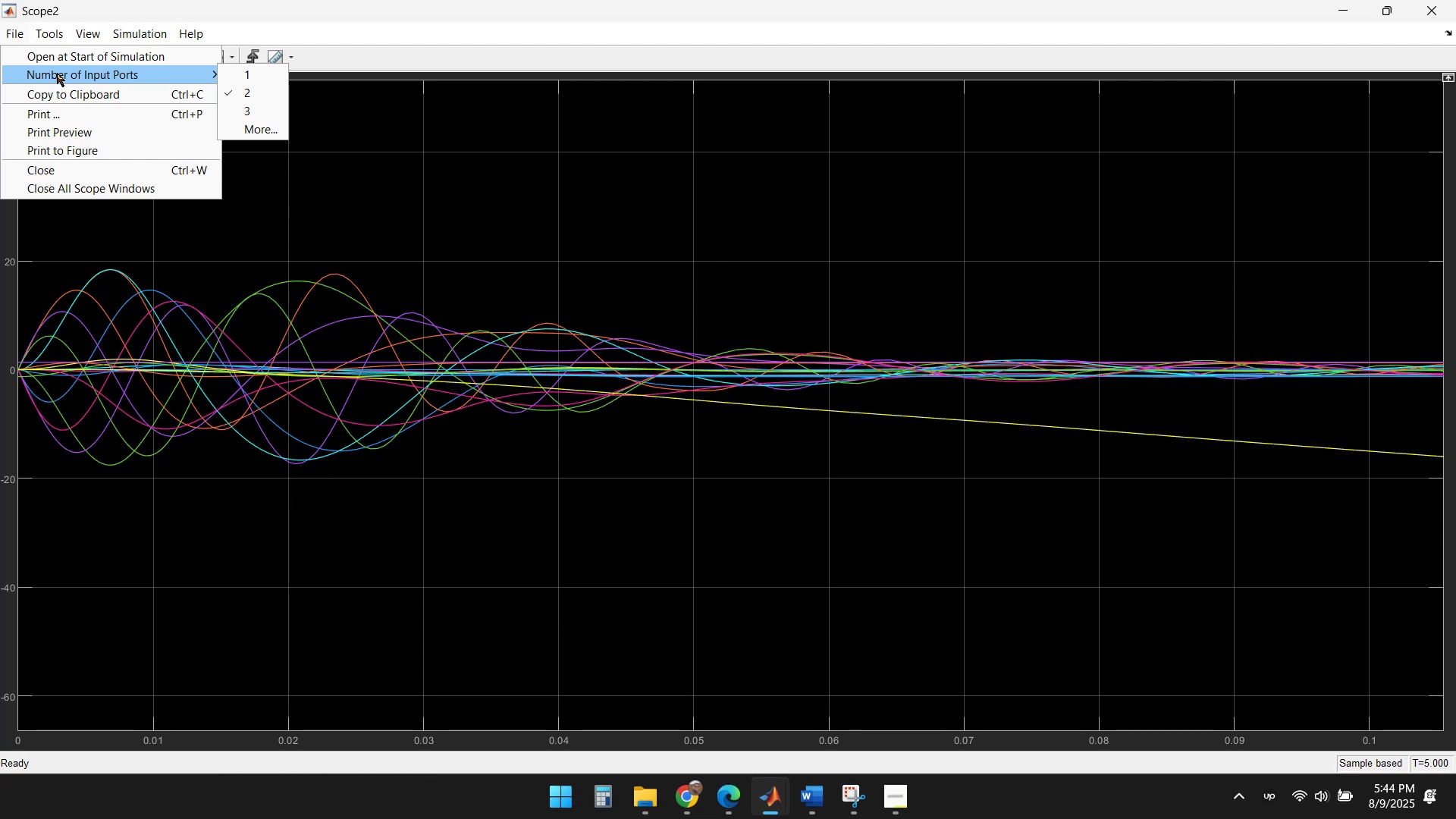 
wait(8.48)
 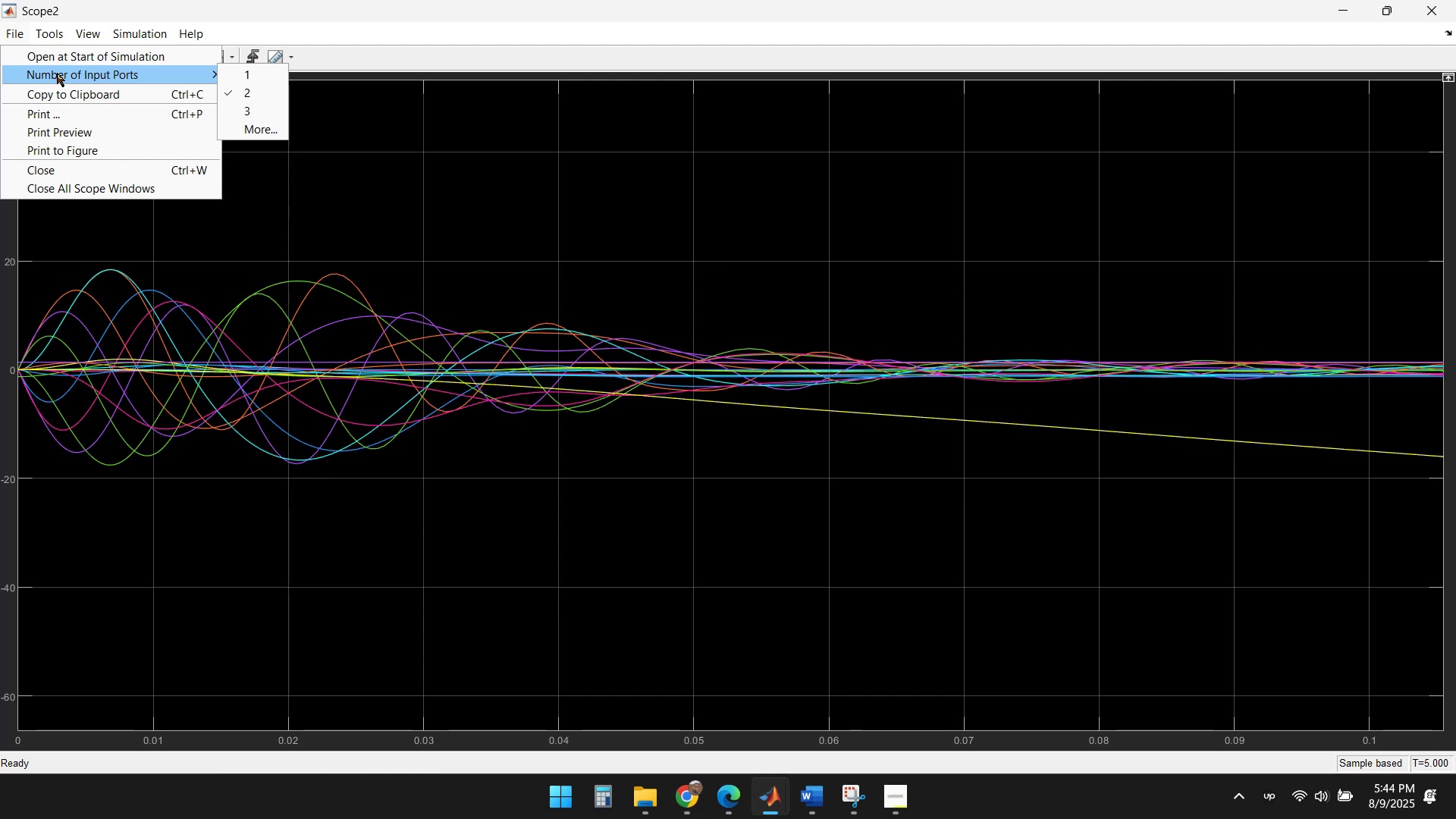 
left_click([1447, 14])
 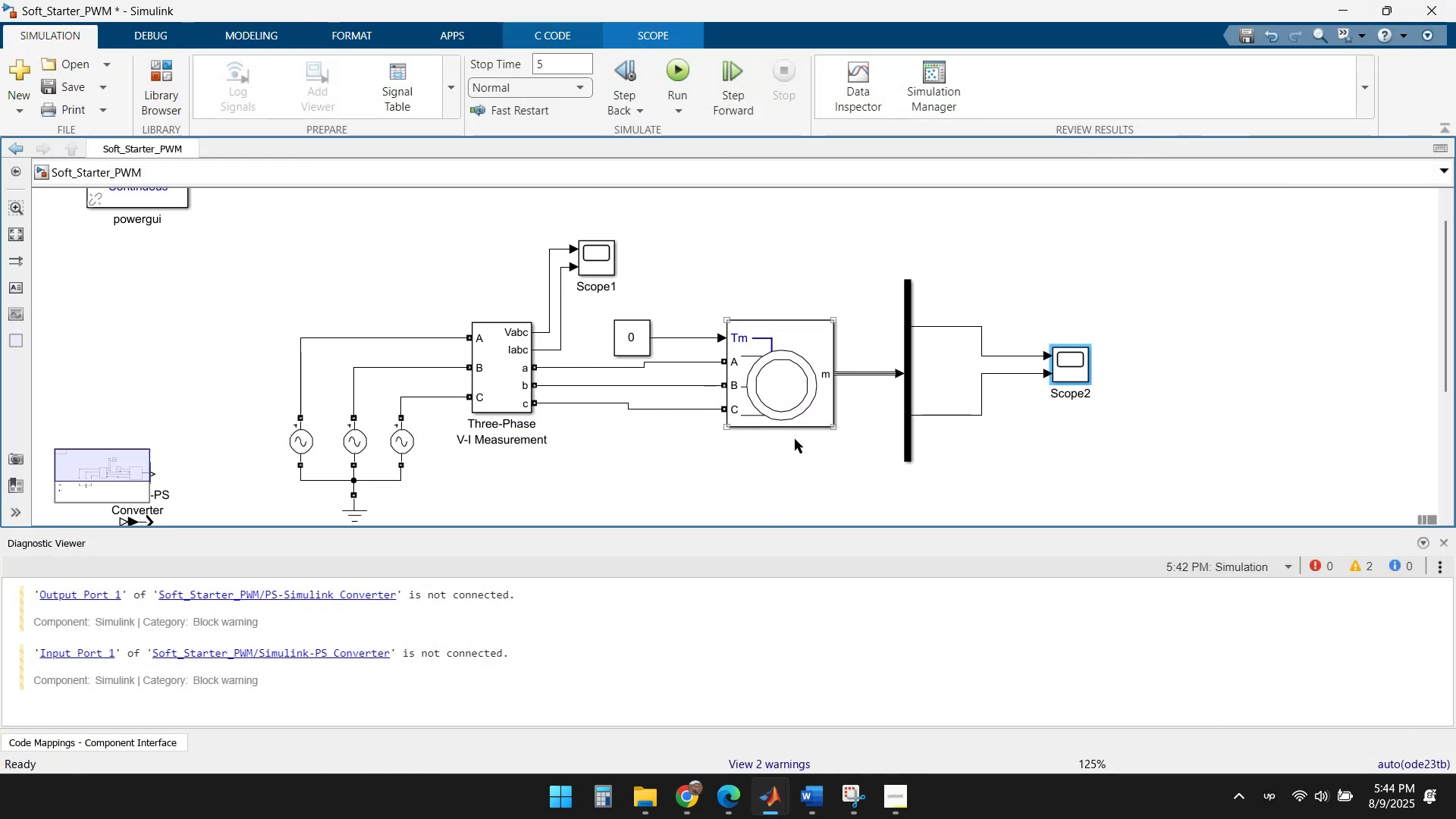 
left_click([1032, 446])
 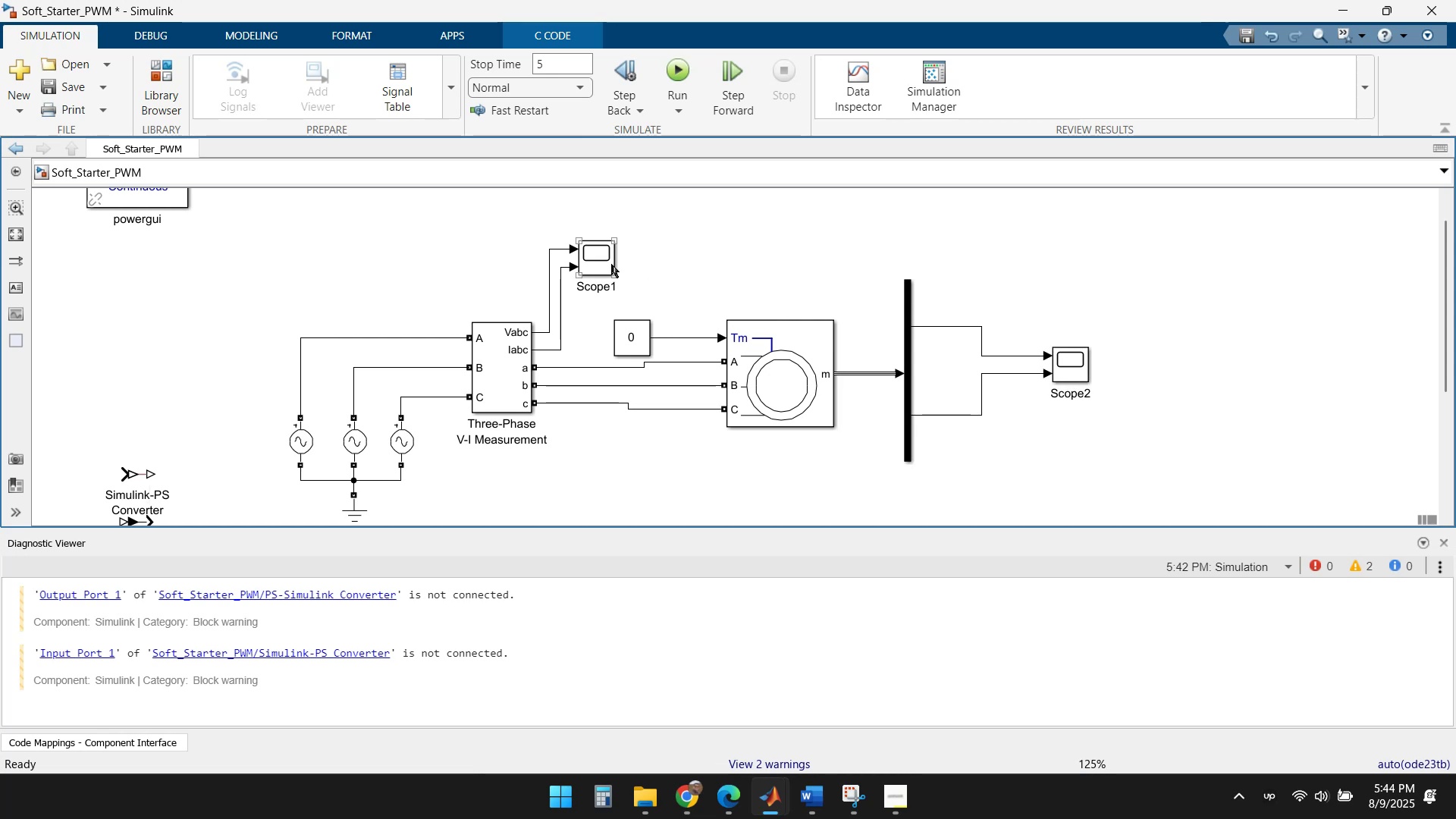 
double_click([589, 253])
 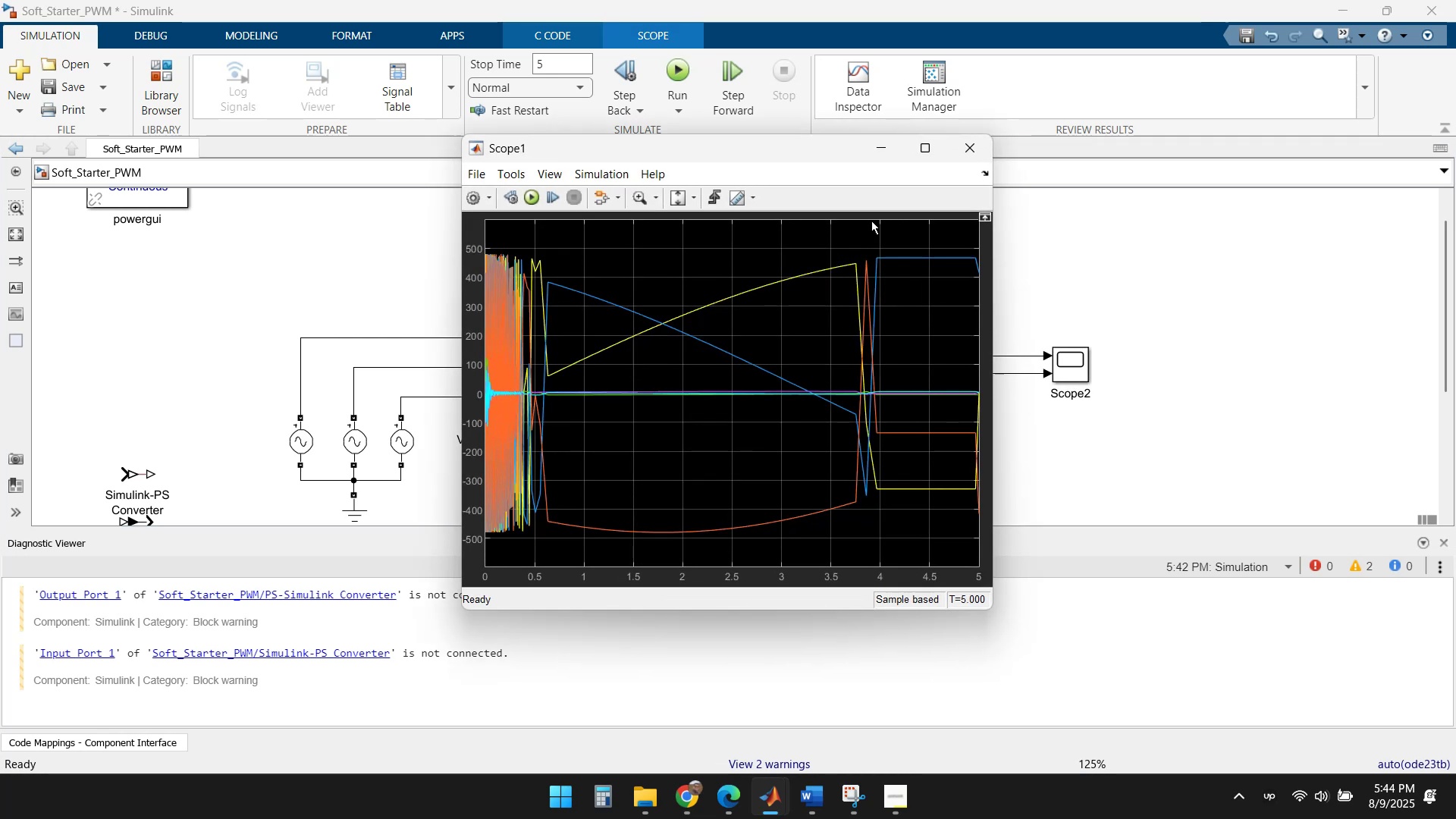 
left_click([920, 151])
 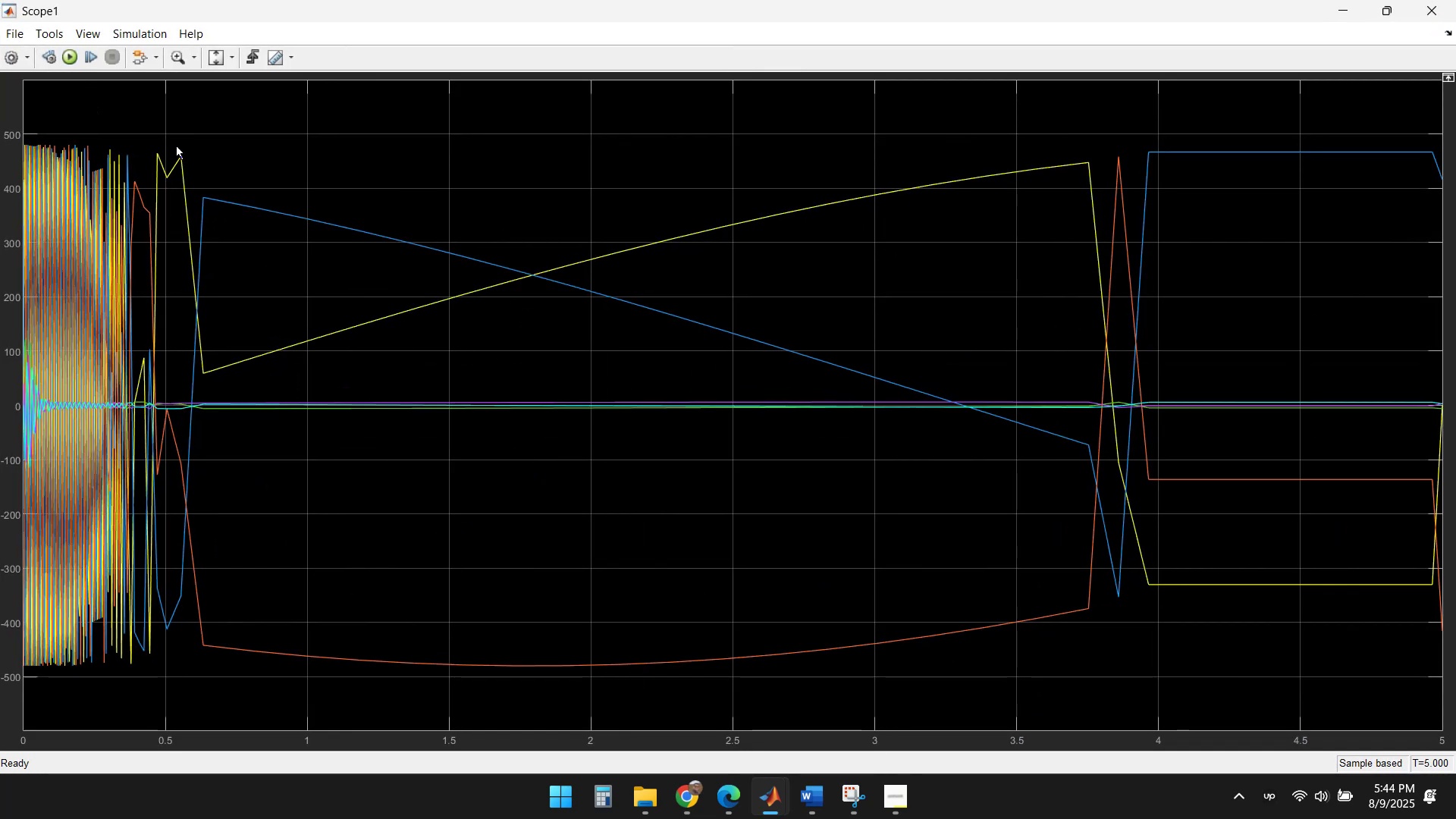 
wait(5.73)
 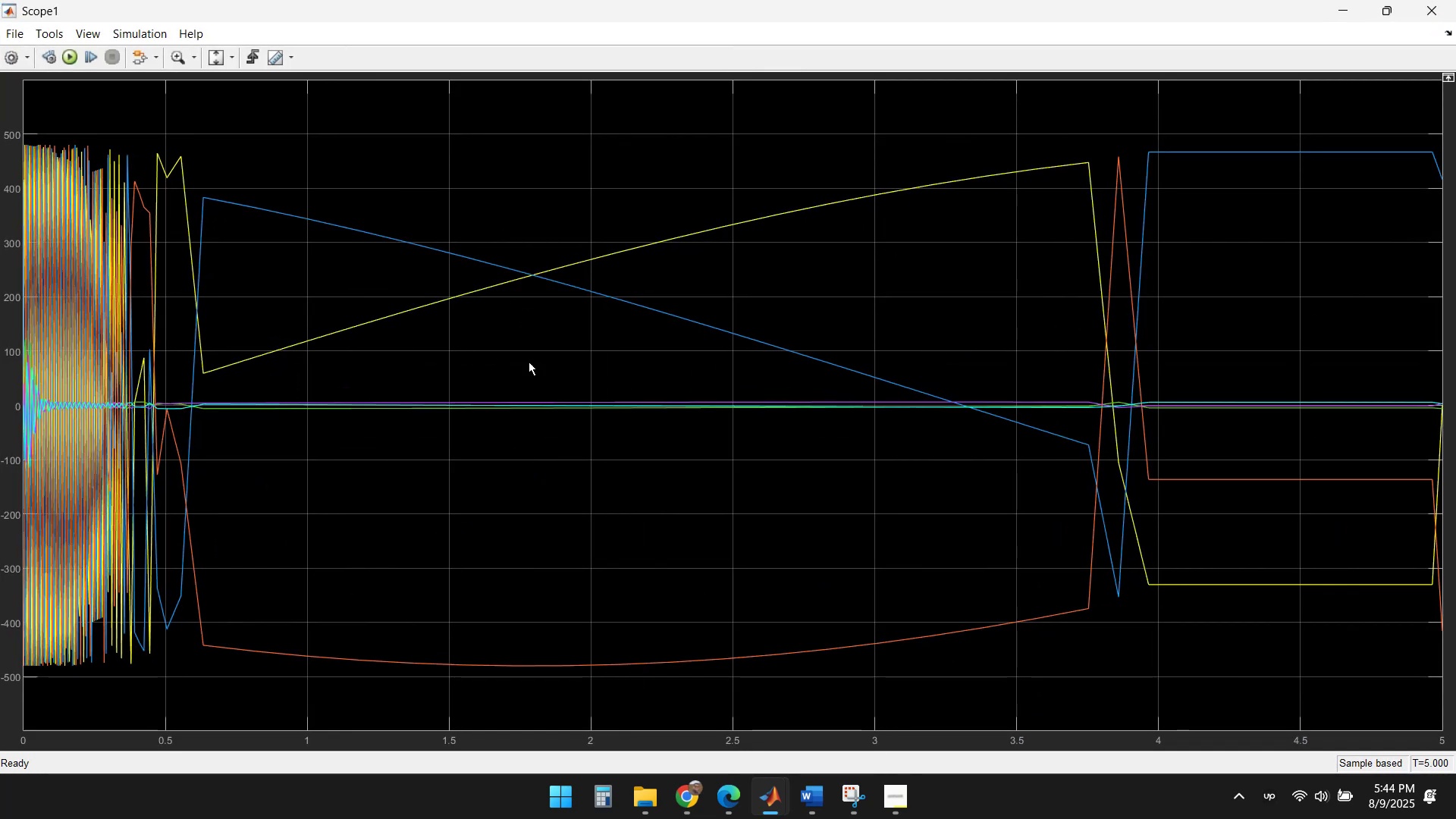 
left_click([228, 58])
 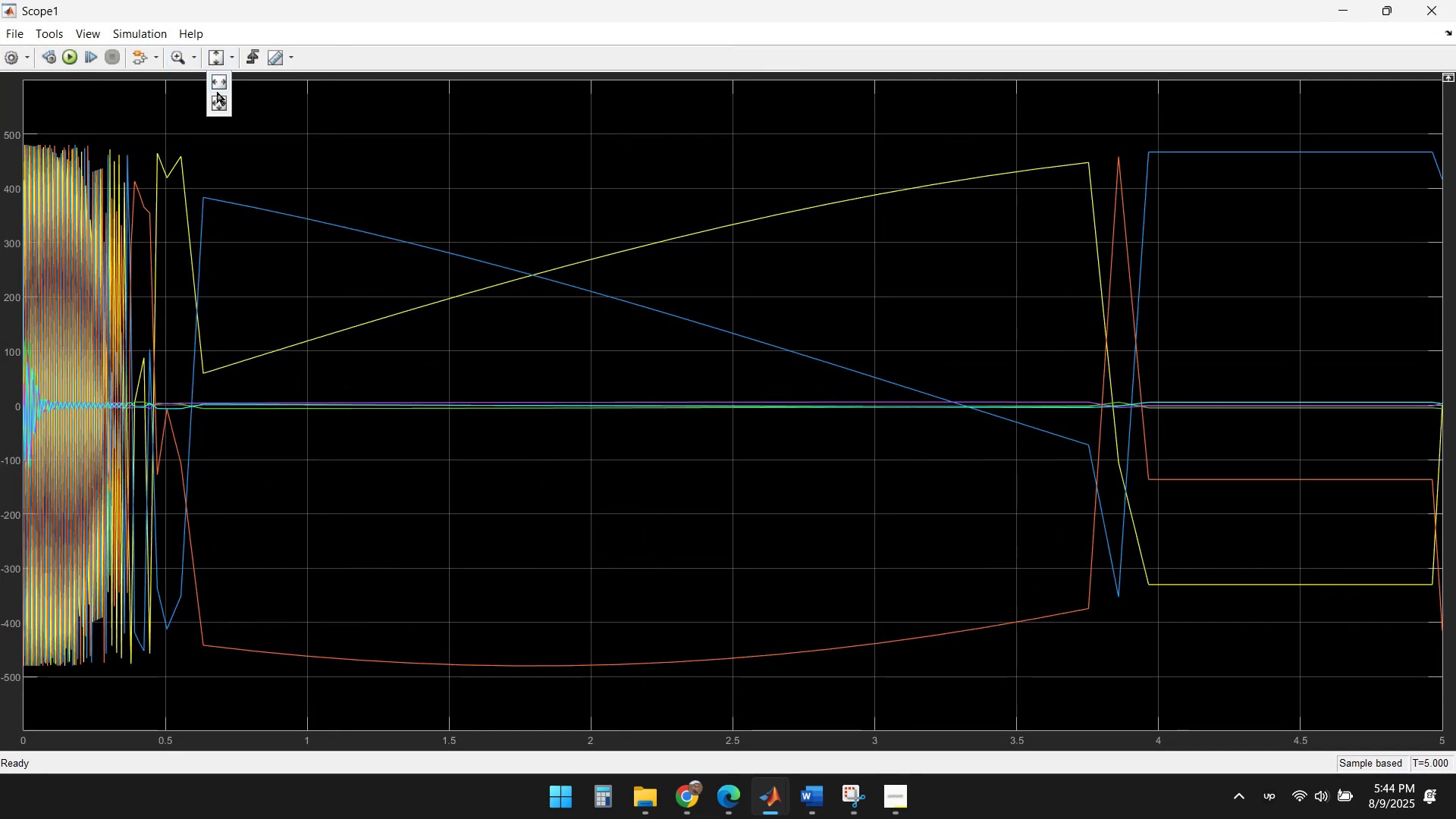 
left_click([215, 100])
 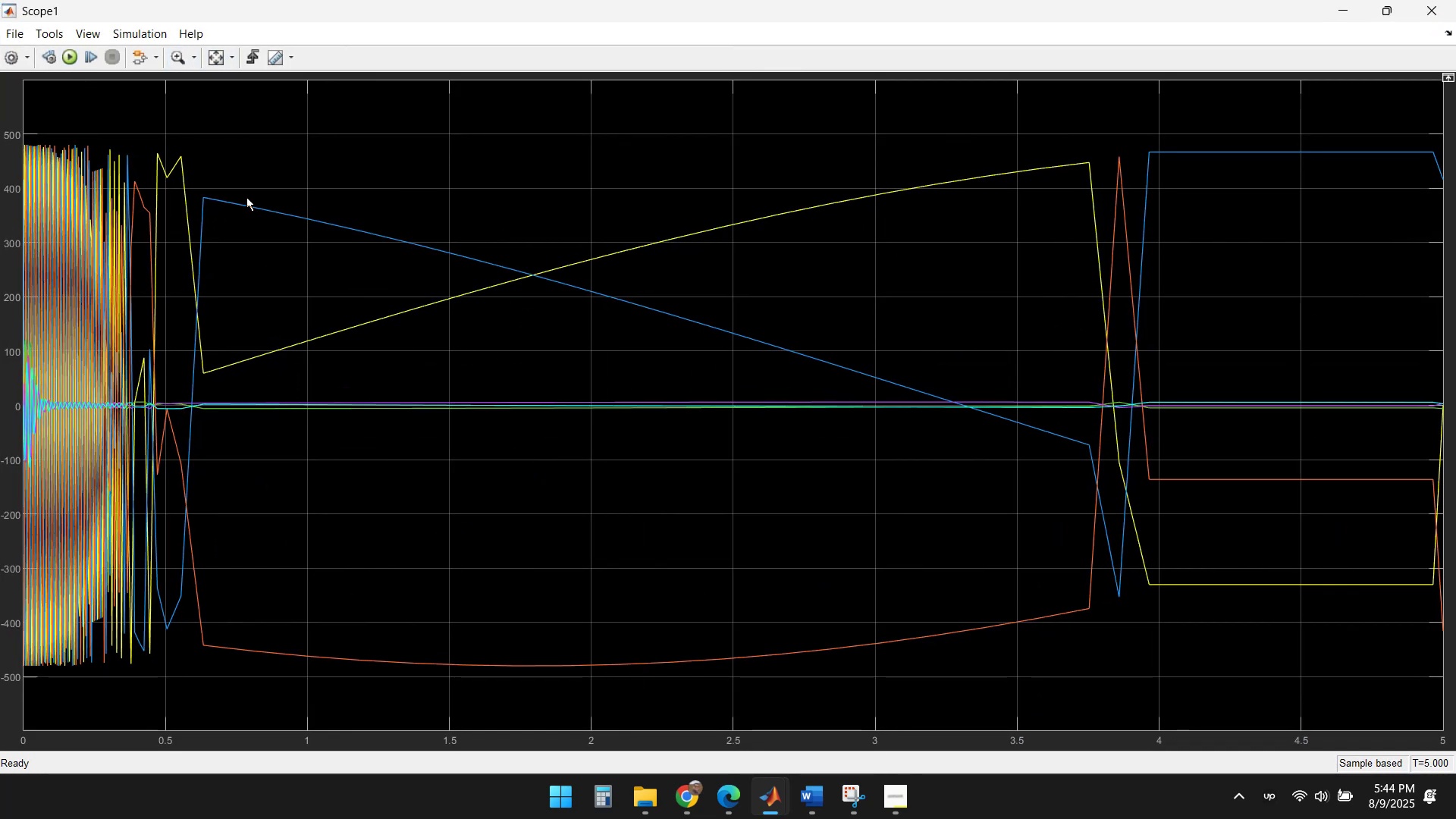 
left_click([256, 271])
 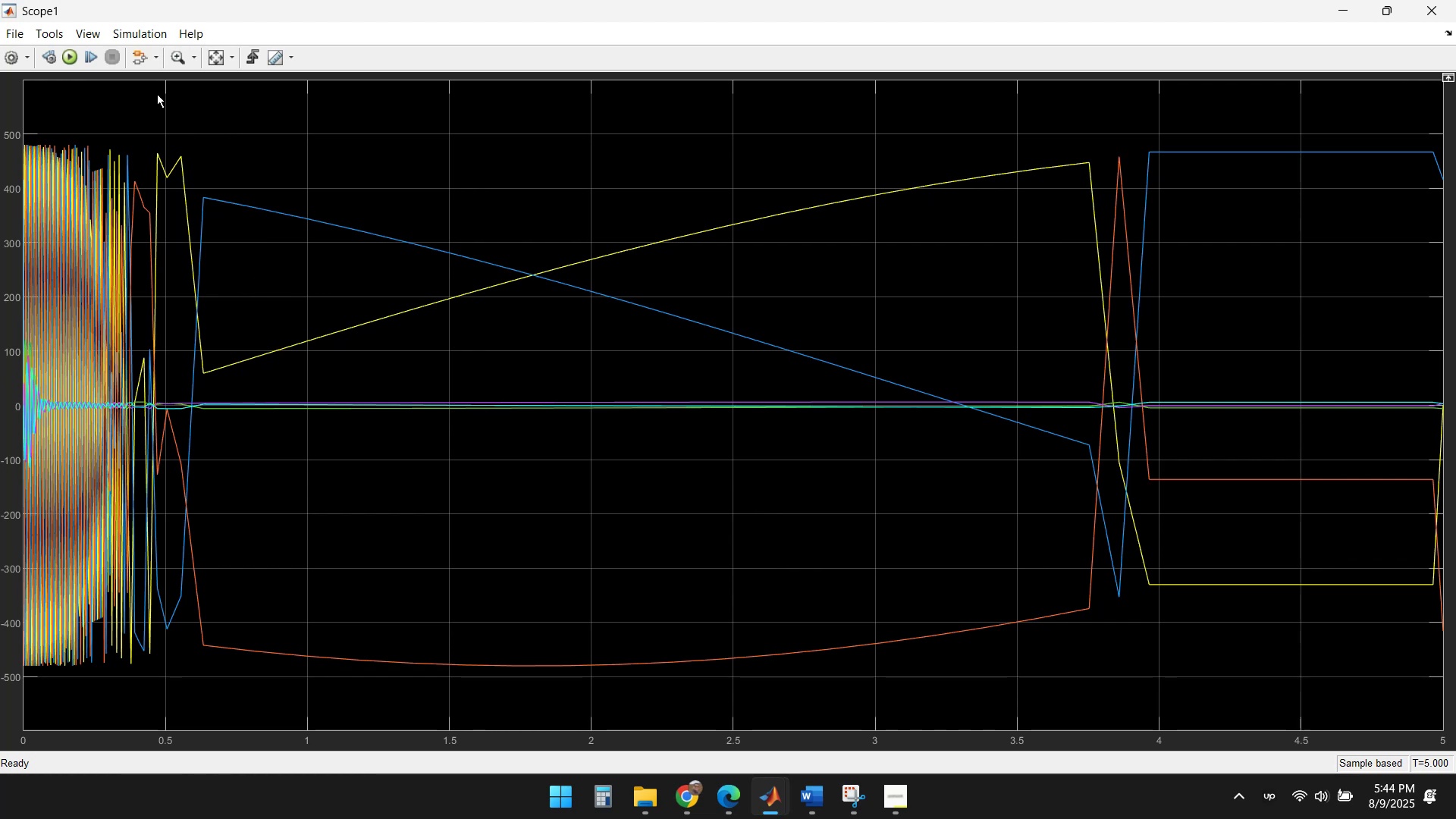 
left_click([181, 58])
 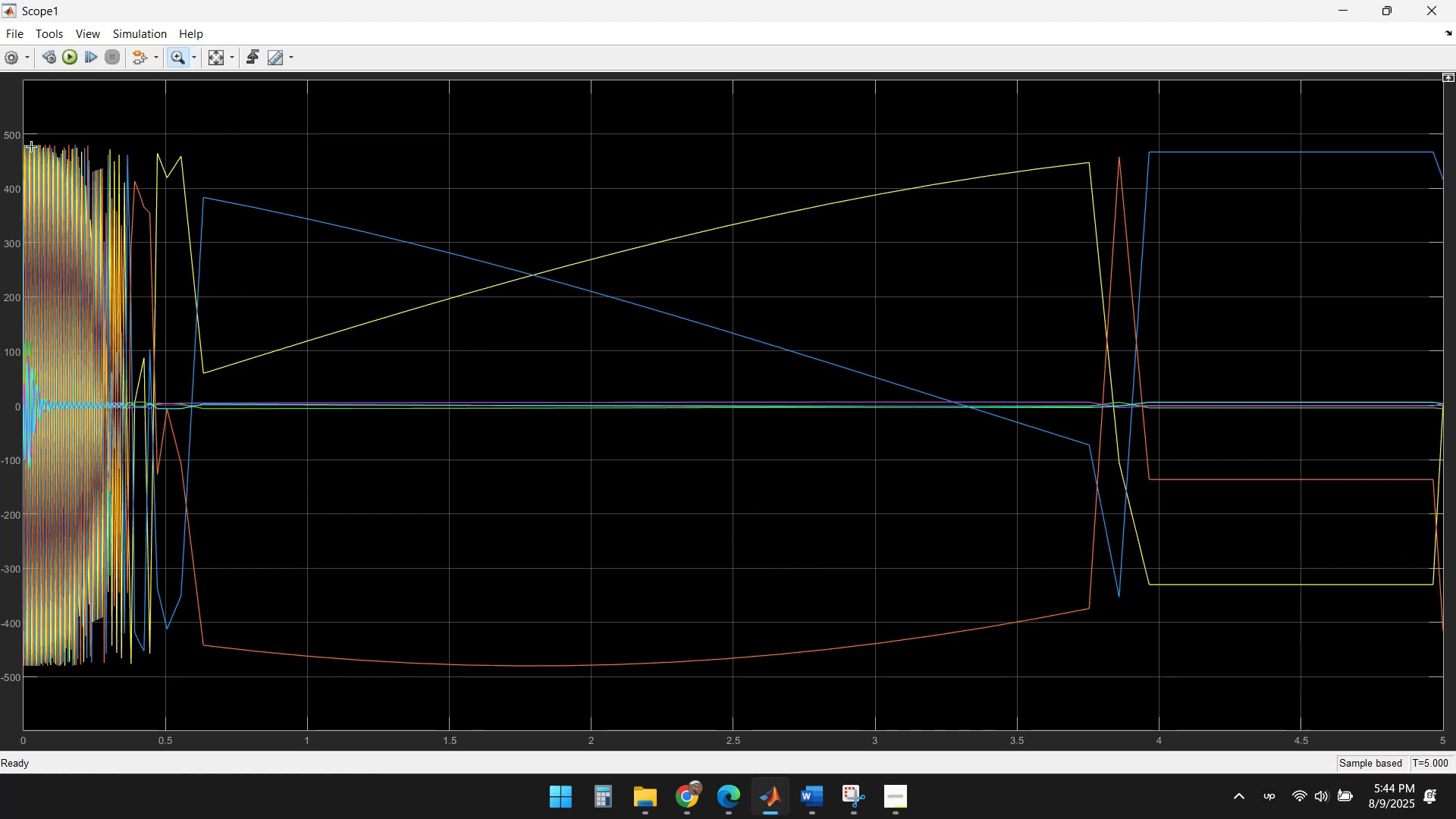 
left_click_drag(start_coordinate=[30, 120], to_coordinate=[242, 712])
 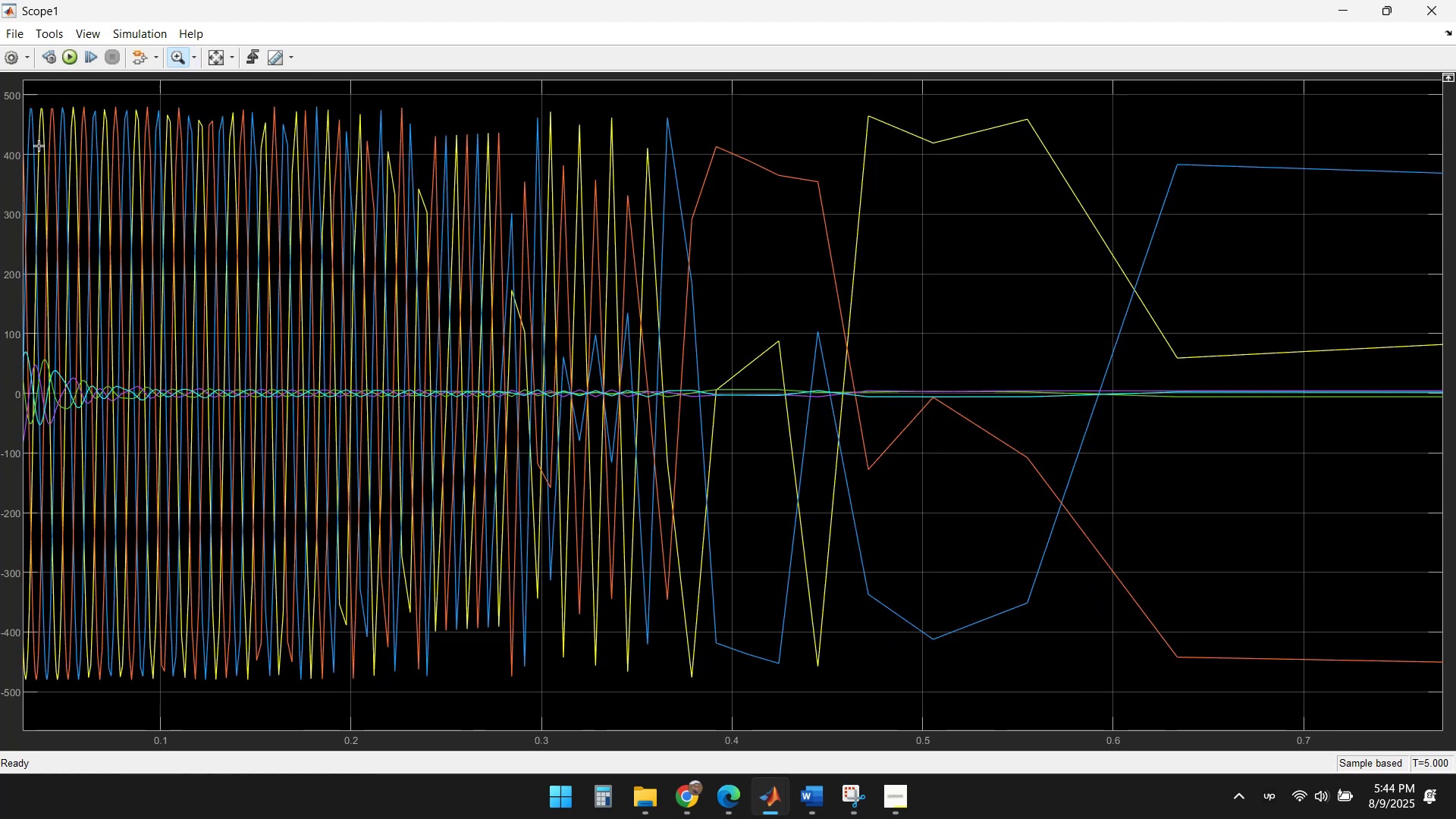 
left_click_drag(start_coordinate=[31, 102], to_coordinate=[235, 659])
 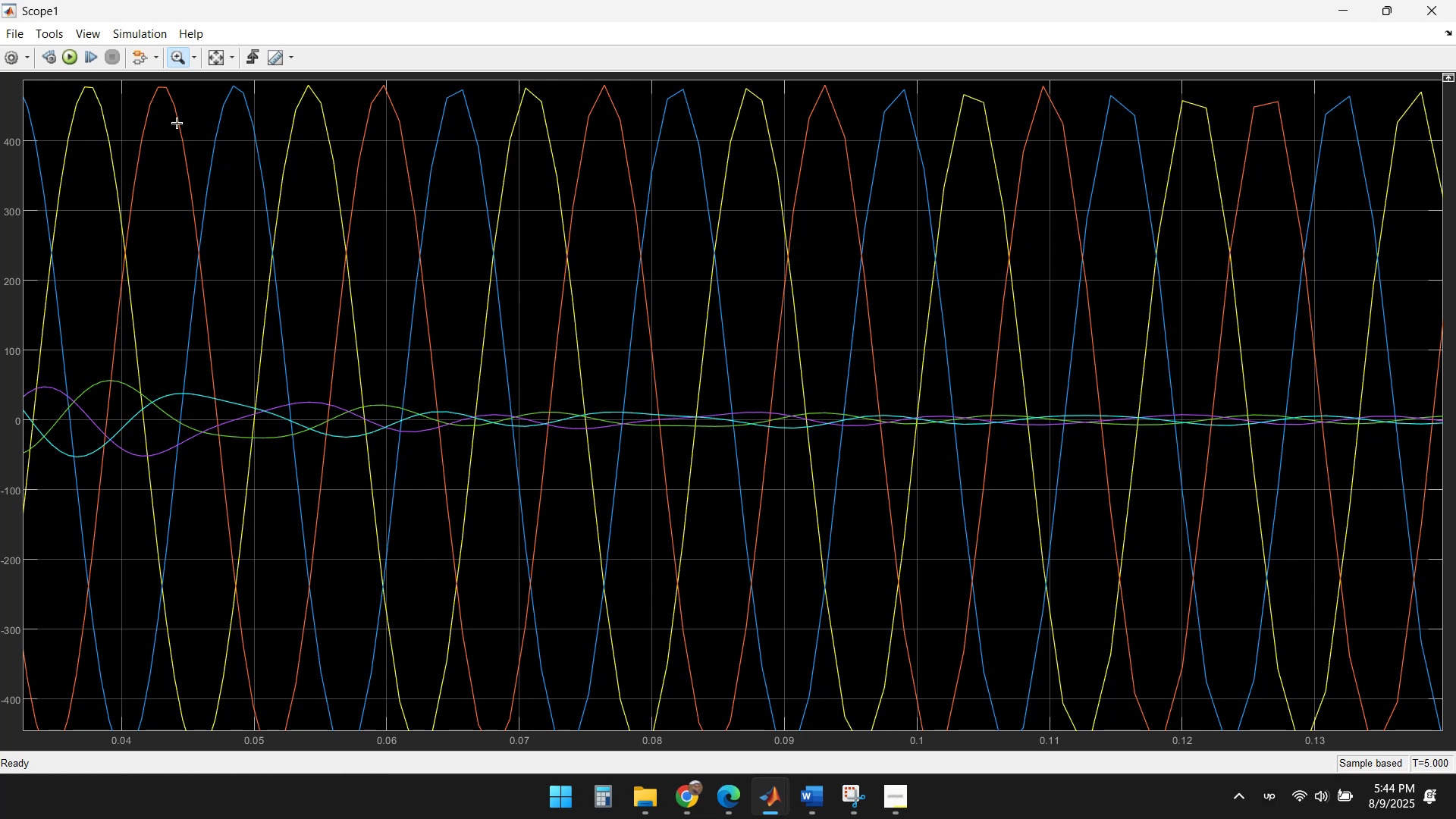 
wait(8.55)
 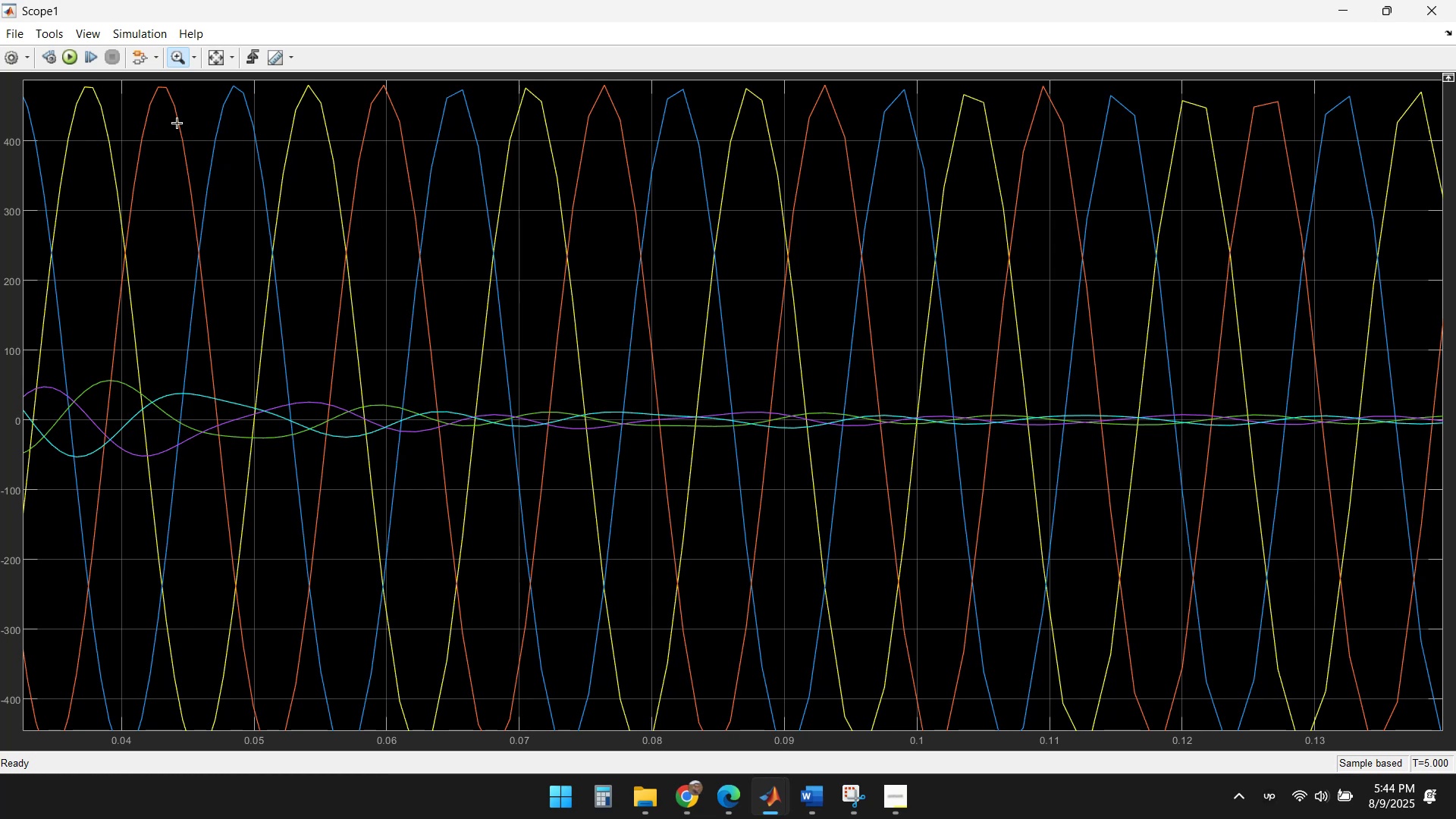 
left_click([1426, 16])
 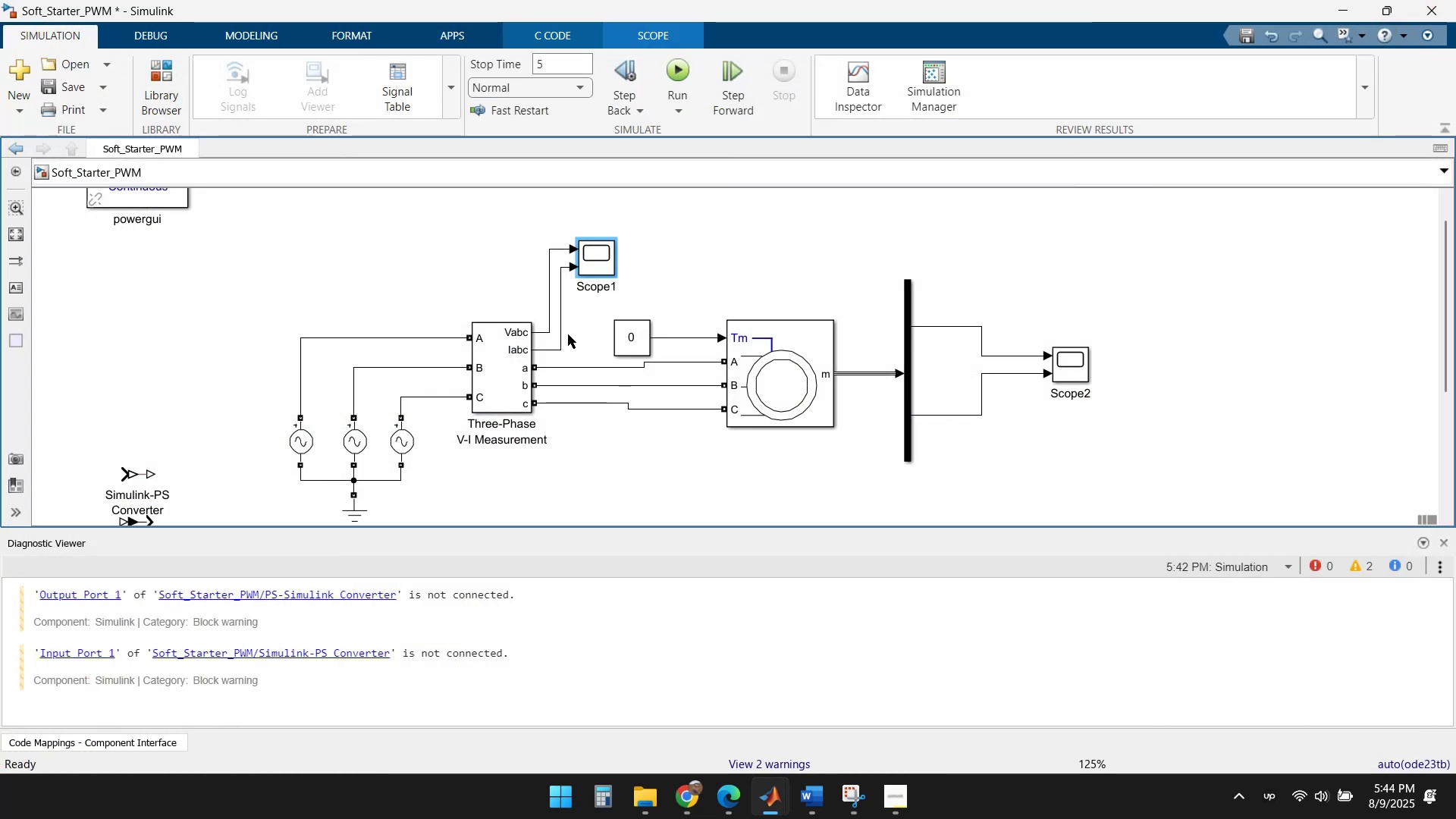 
scroll: coordinate [566, 315], scroll_direction: up, amount: 1.0
 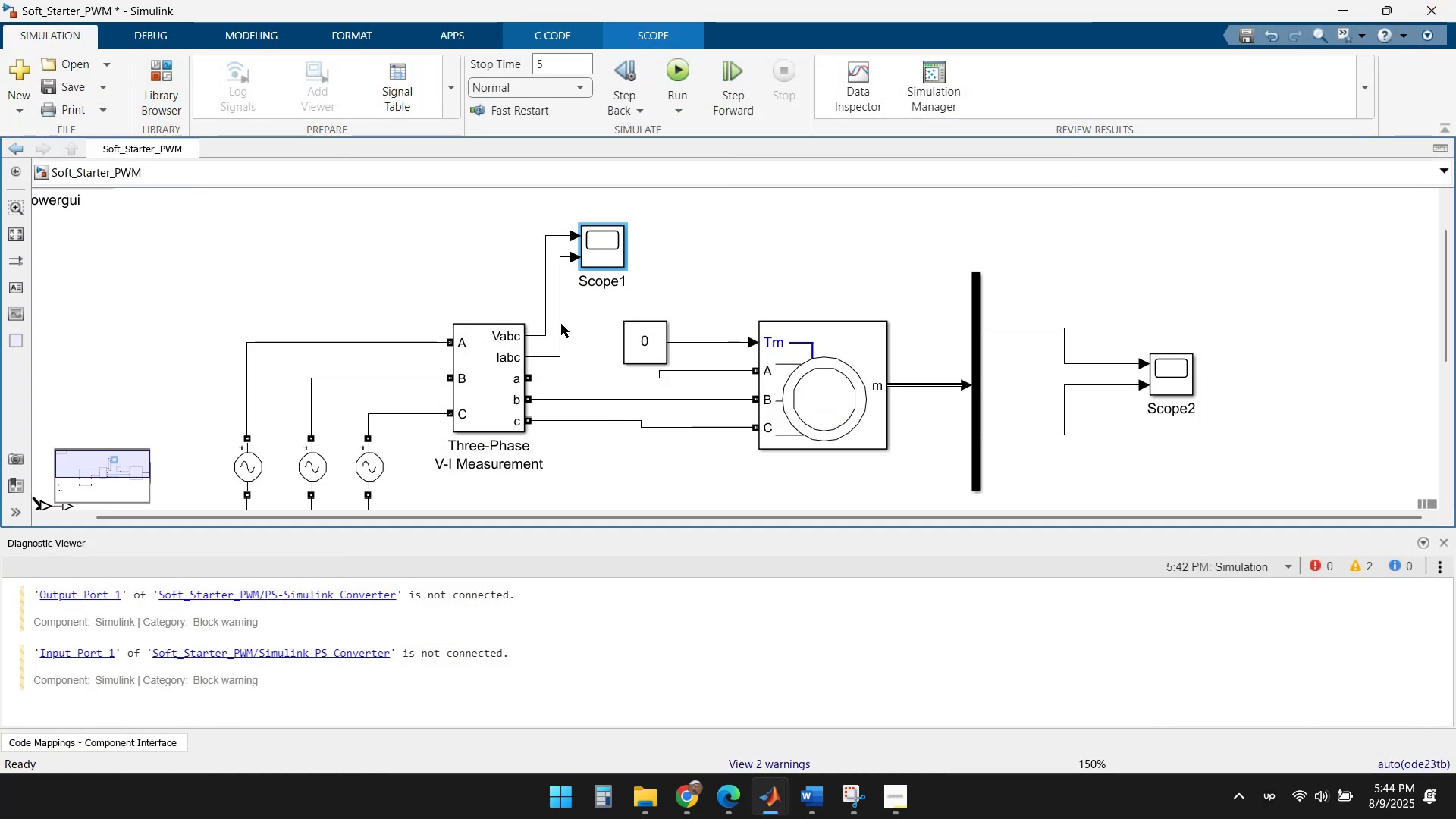 
scroll: coordinate [573, 324], scroll_direction: down, amount: 1.0
 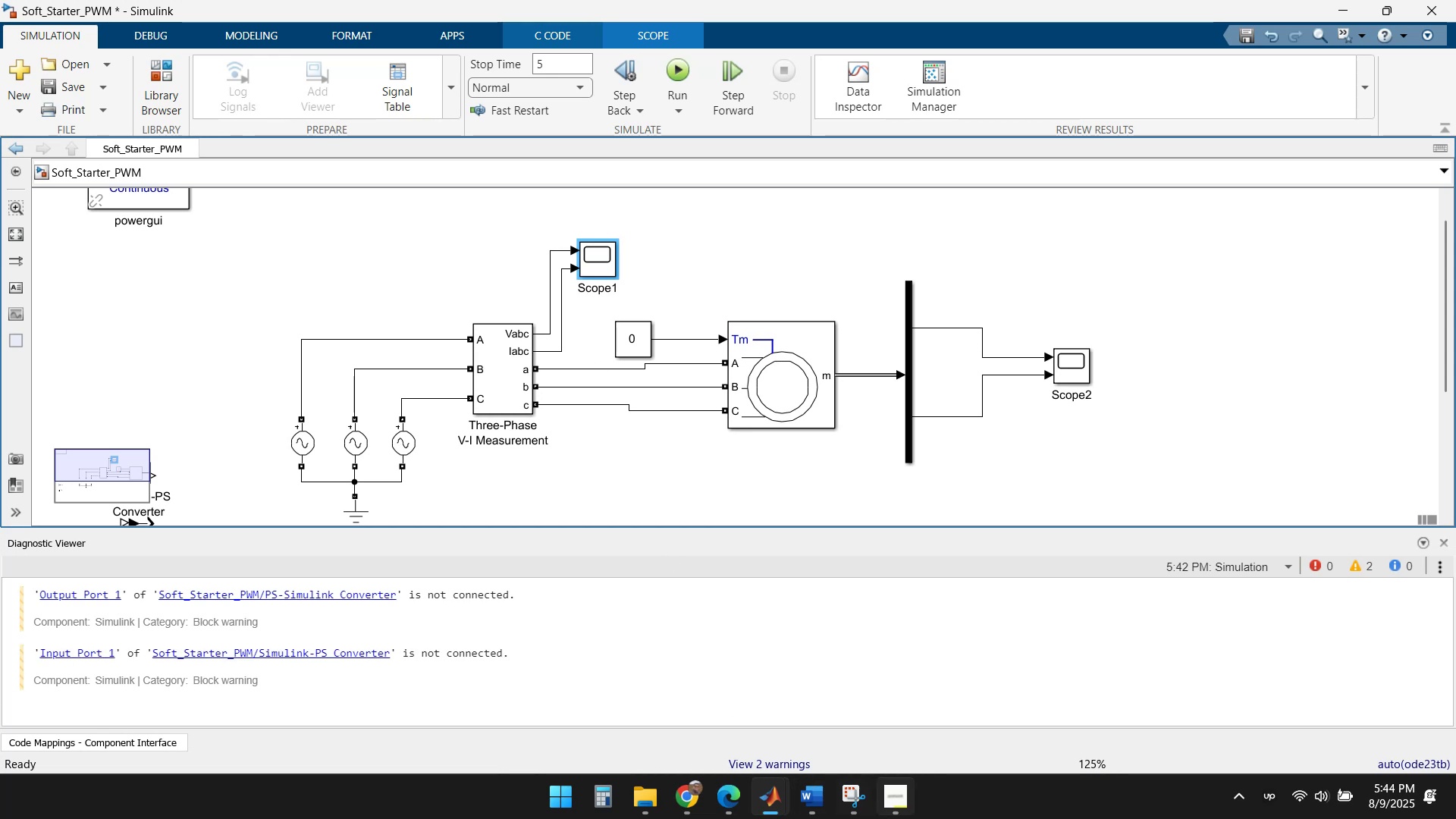 
left_click([846, 799])
 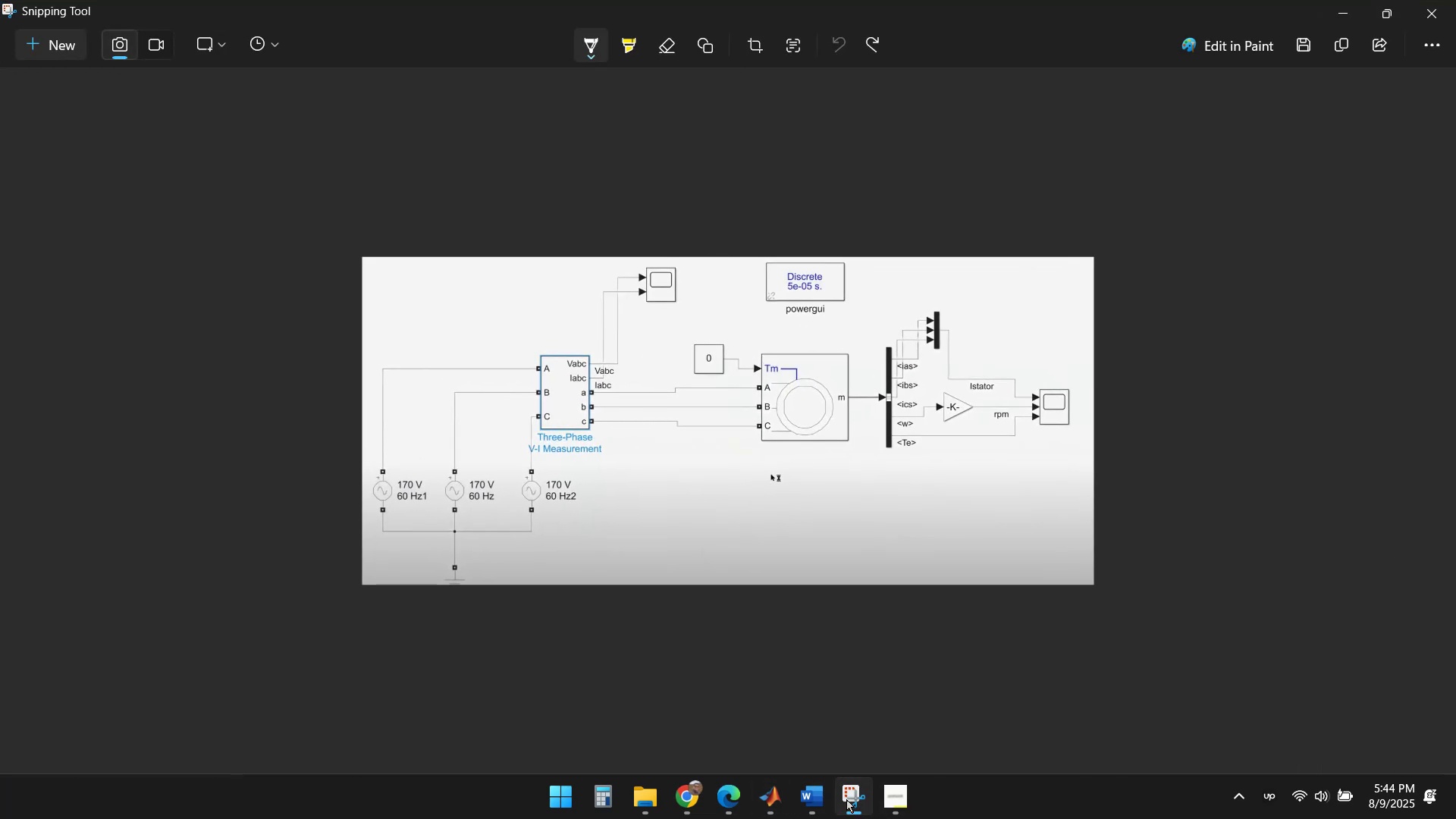 
left_click([846, 799])
 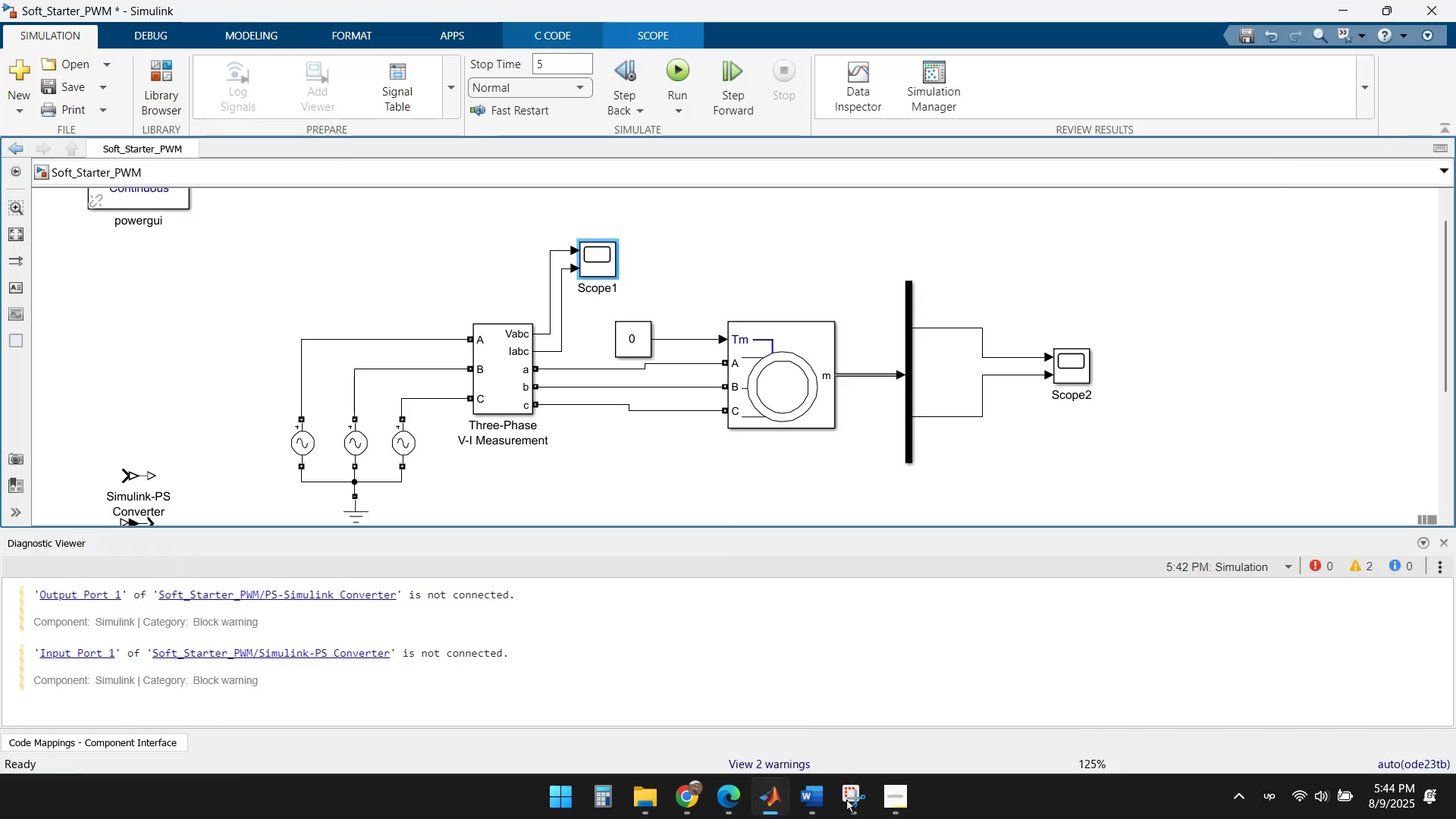 
left_click([846, 799])
 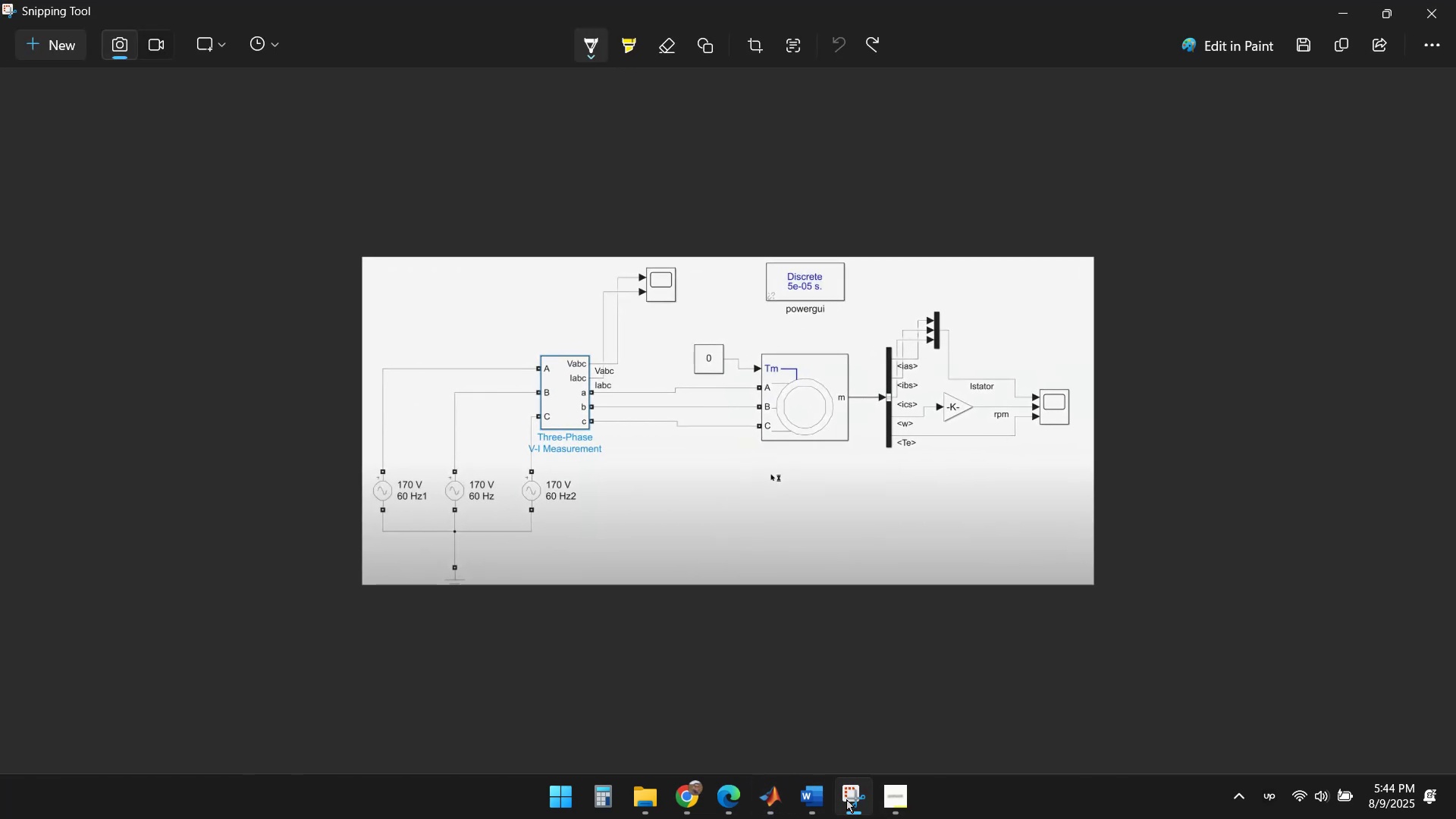 
left_click([846, 799])
 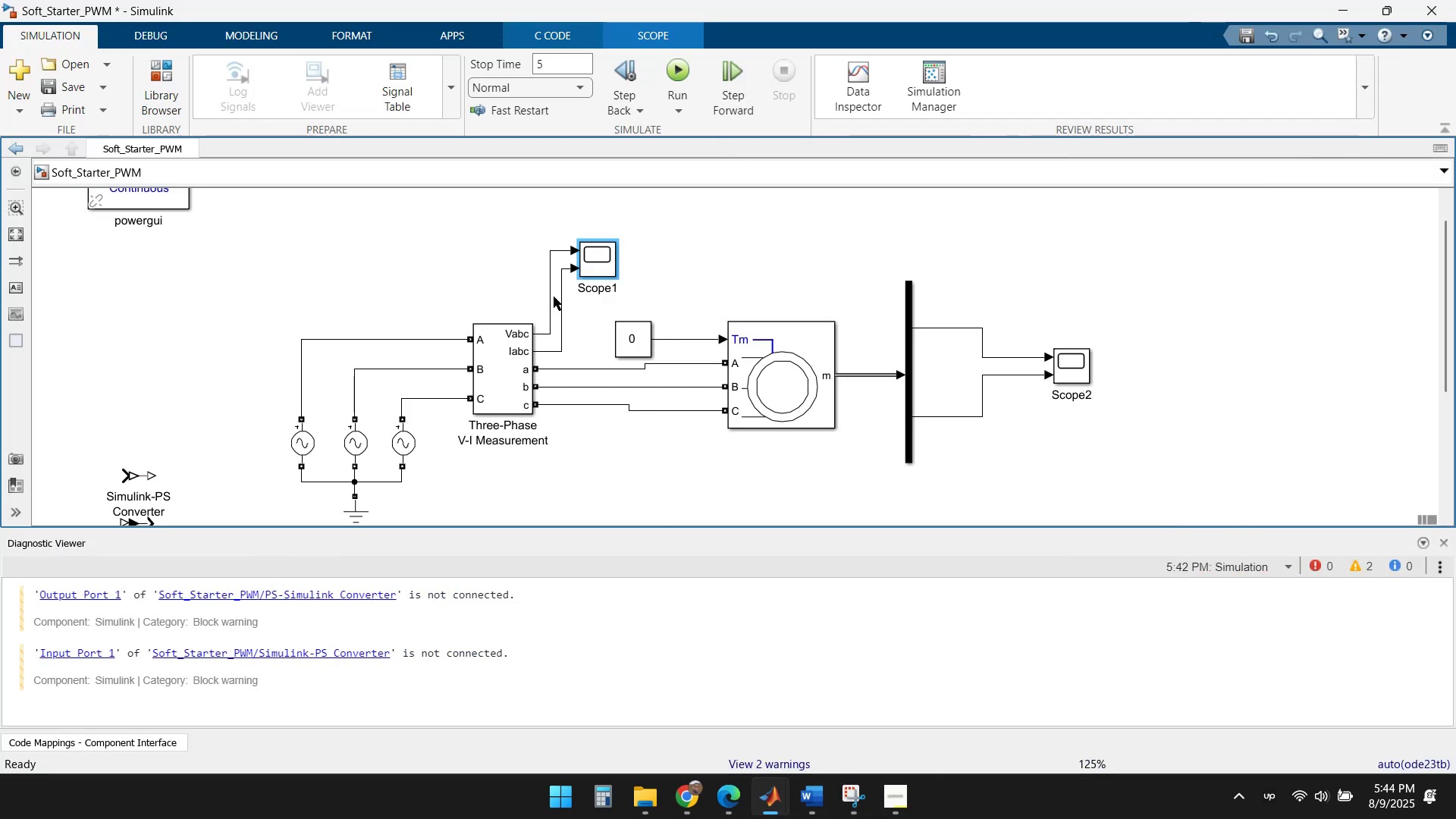 
double_click([548, 293])
 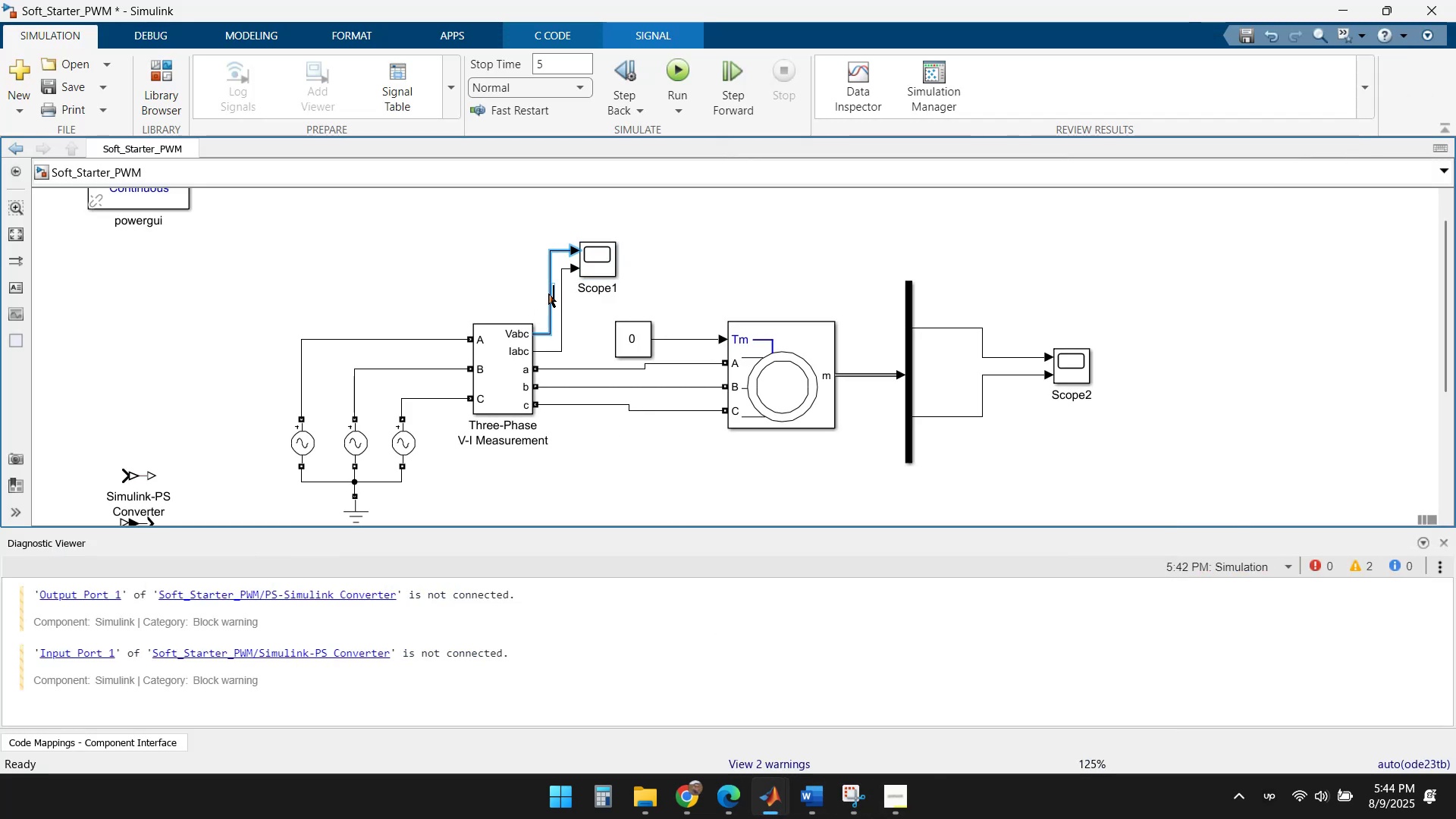 
type(Vabc)
 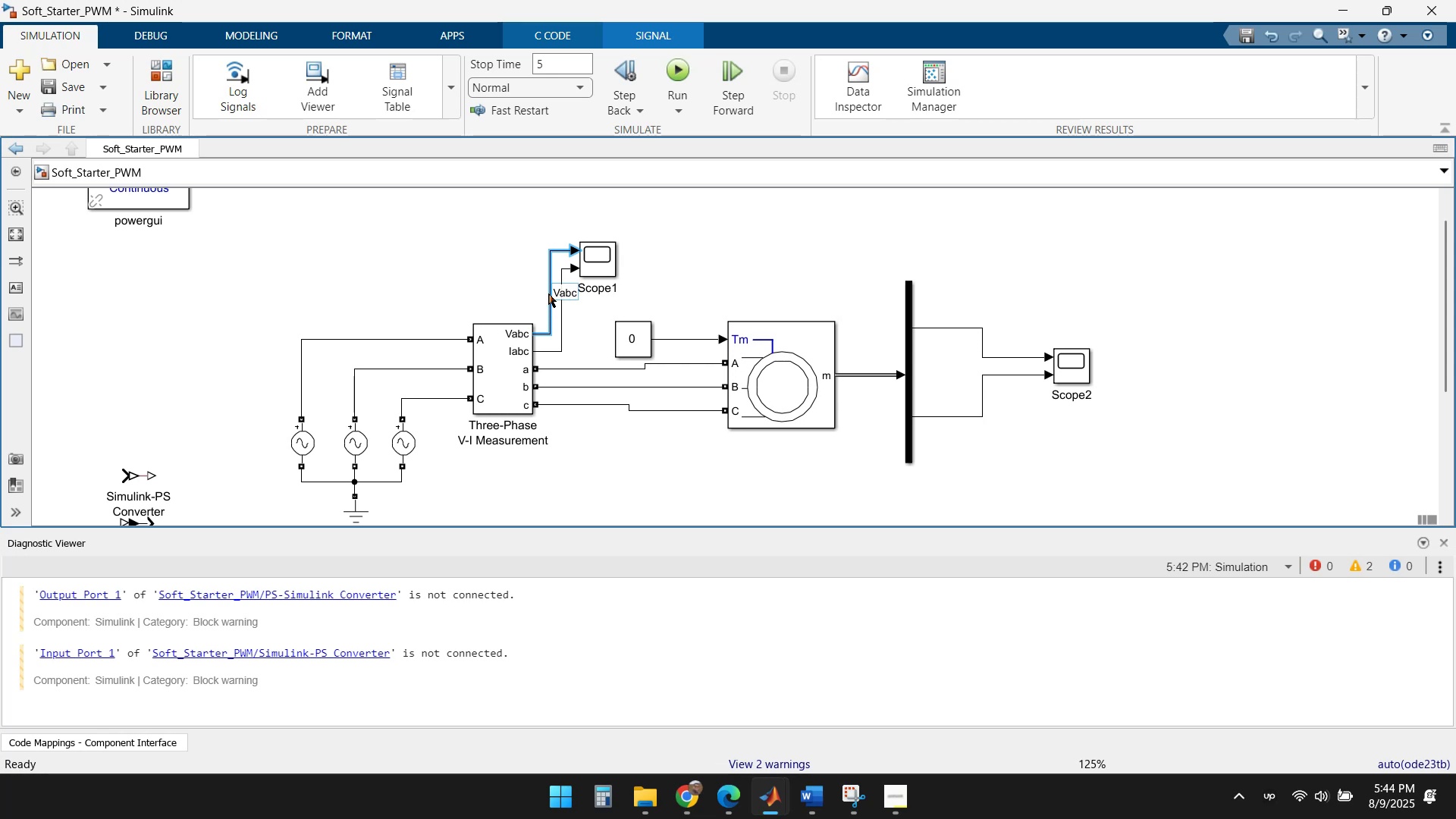 
key(Enter)
 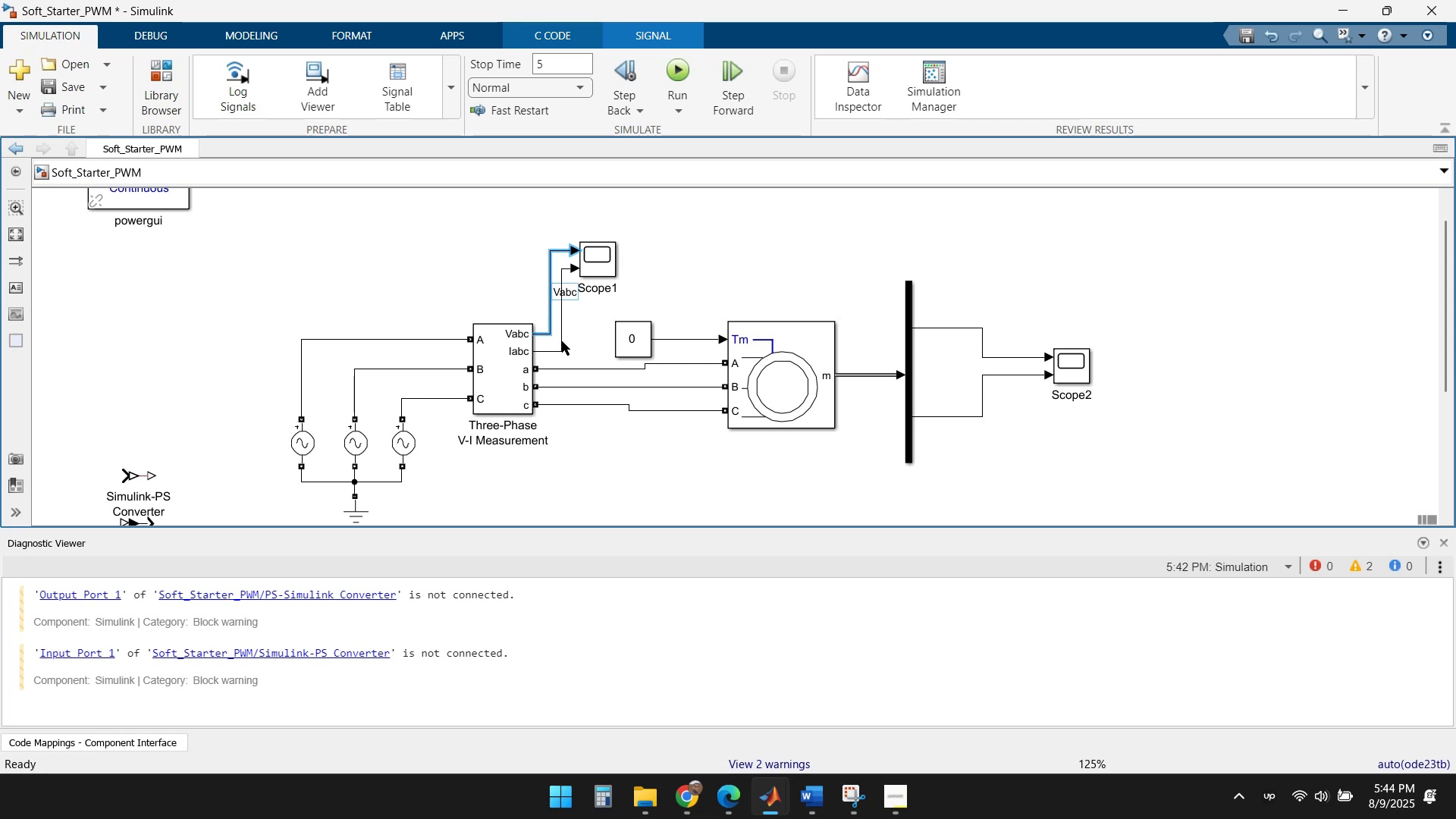 
double_click([562, 341])
 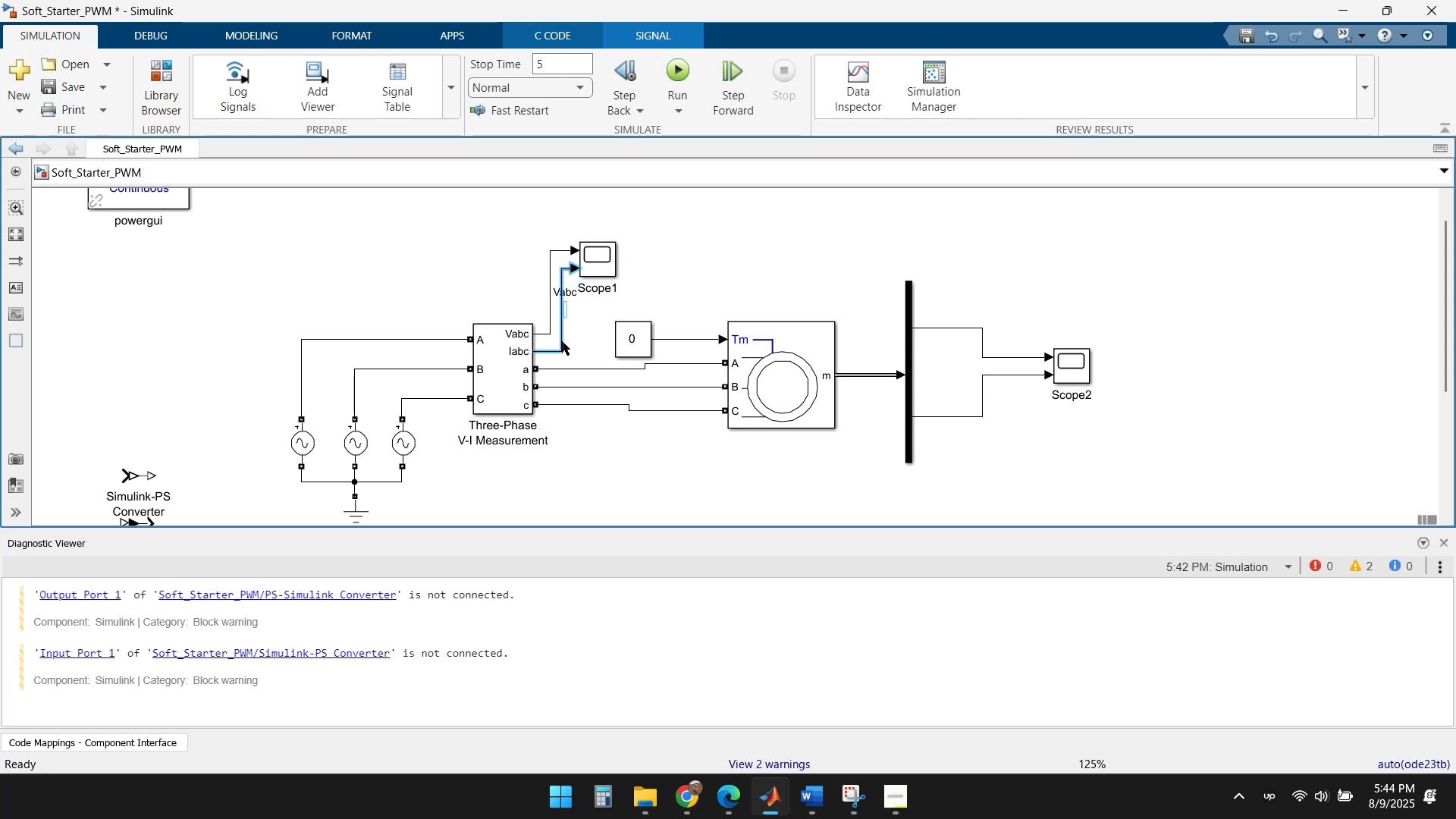 
type(Iabc)
 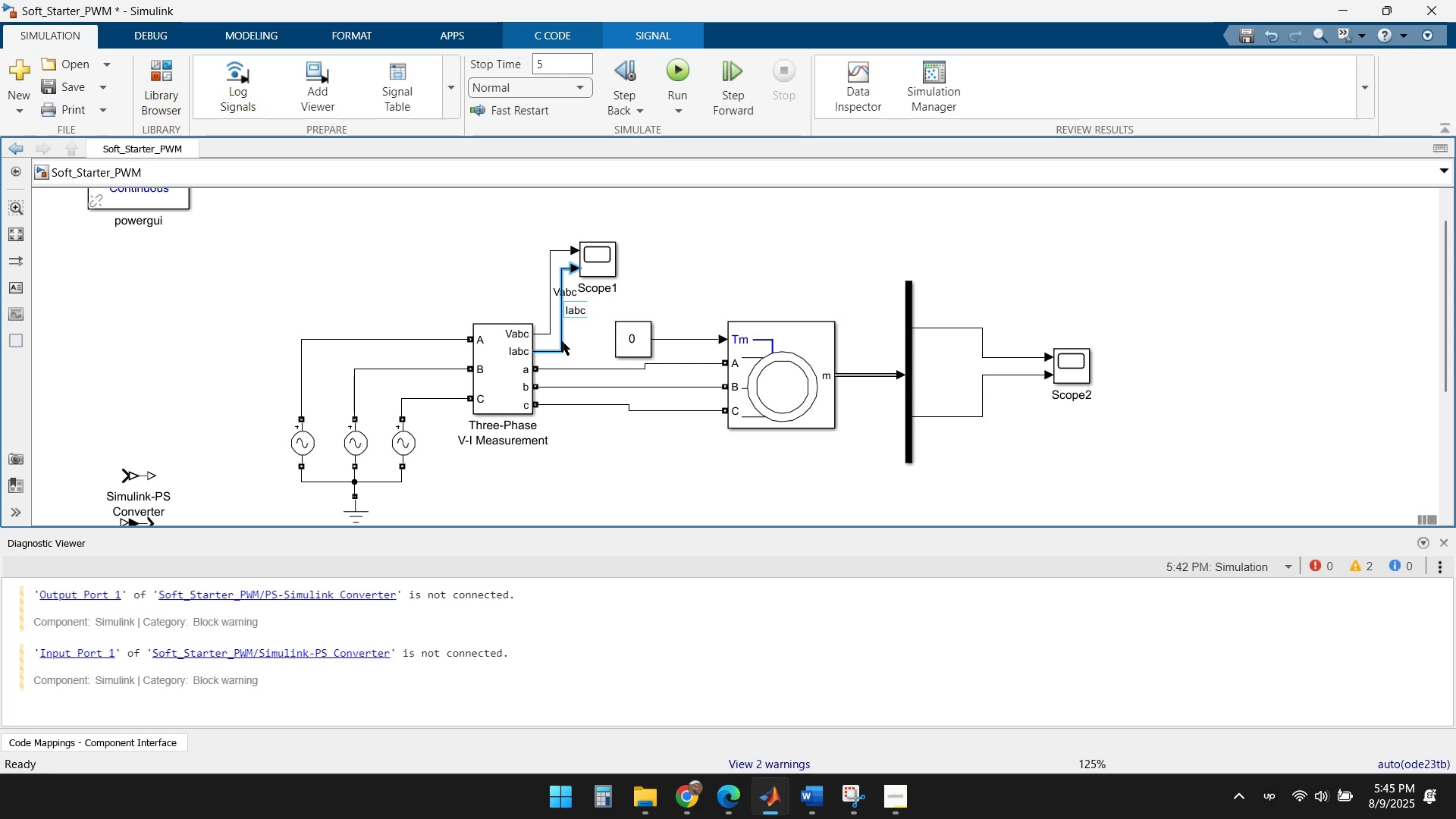 
key(Enter)
 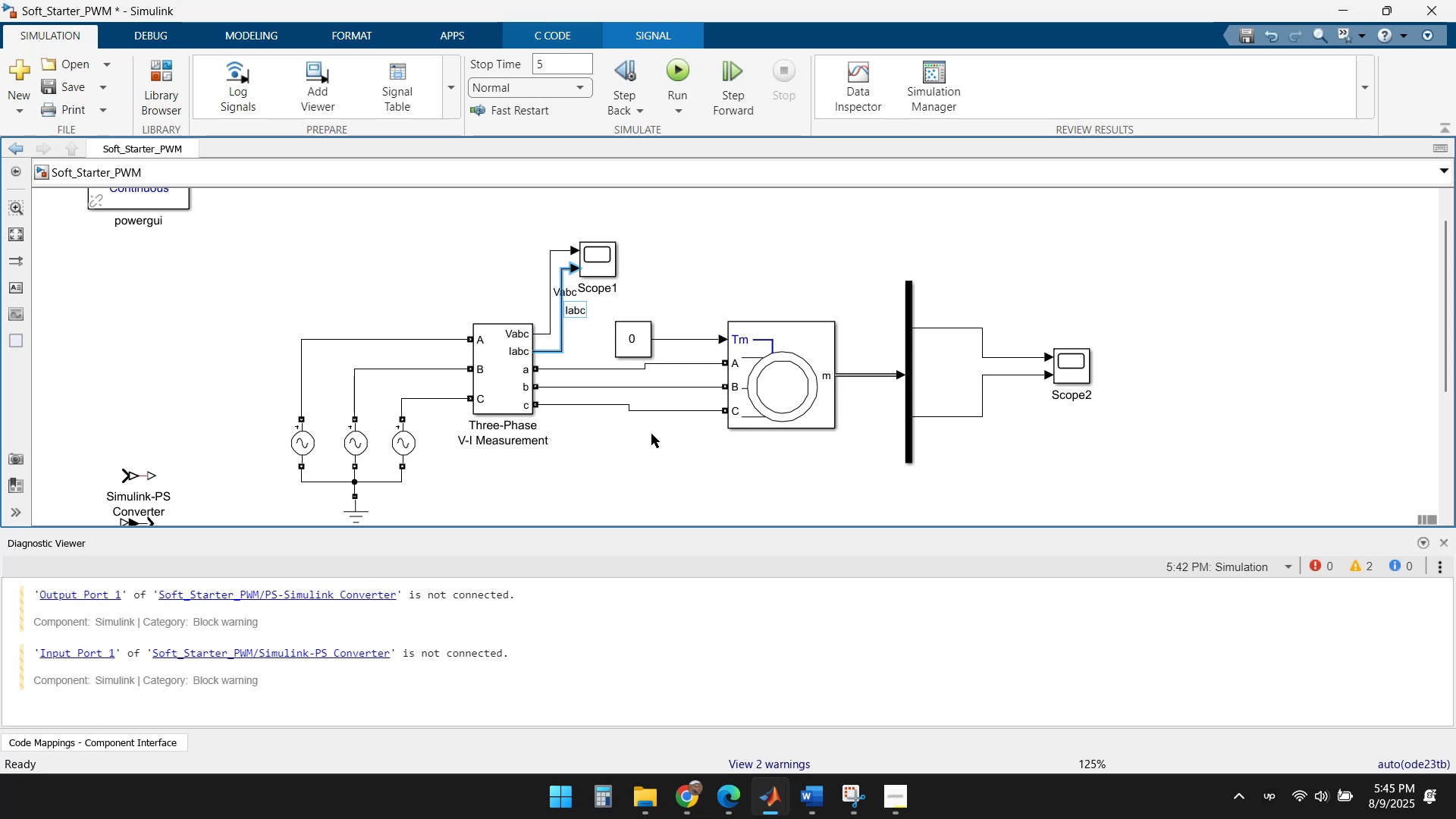 
left_click([1081, 506])
 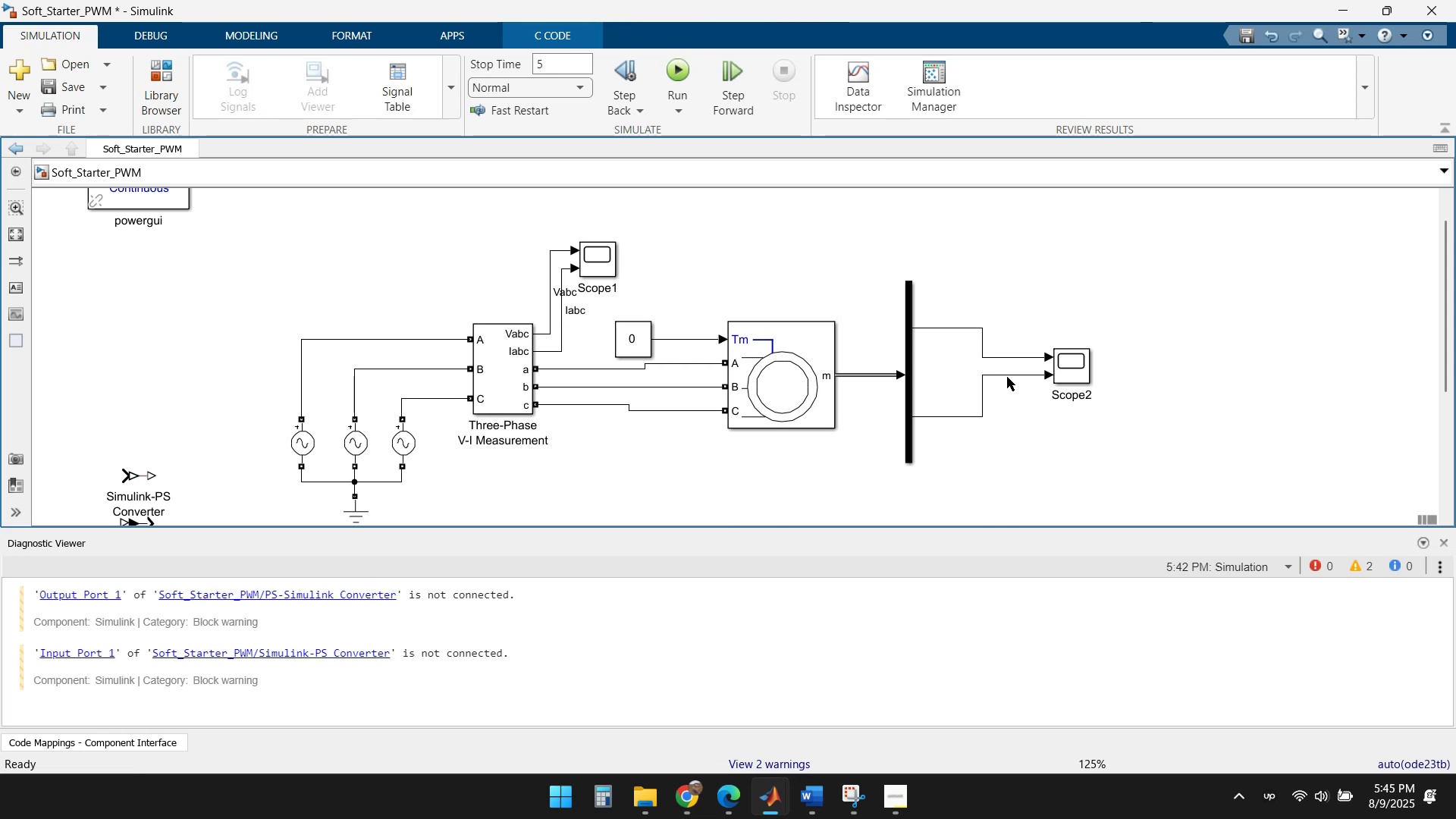 
double_click([1008, 376])
 